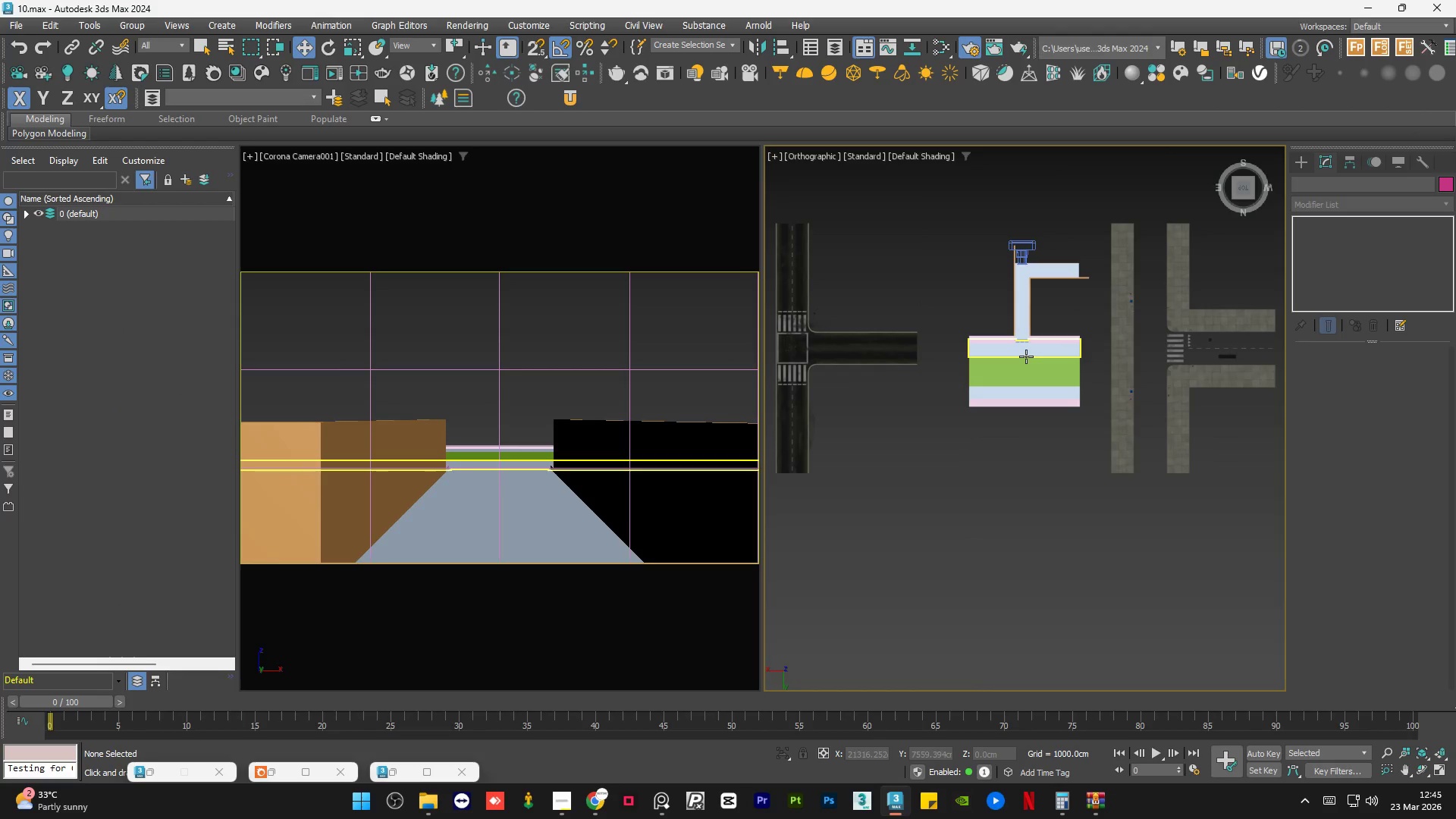 
mouse_move([977, 350])
 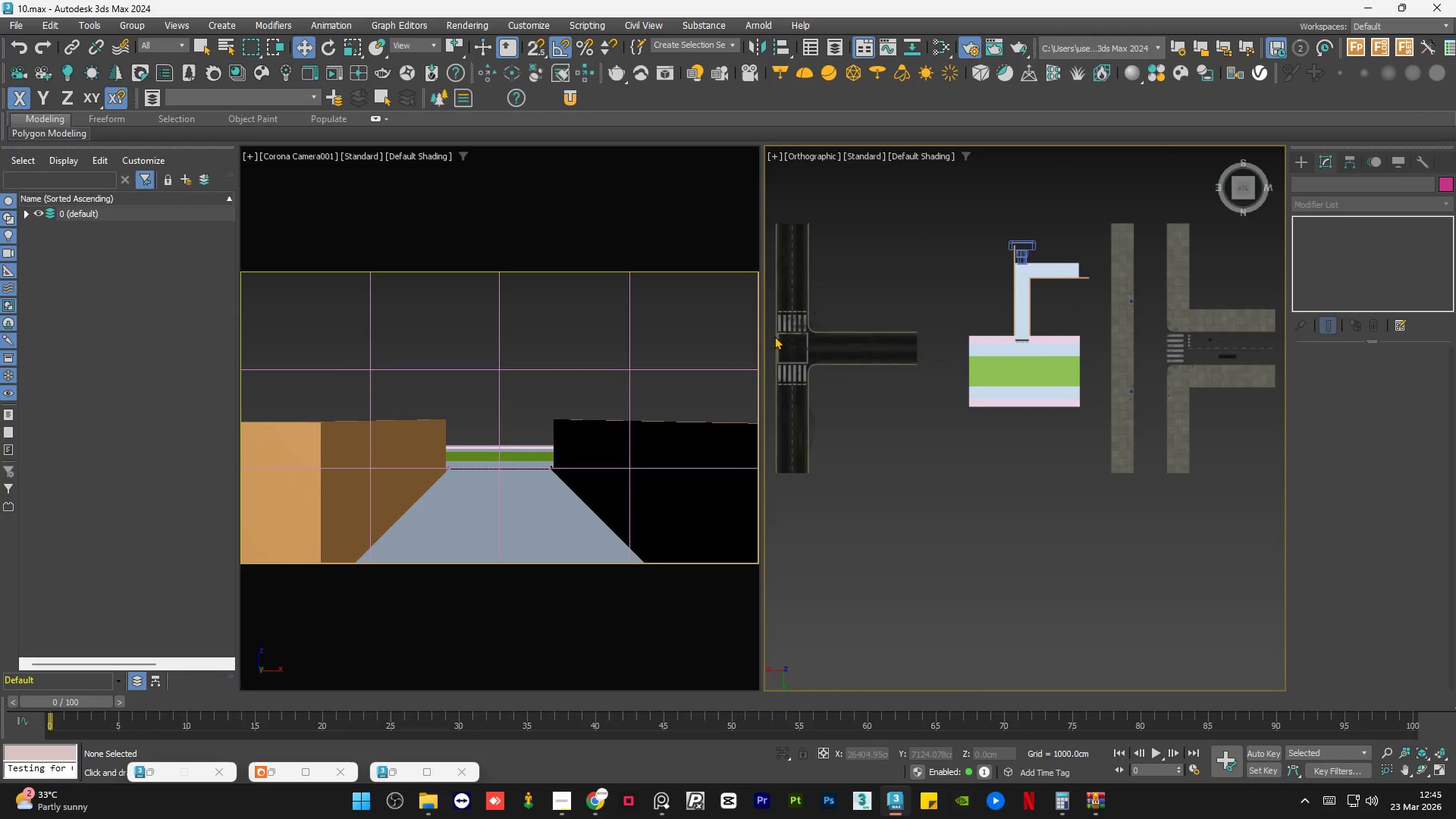 
scroll: coordinate [836, 245], scroll_direction: up, amount: 10.0
 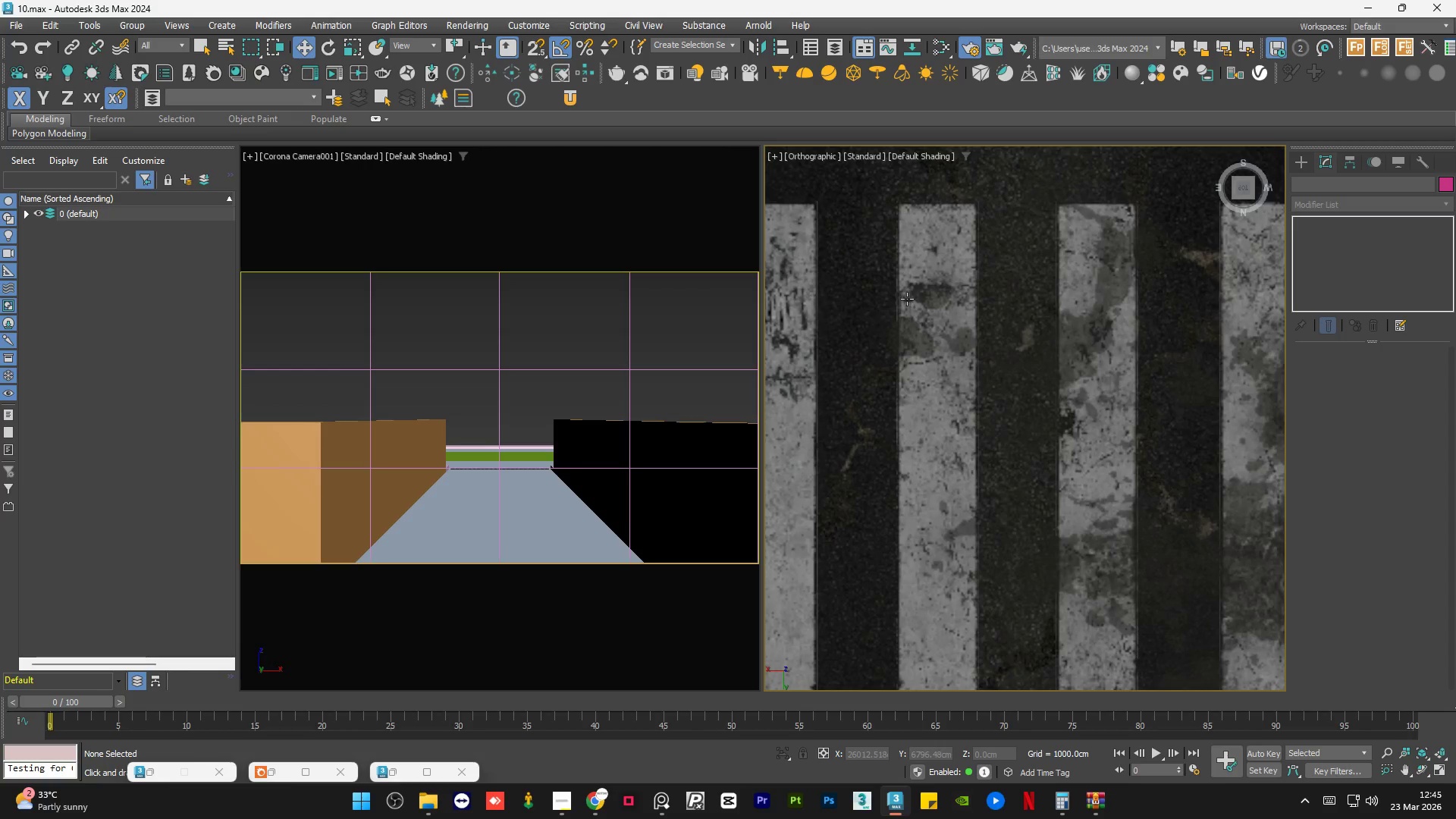 
scroll: coordinate [933, 325], scroll_direction: down, amount: 10.0
 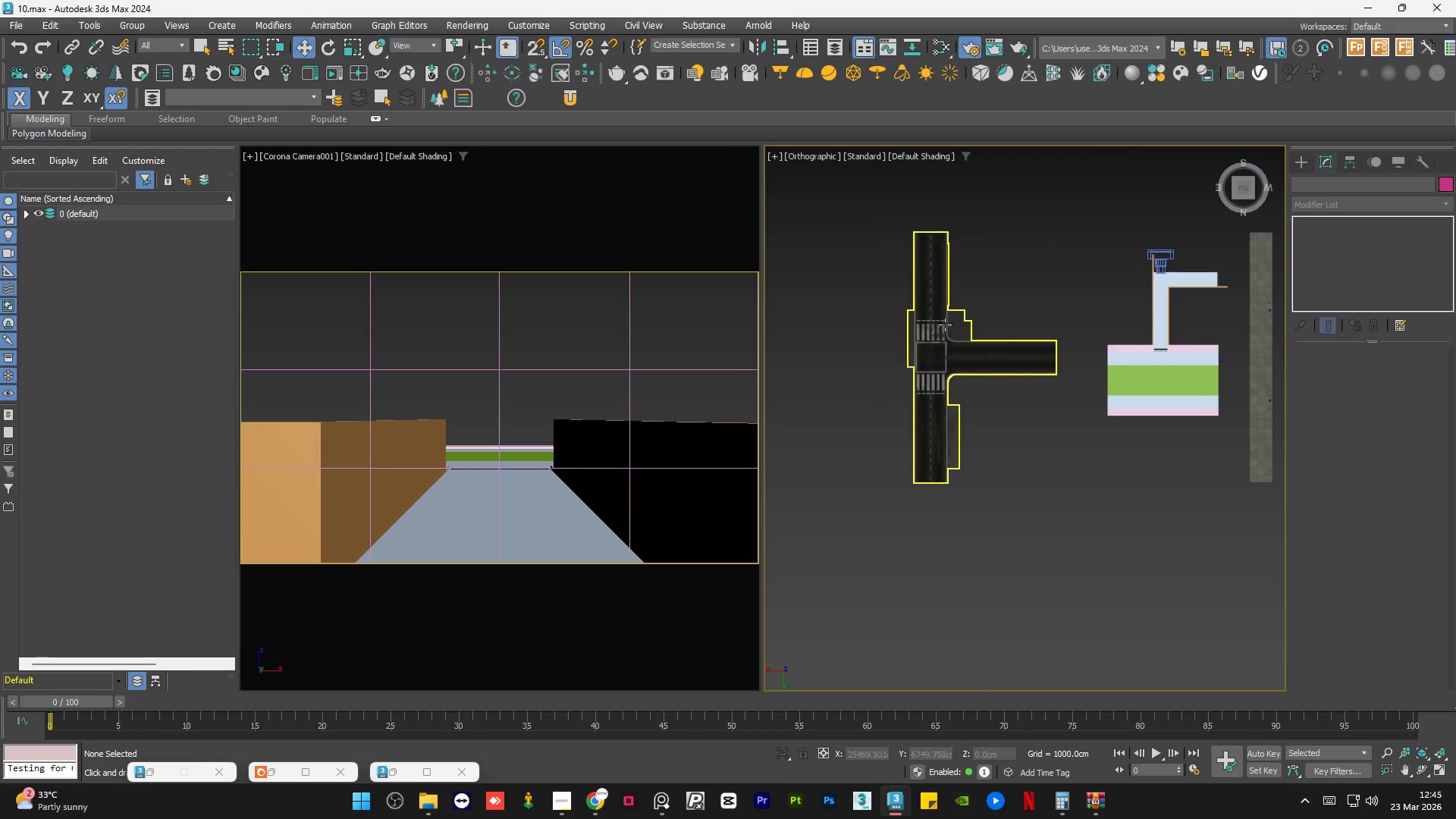 
scroll: coordinate [953, 347], scroll_direction: up, amount: 10.0
 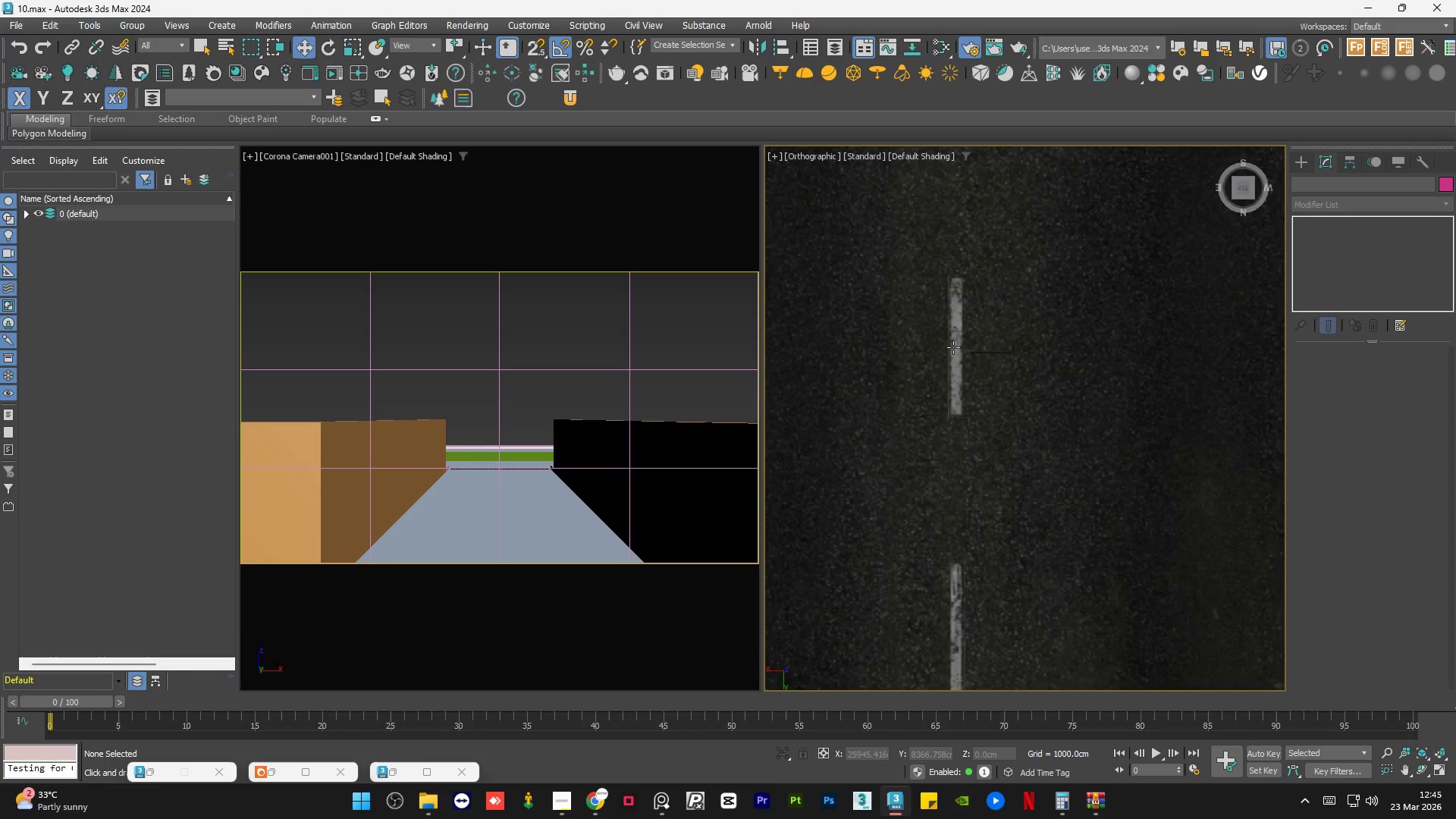 
scroll: coordinate [893, 349], scroll_direction: down, amount: 10.0
 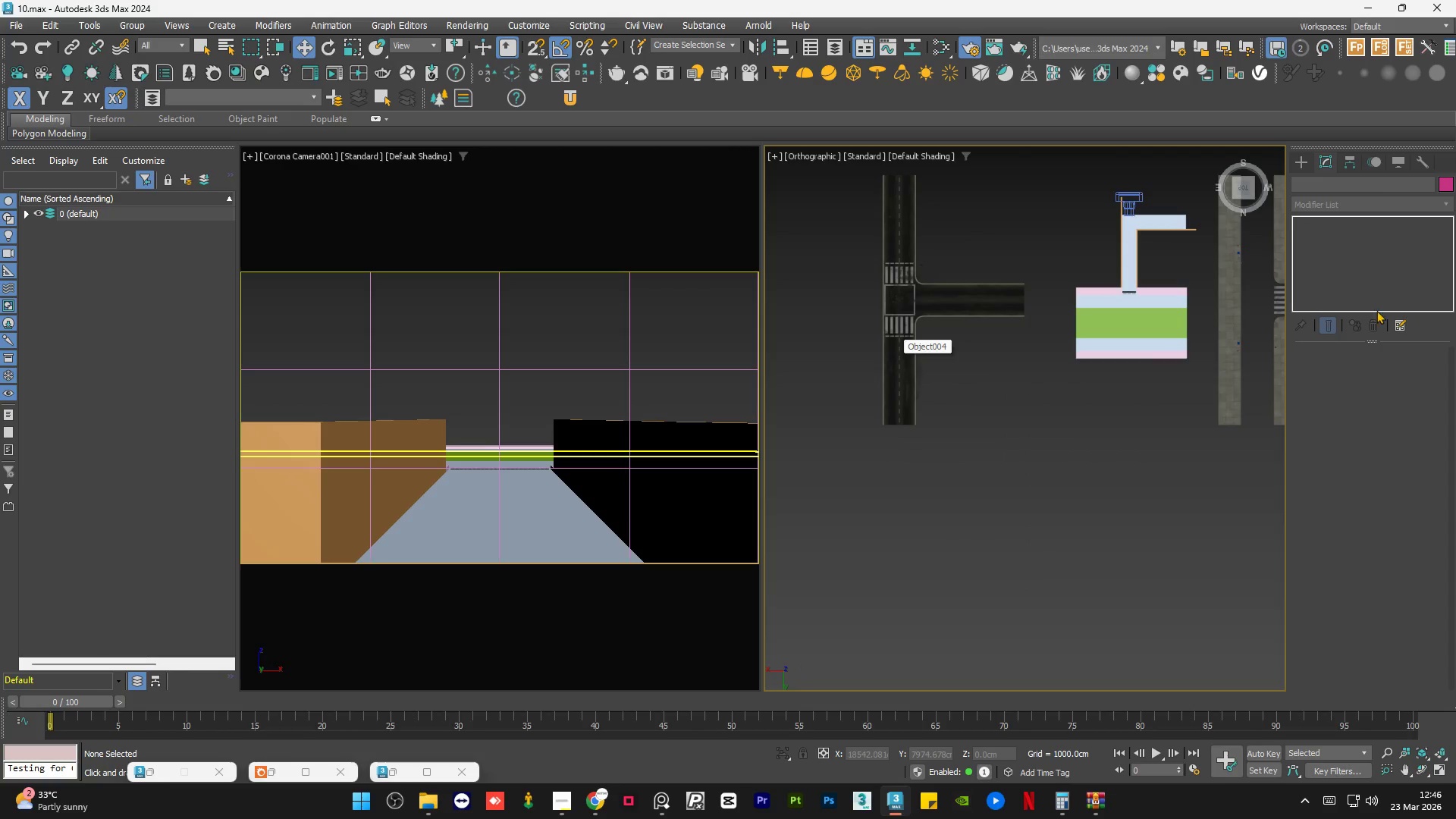 
scroll: coordinate [1134, 336], scroll_direction: up, amount: 5.0
 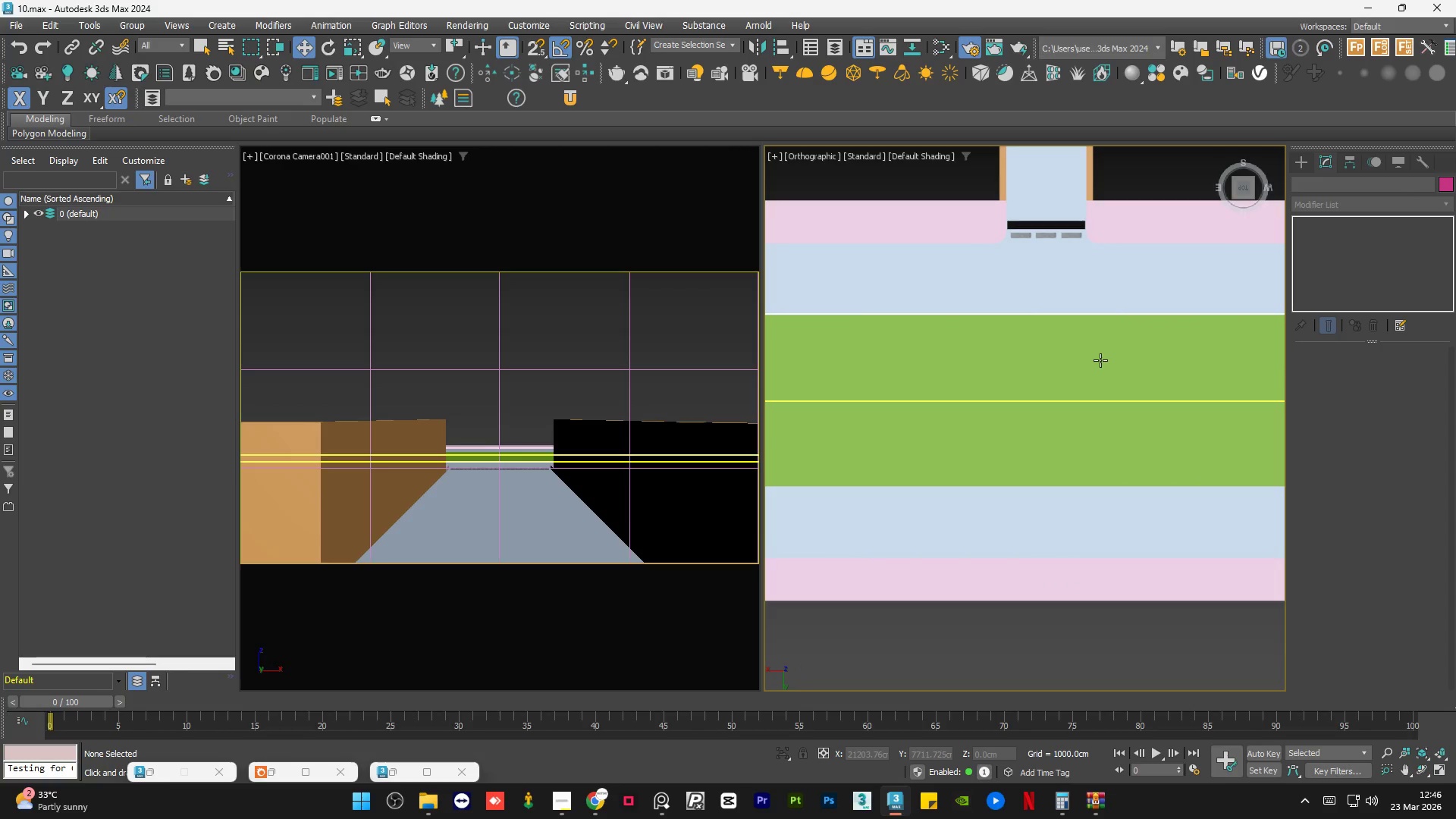 
scroll: coordinate [1100, 360], scroll_direction: down, amount: 1.0
 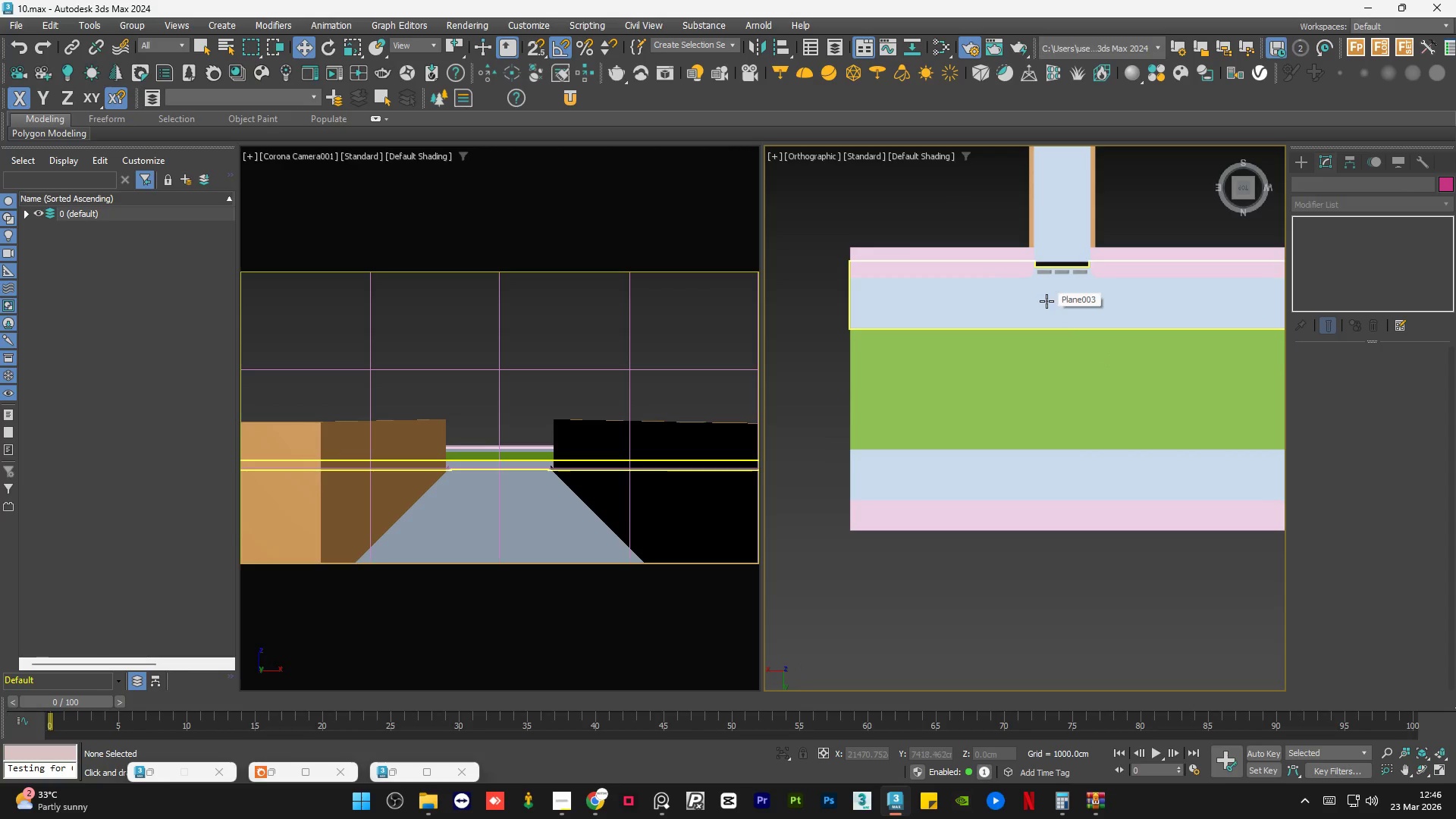 
wait(7.02)
 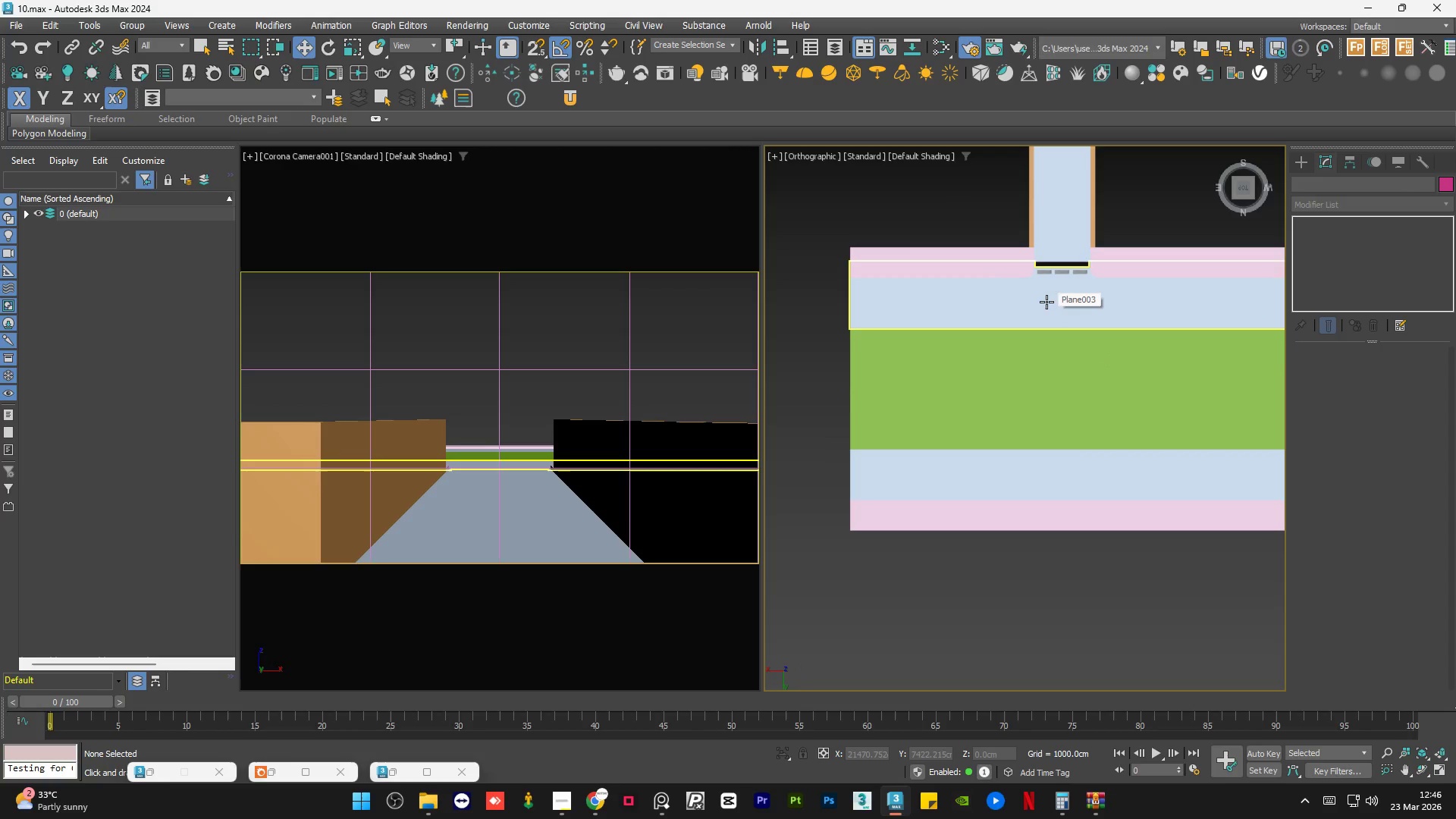 
left_click([944, 576])
 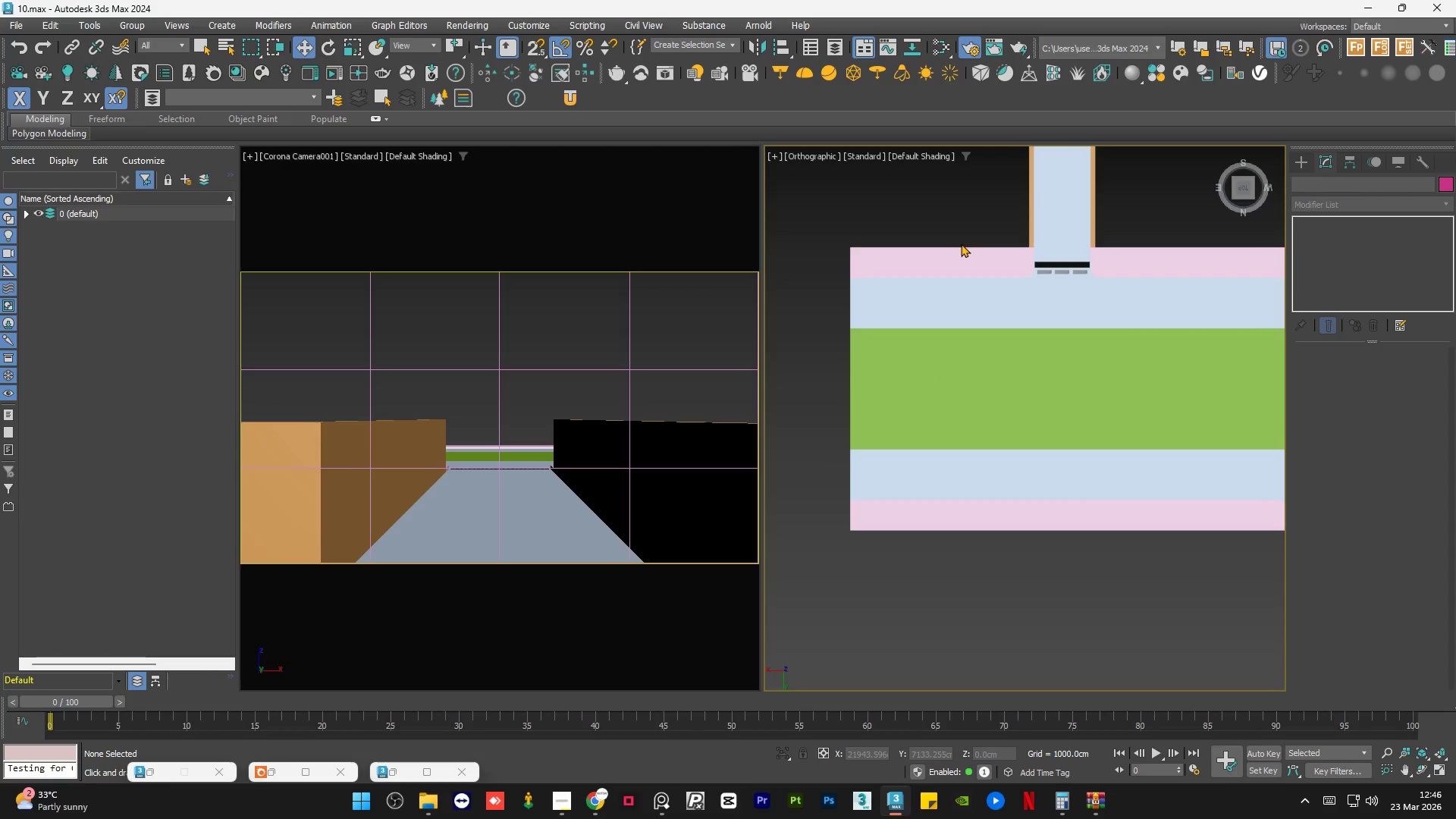 
scroll: coordinate [980, 299], scroll_direction: down, amount: 1.0
 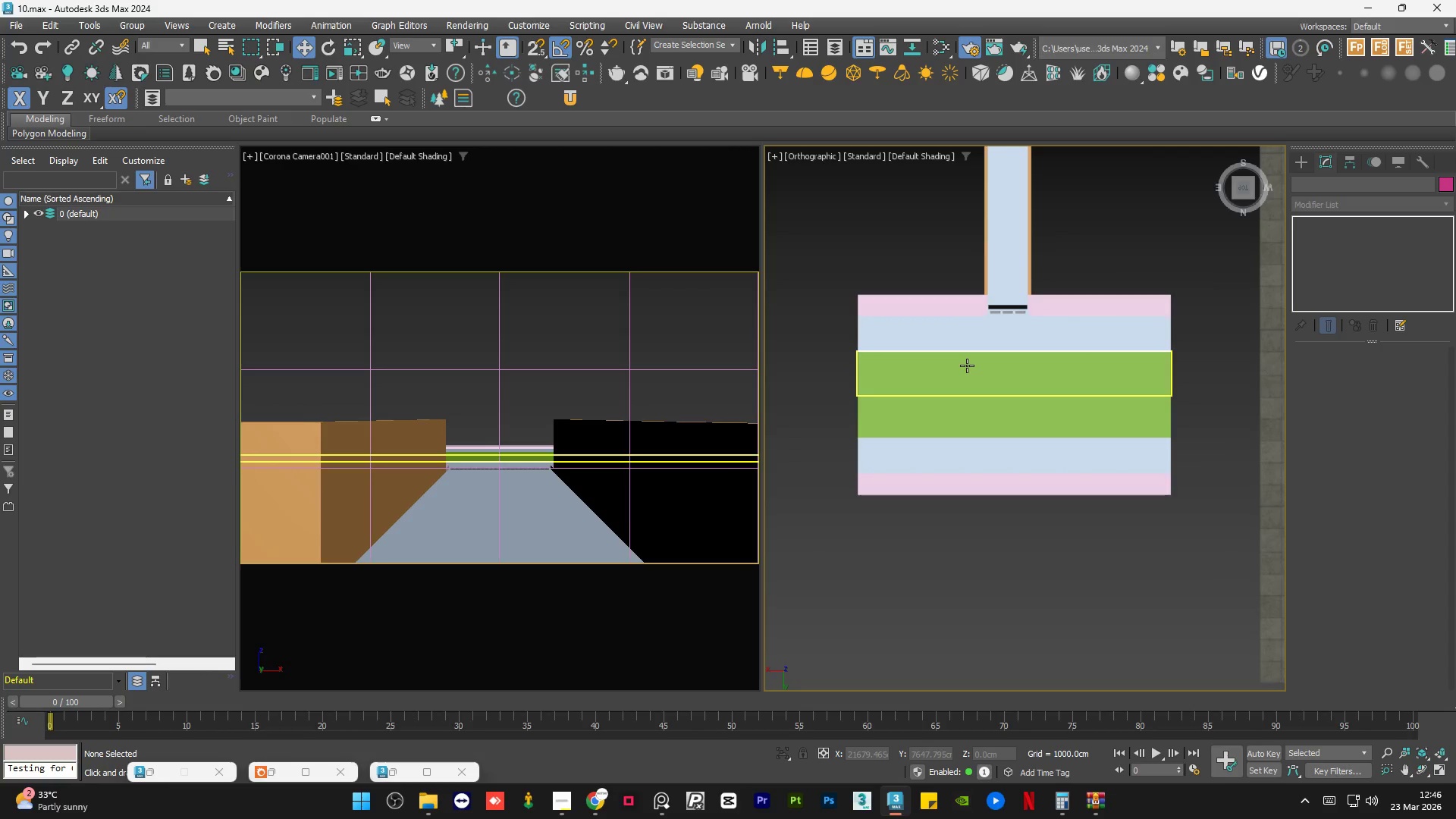 
scroll: coordinate [967, 366], scroll_direction: up, amount: 1.0
 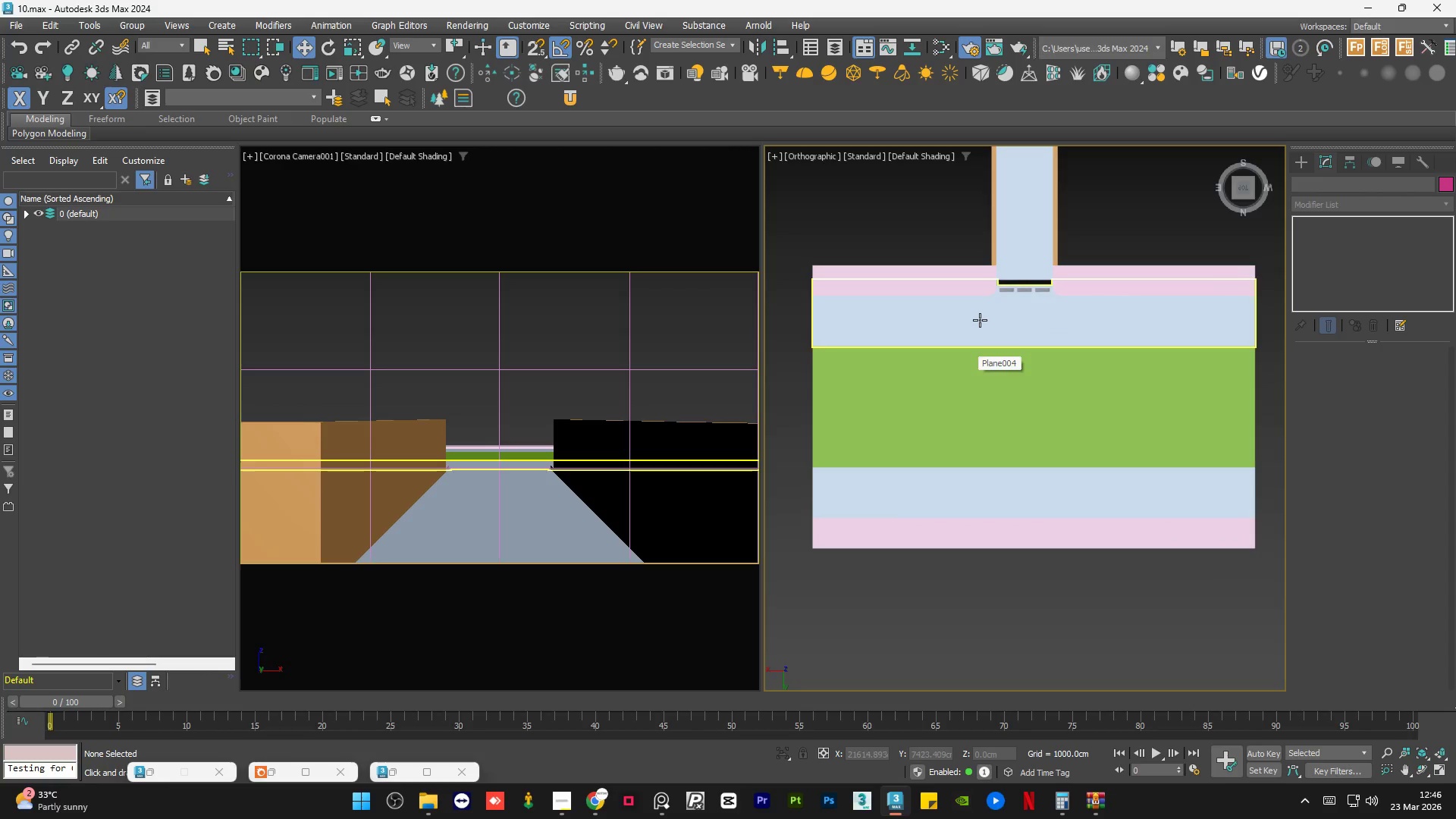 
left_click([980, 320])
 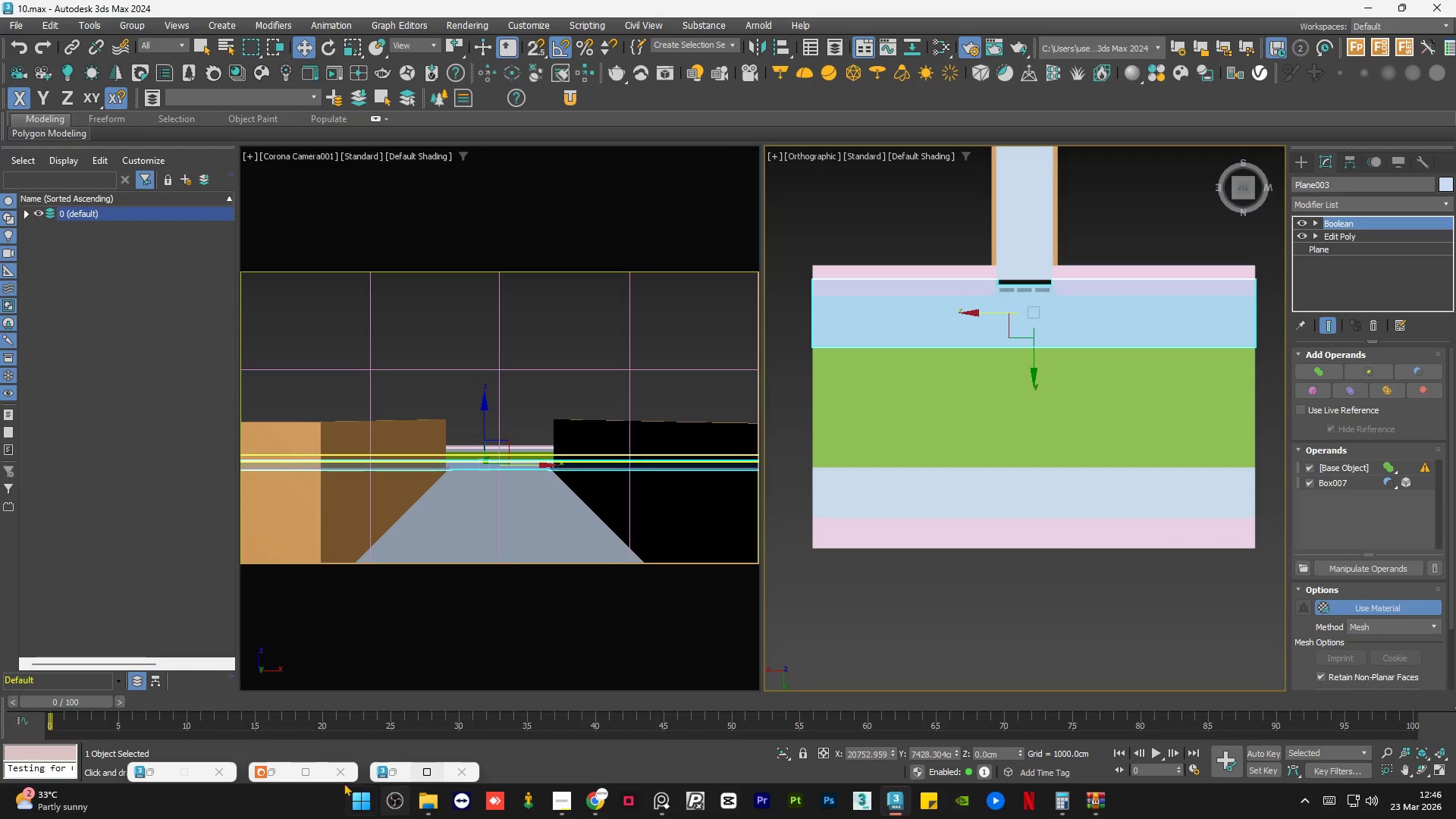 
left_click([407, 769])
 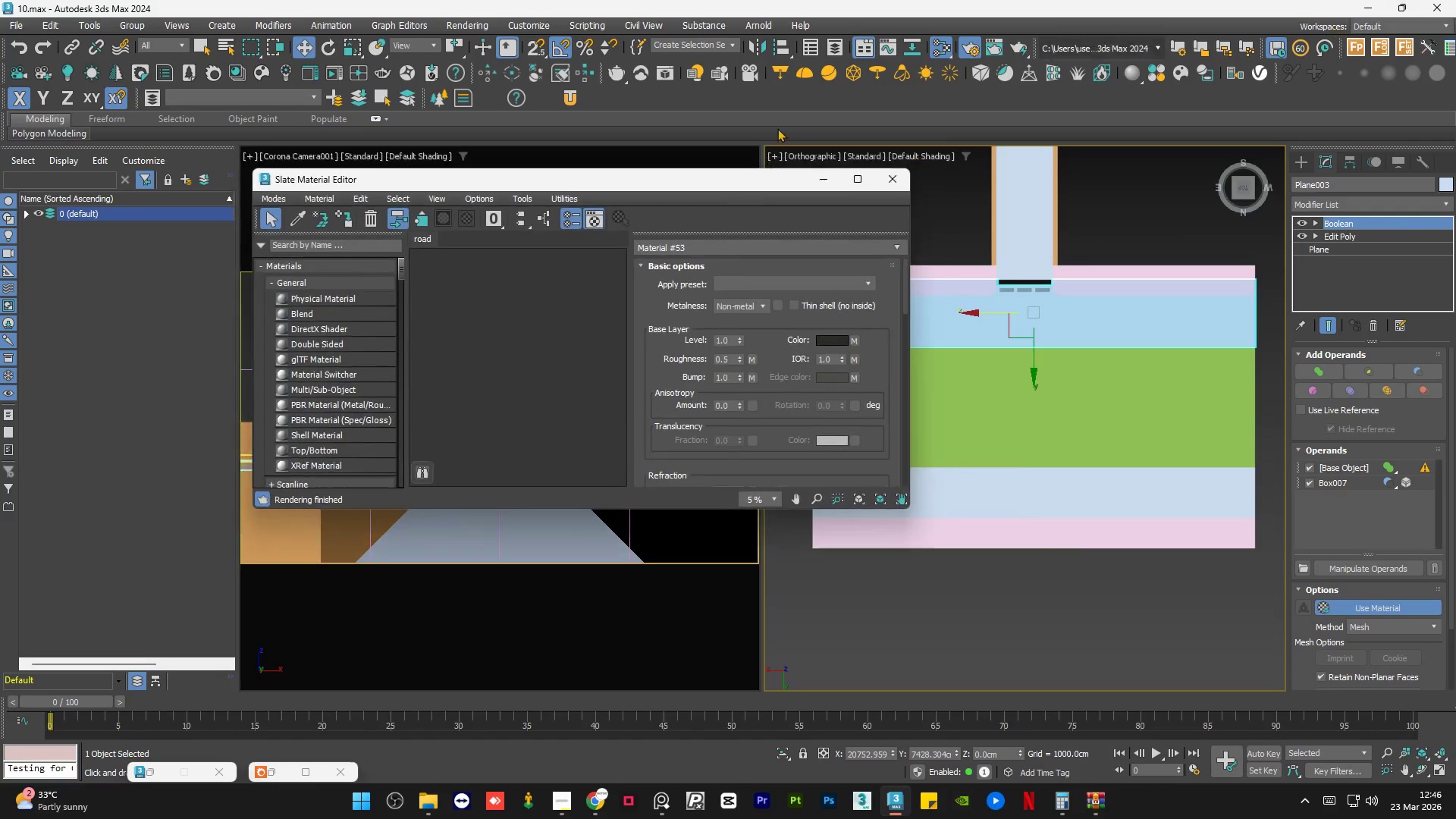 
left_click_drag(start_coordinate=[576, 172], to_coordinate=[398, 162])
 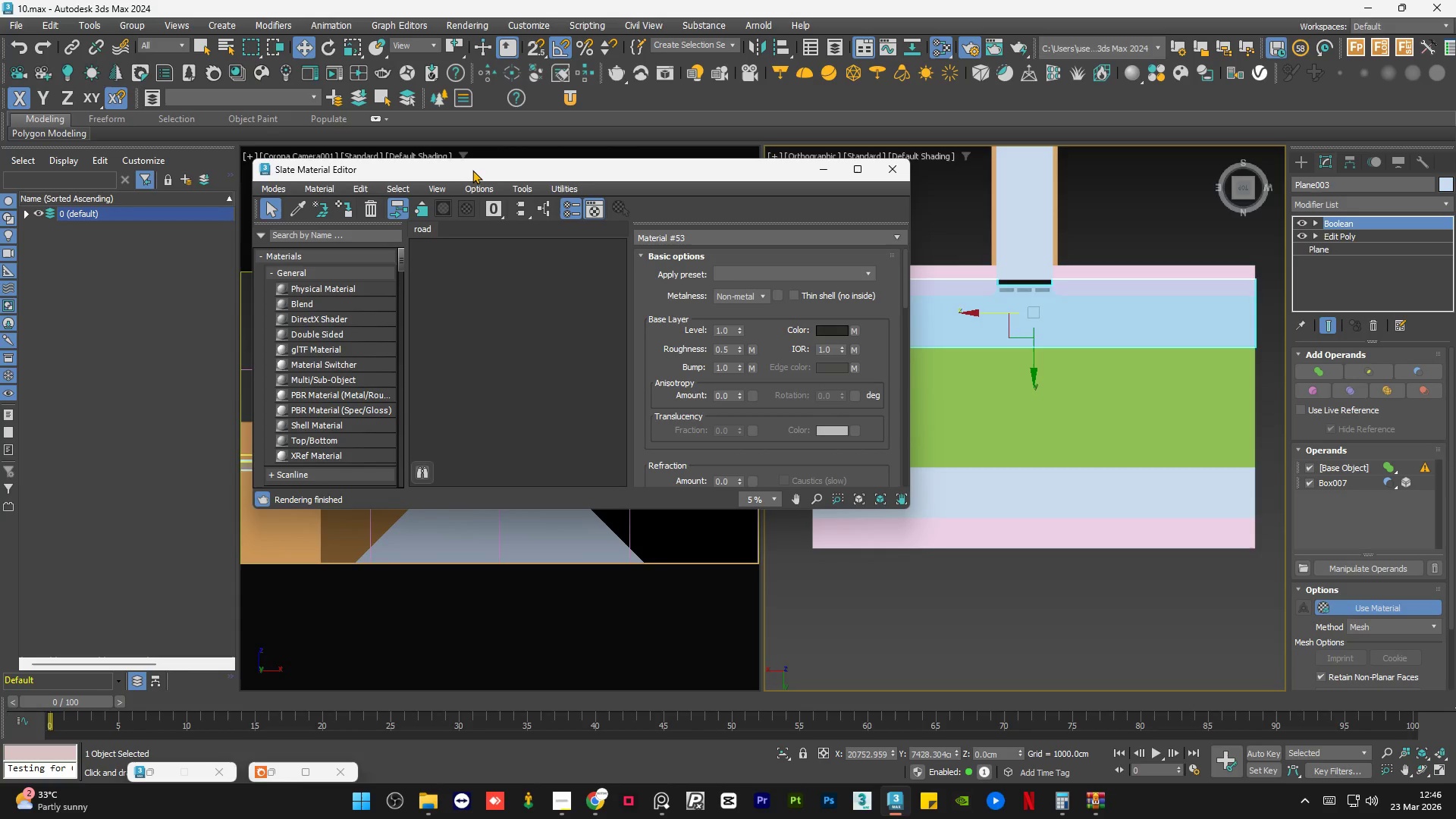 
left_click_drag(start_coordinate=[475, 170], to_coordinate=[378, 164])
 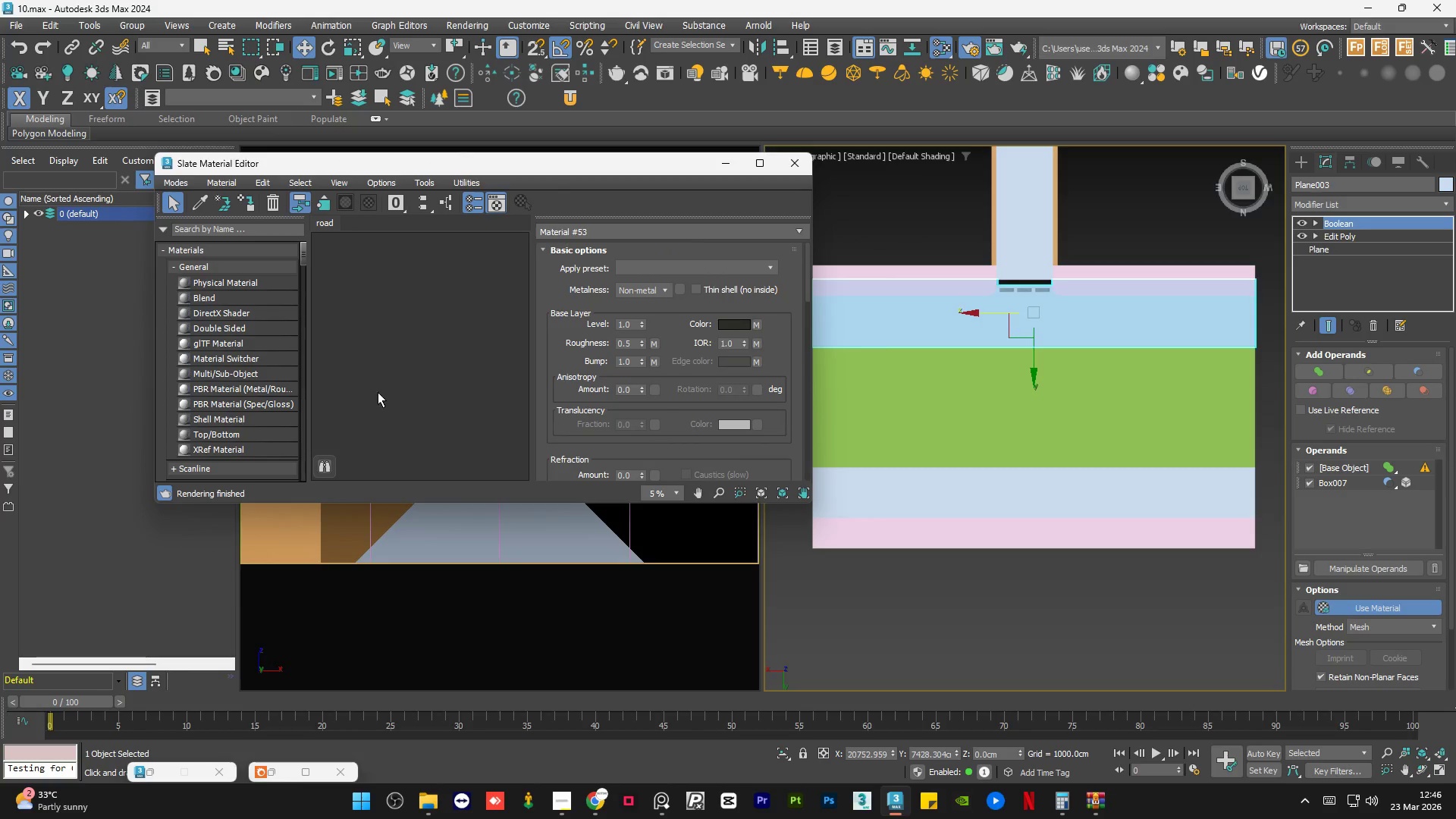 
scroll: coordinate [376, 403], scroll_direction: down, amount: 7.0
 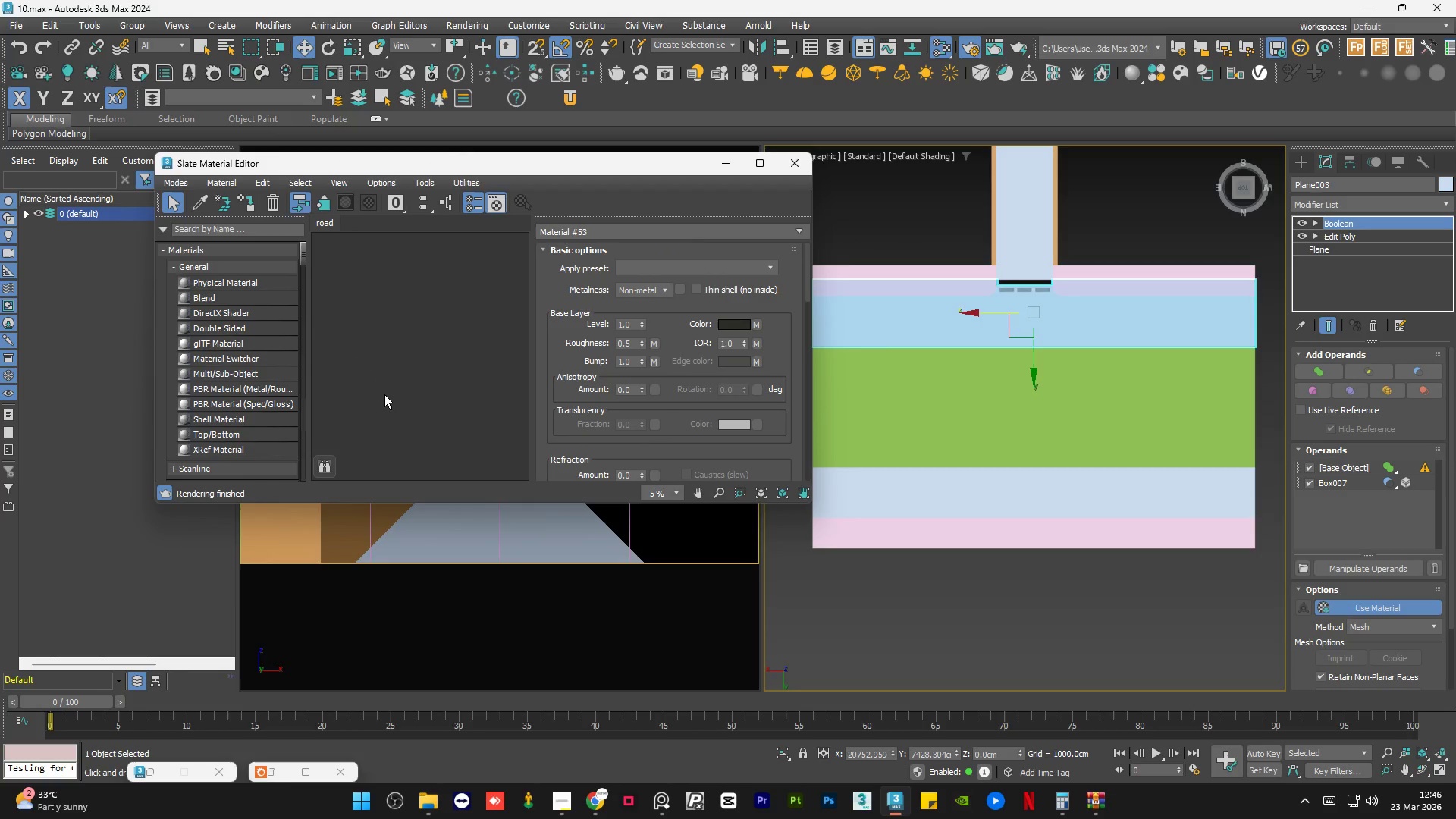 
key(Z)
 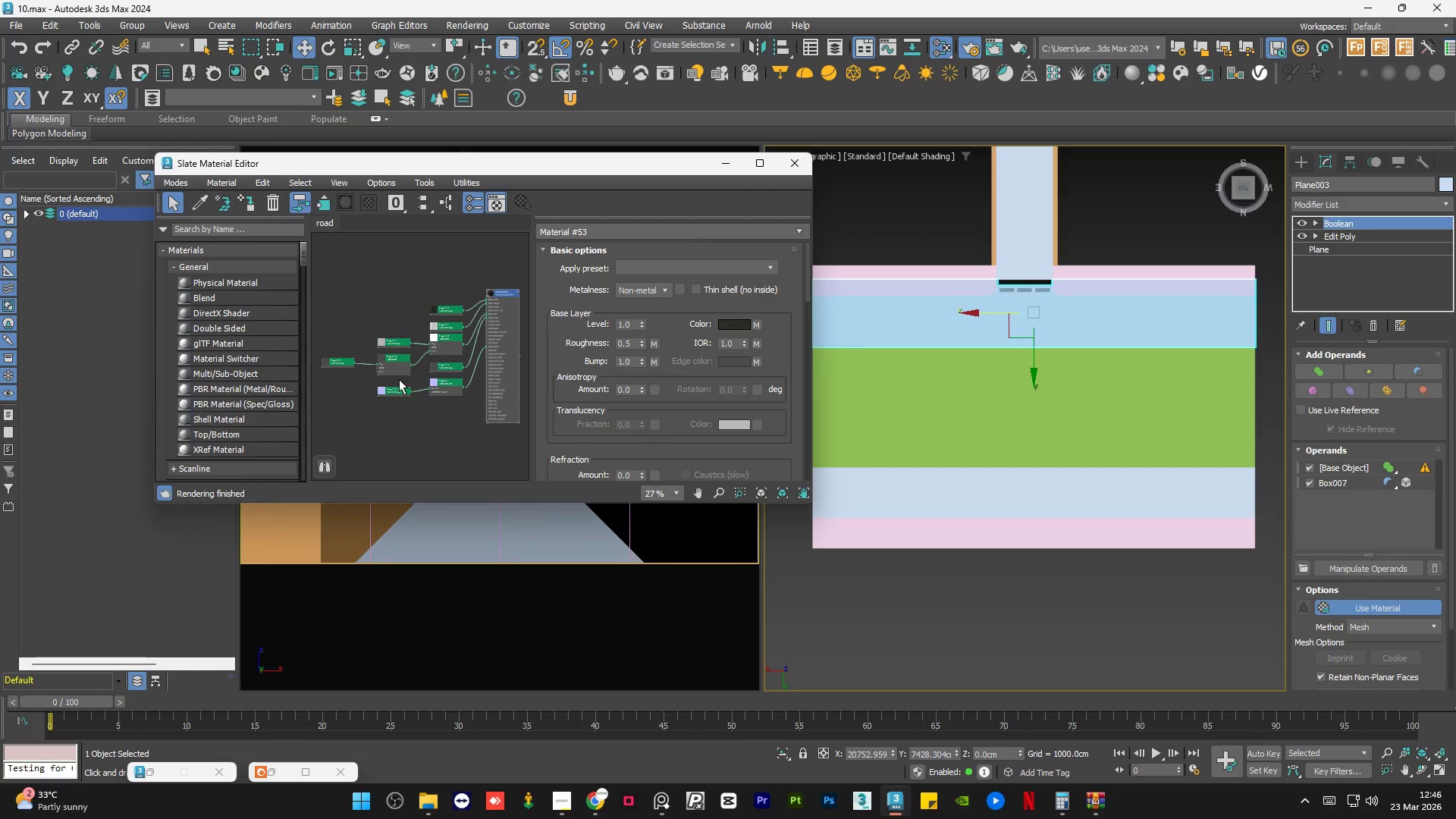 
scroll: coordinate [412, 375], scroll_direction: down, amount: 1.0
 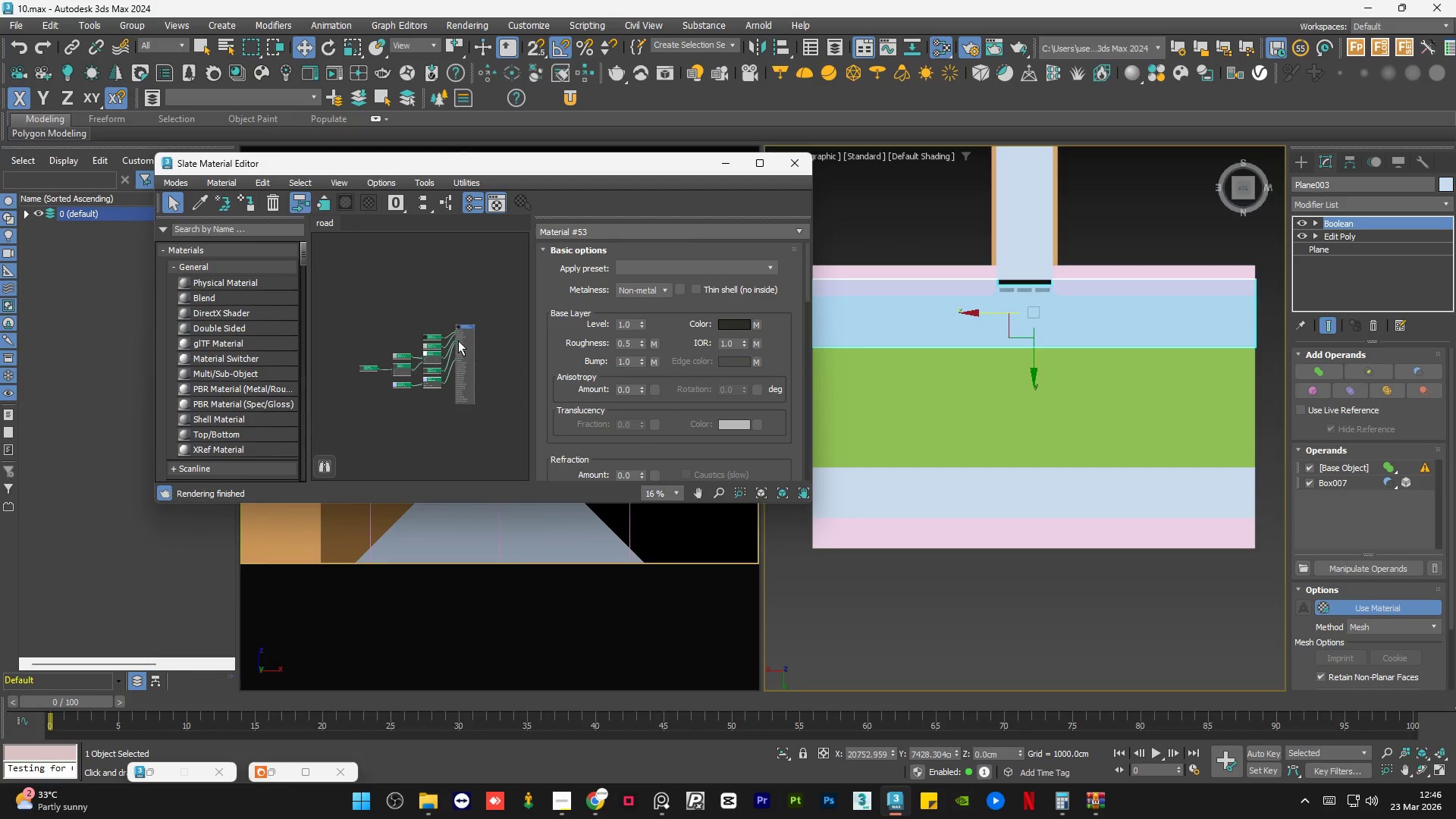 
left_click([473, 344])
 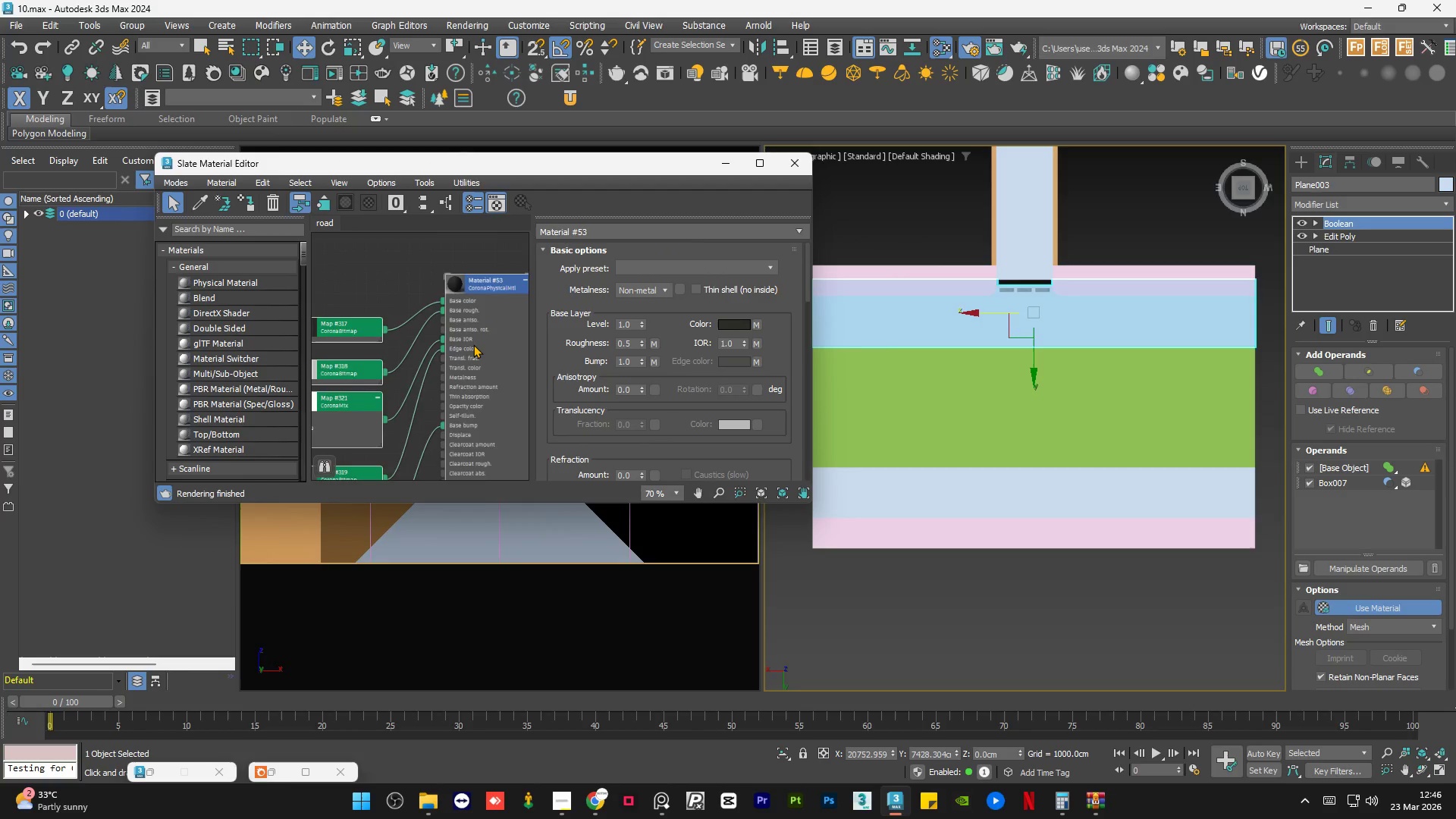 
key(Z)
 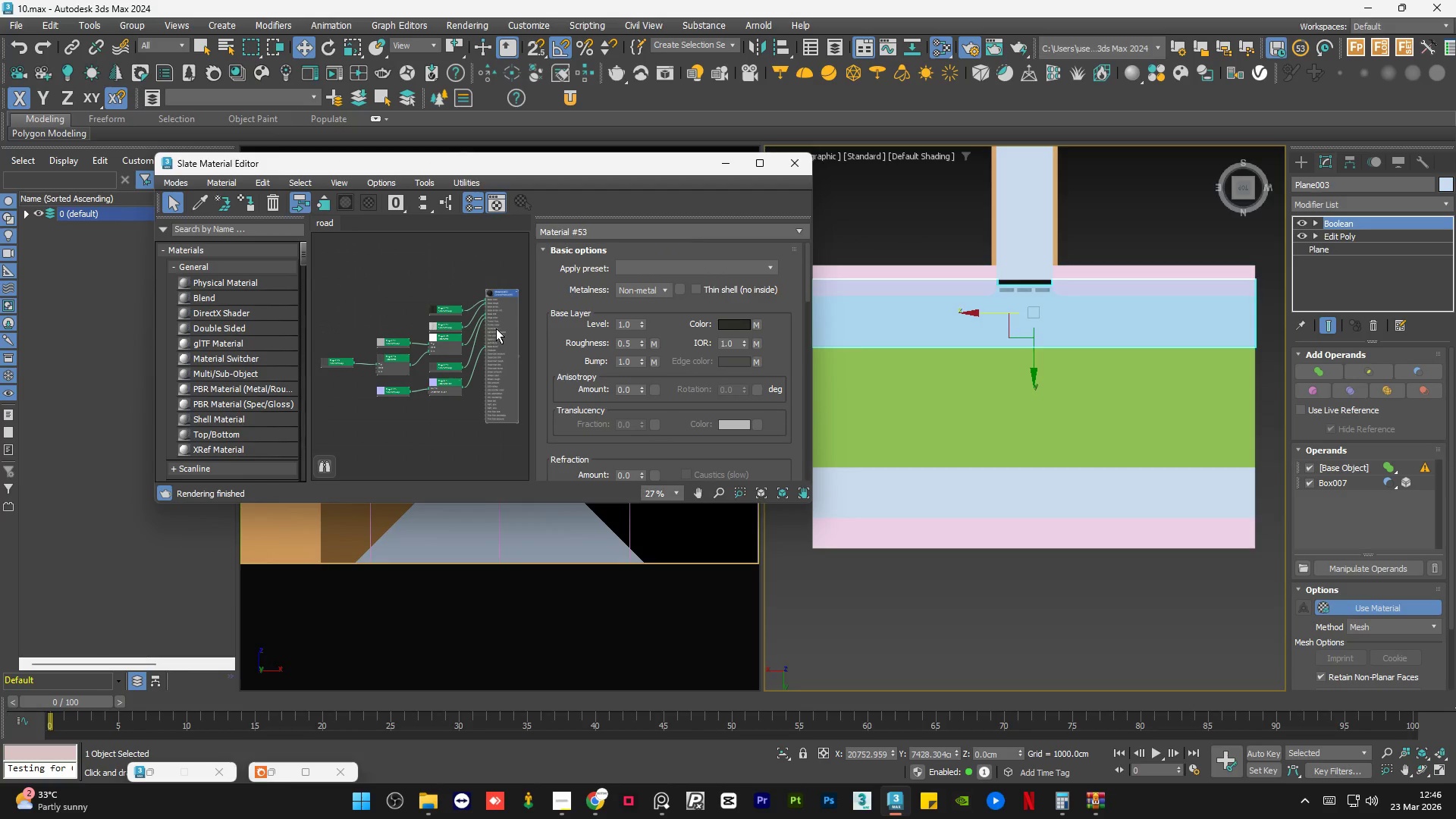 
scroll: coordinate [459, 339], scroll_direction: up, amount: 5.0
 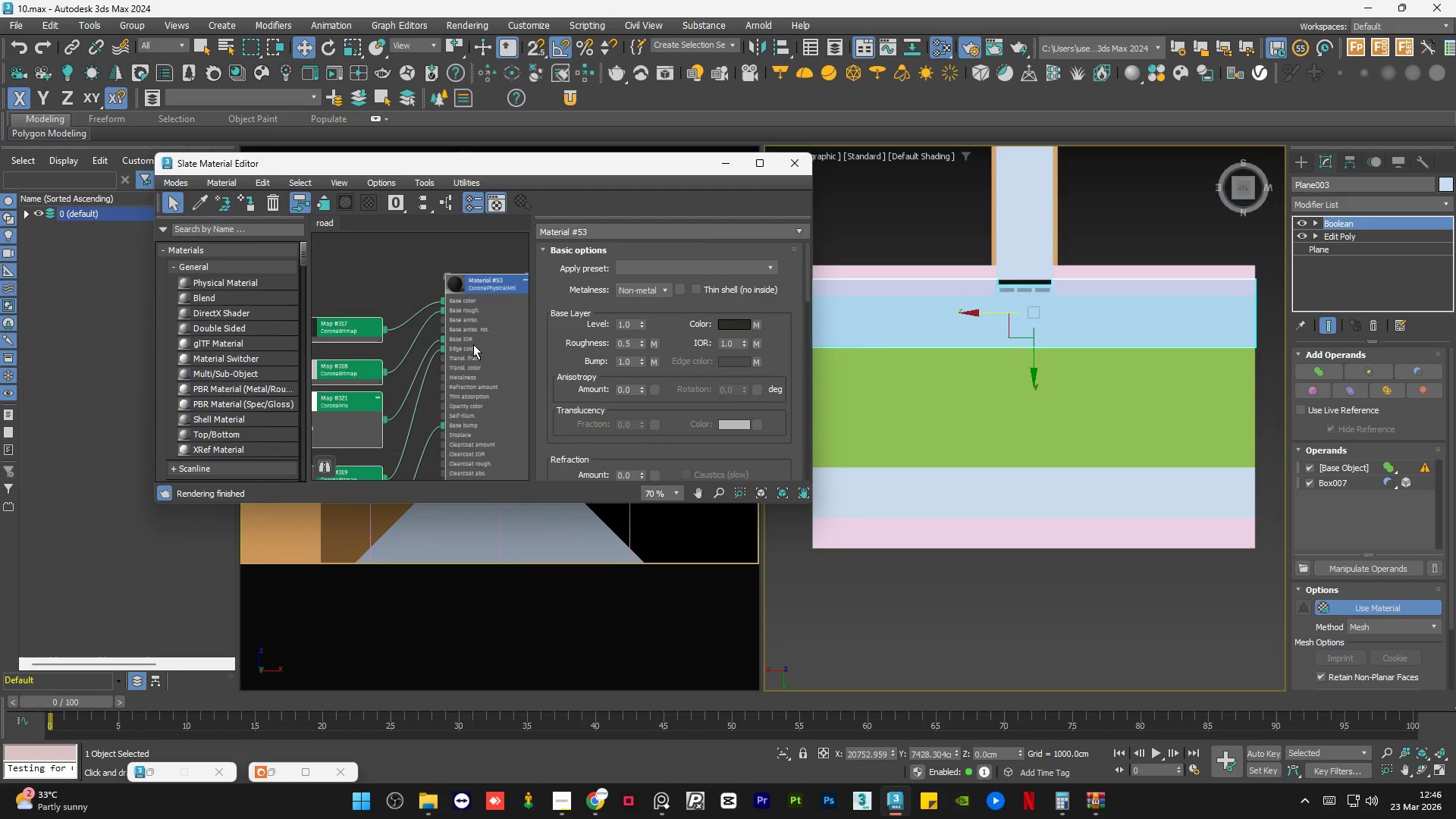 
left_click([498, 329])
 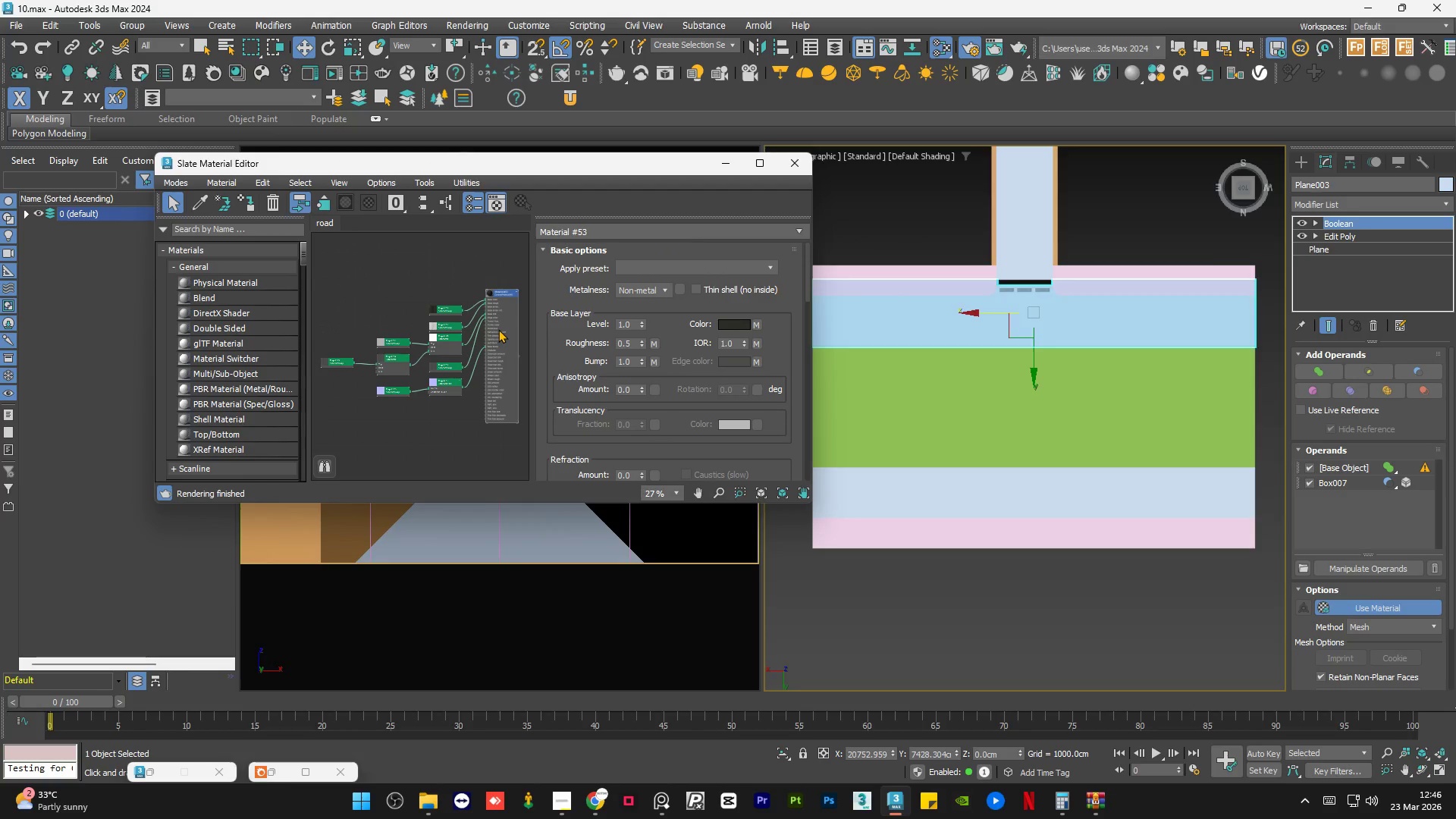 
key(A)
 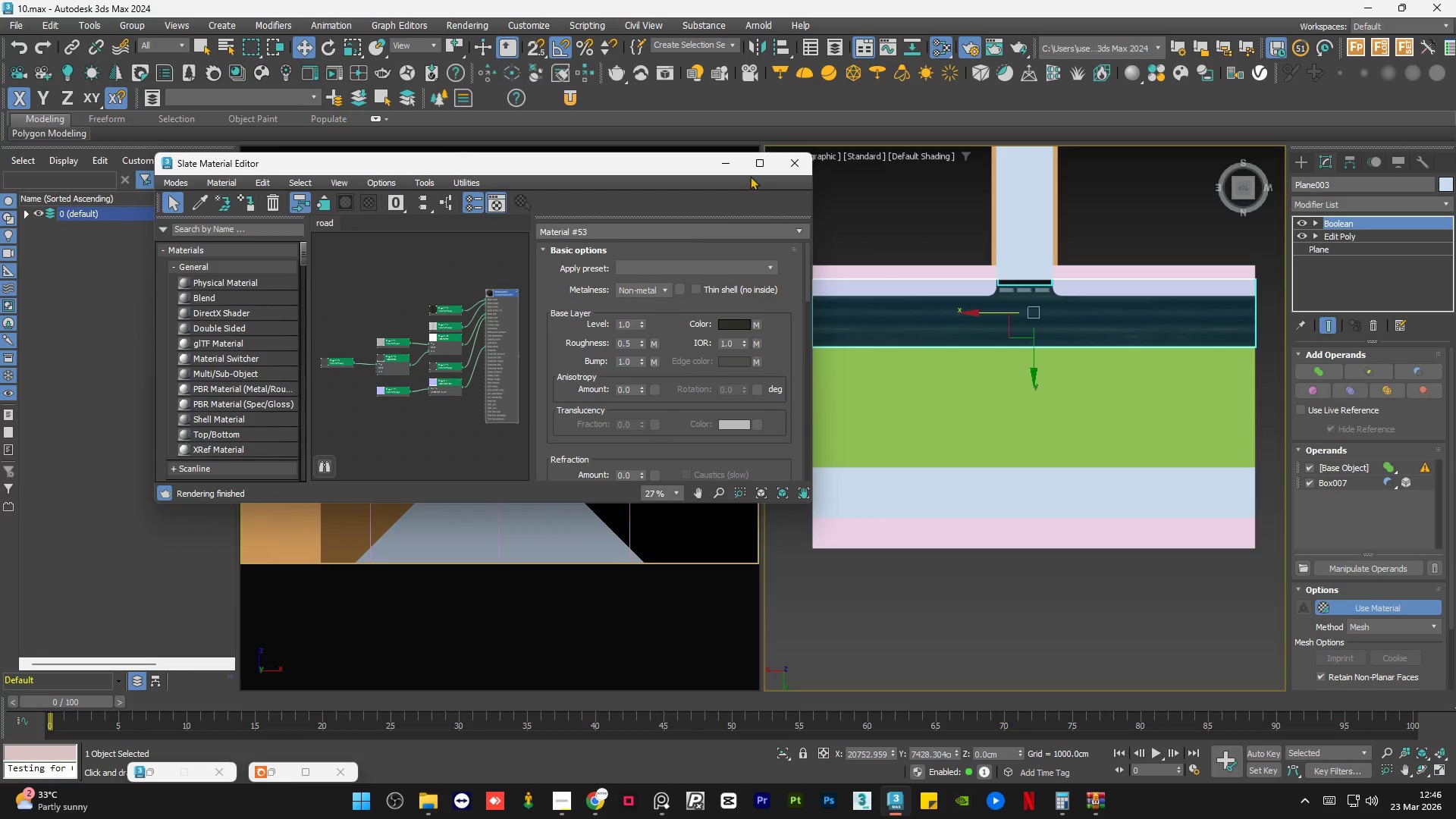 
left_click([730, 163])
 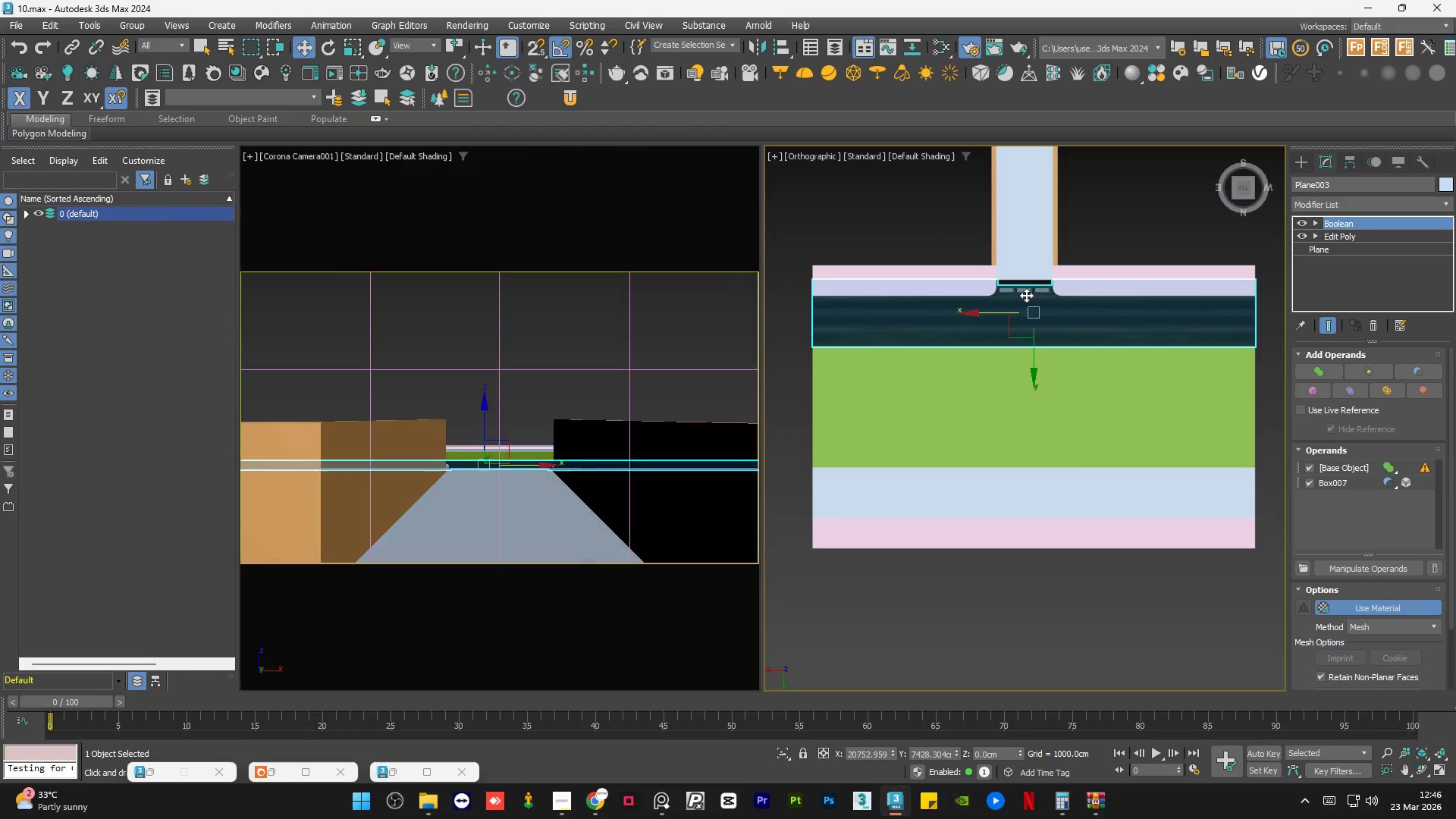 
scroll: coordinate [1015, 302], scroll_direction: up, amount: 7.0
 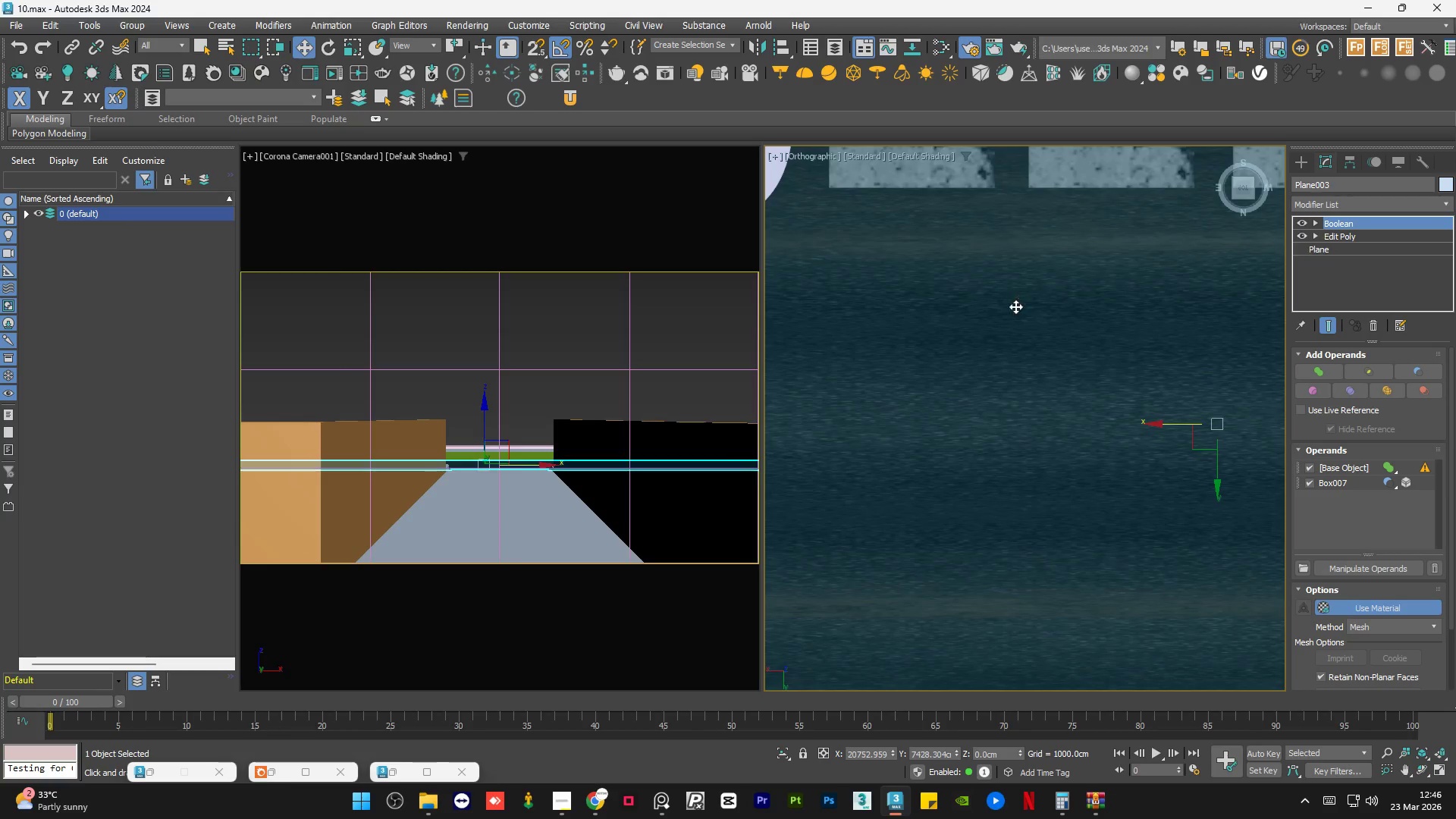 
scroll: coordinate [1069, 421], scroll_direction: down, amount: 4.0
 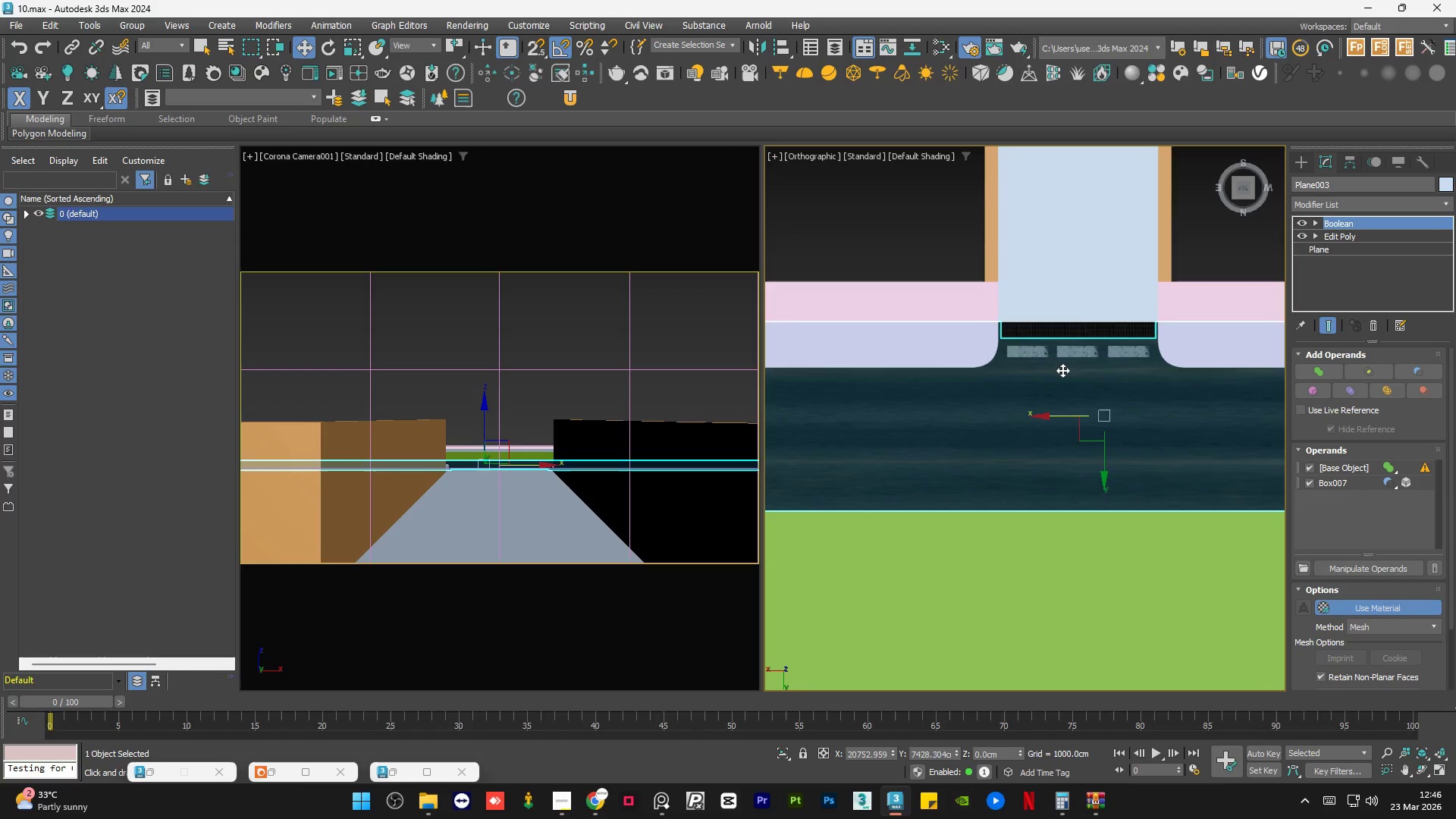 
scroll: coordinate [1018, 332], scroll_direction: up, amount: 5.0
 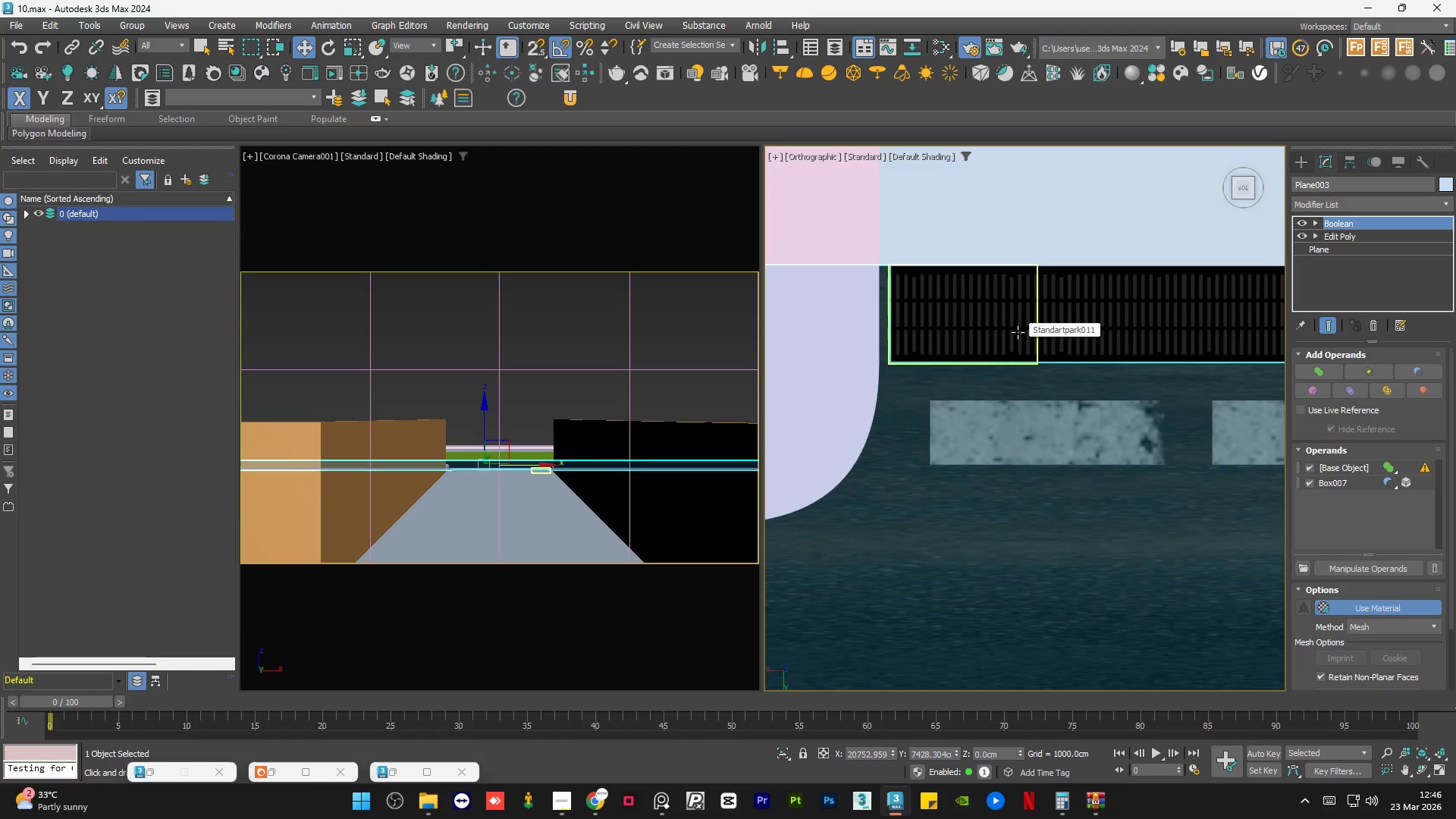 
hold_key(key=AltLeft, duration=0.44)
 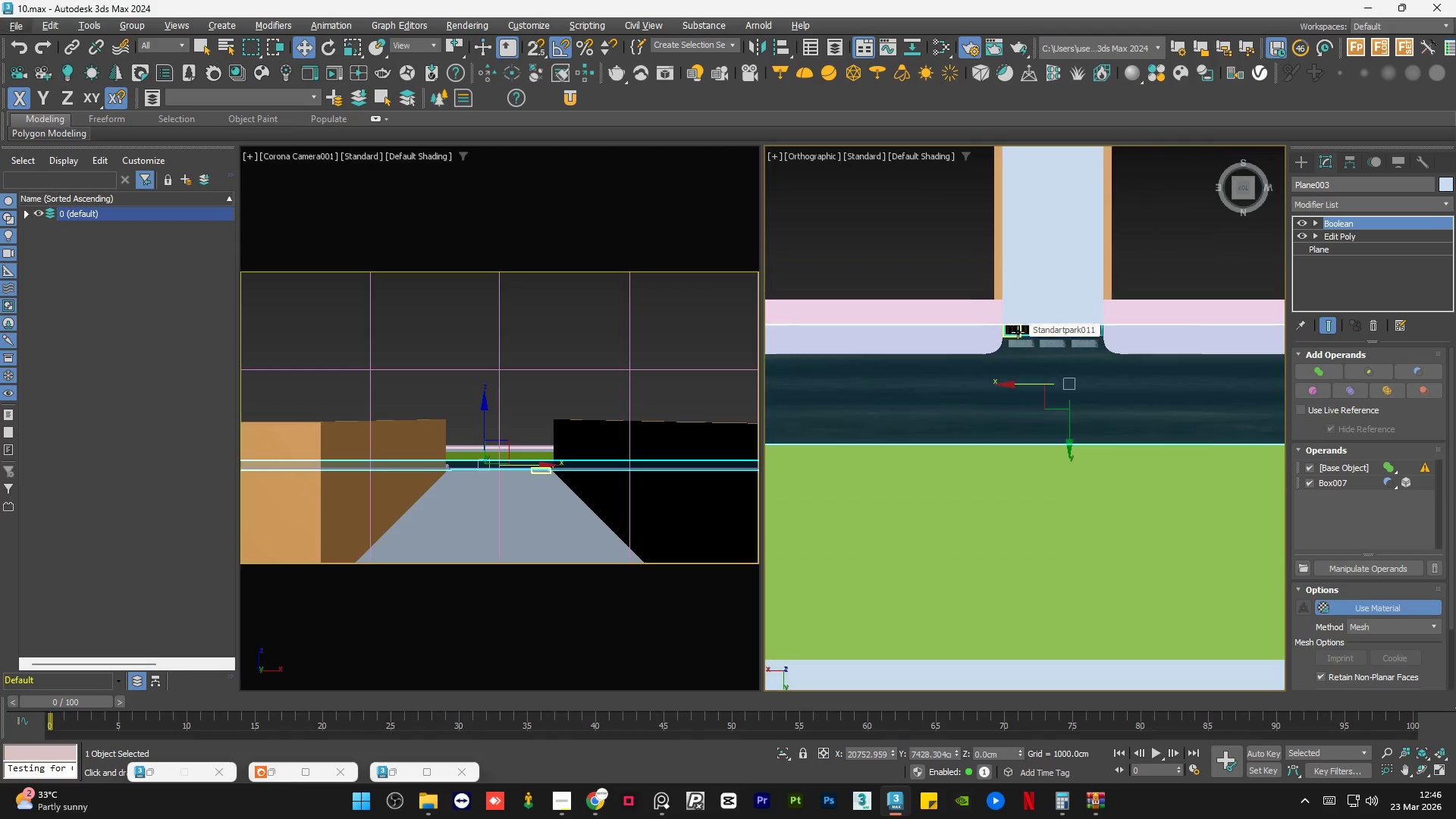 
key(Alt+Q)
 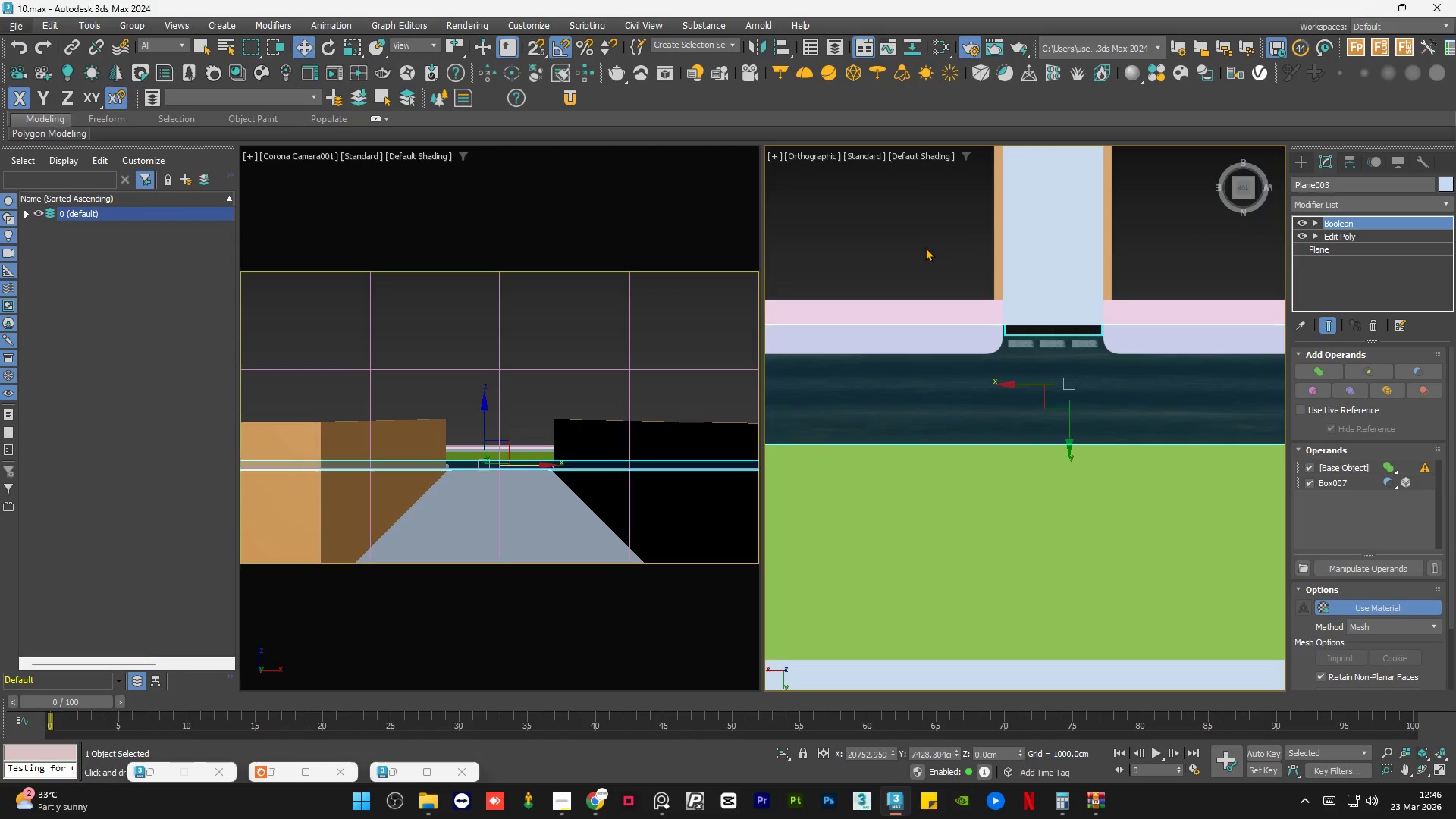 
scroll: coordinate [1018, 332], scroll_direction: down, amount: 7.0
 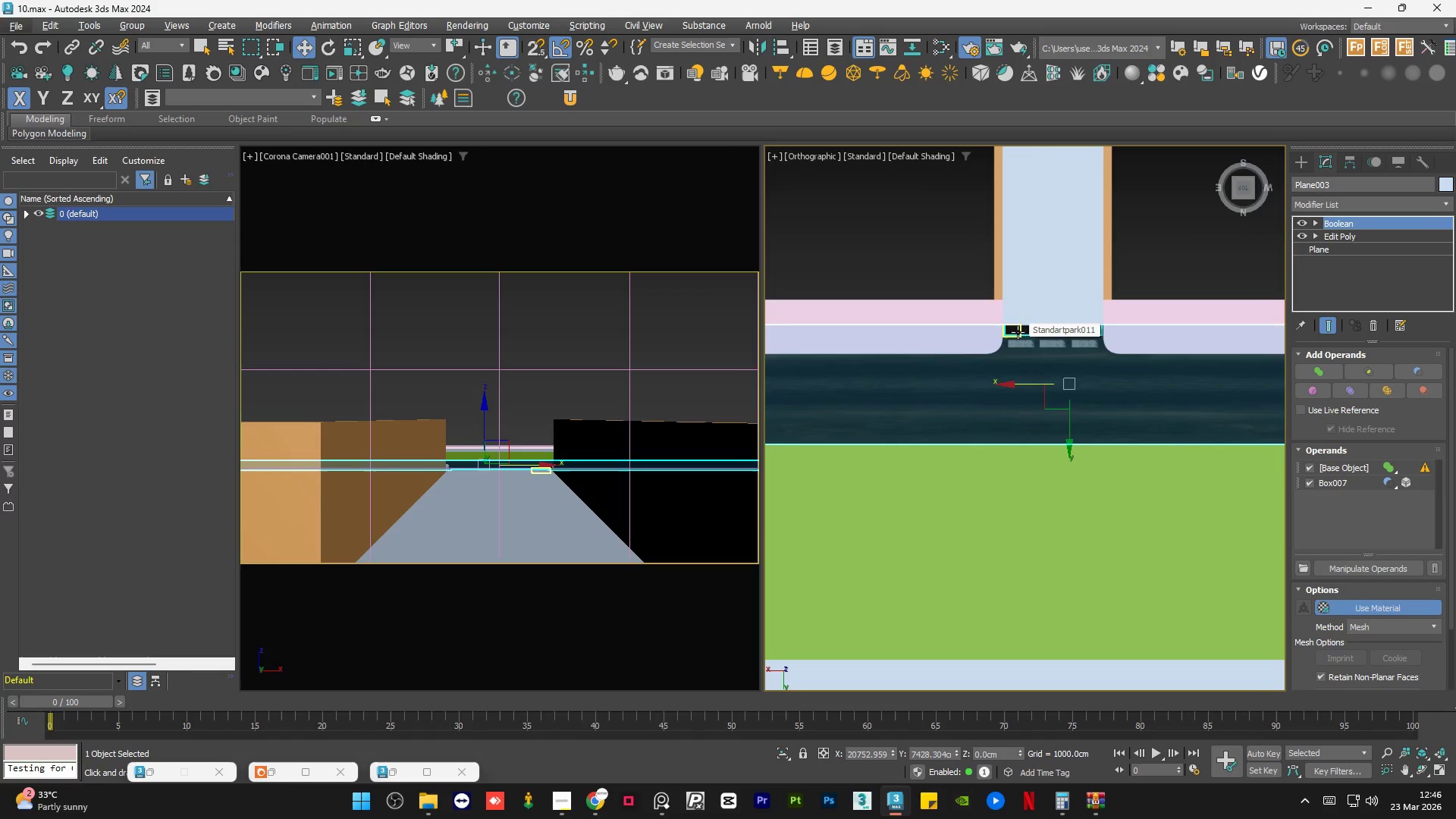 
double_click([1004, 406])
 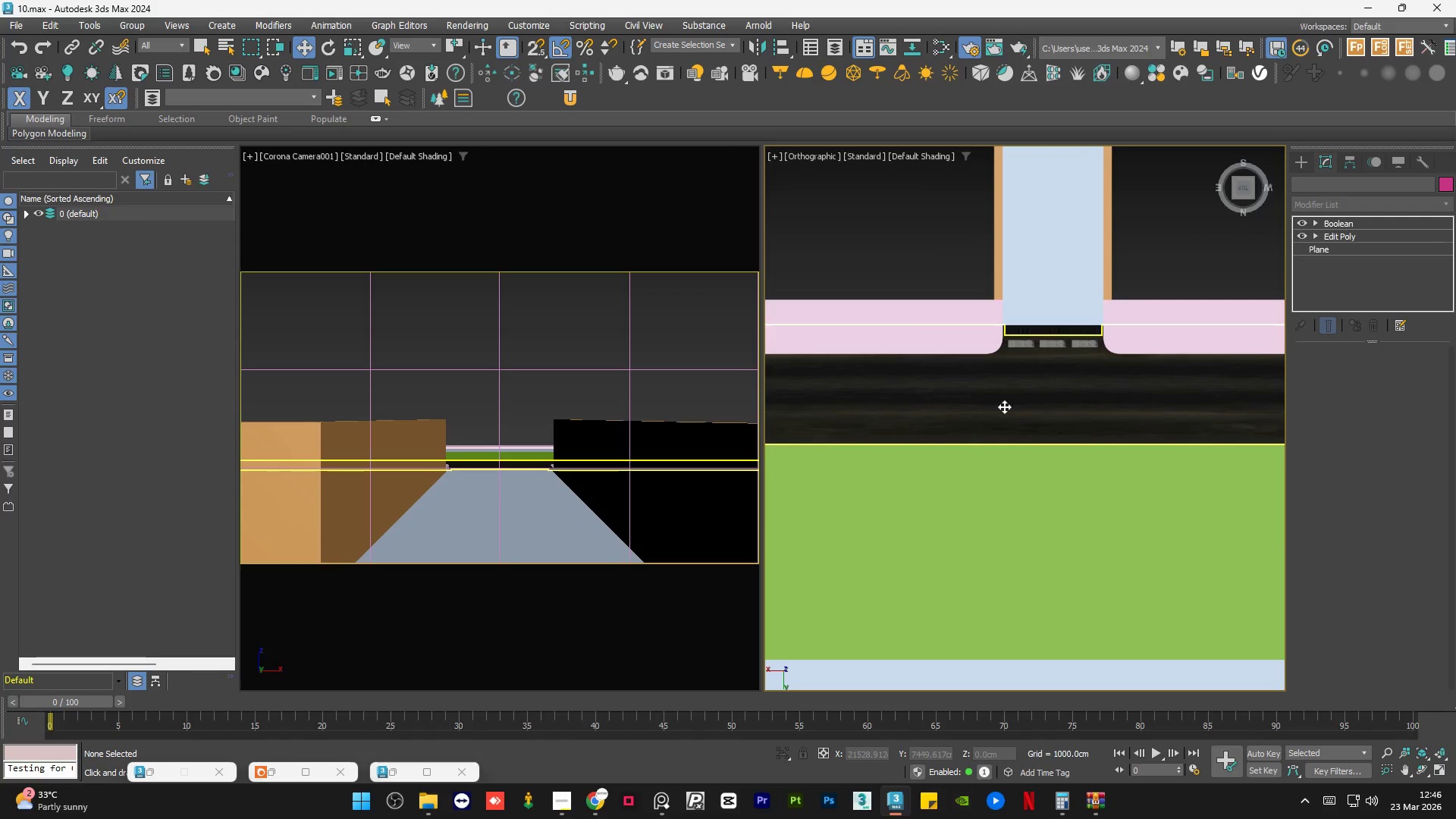 
key(Alt+Q)
 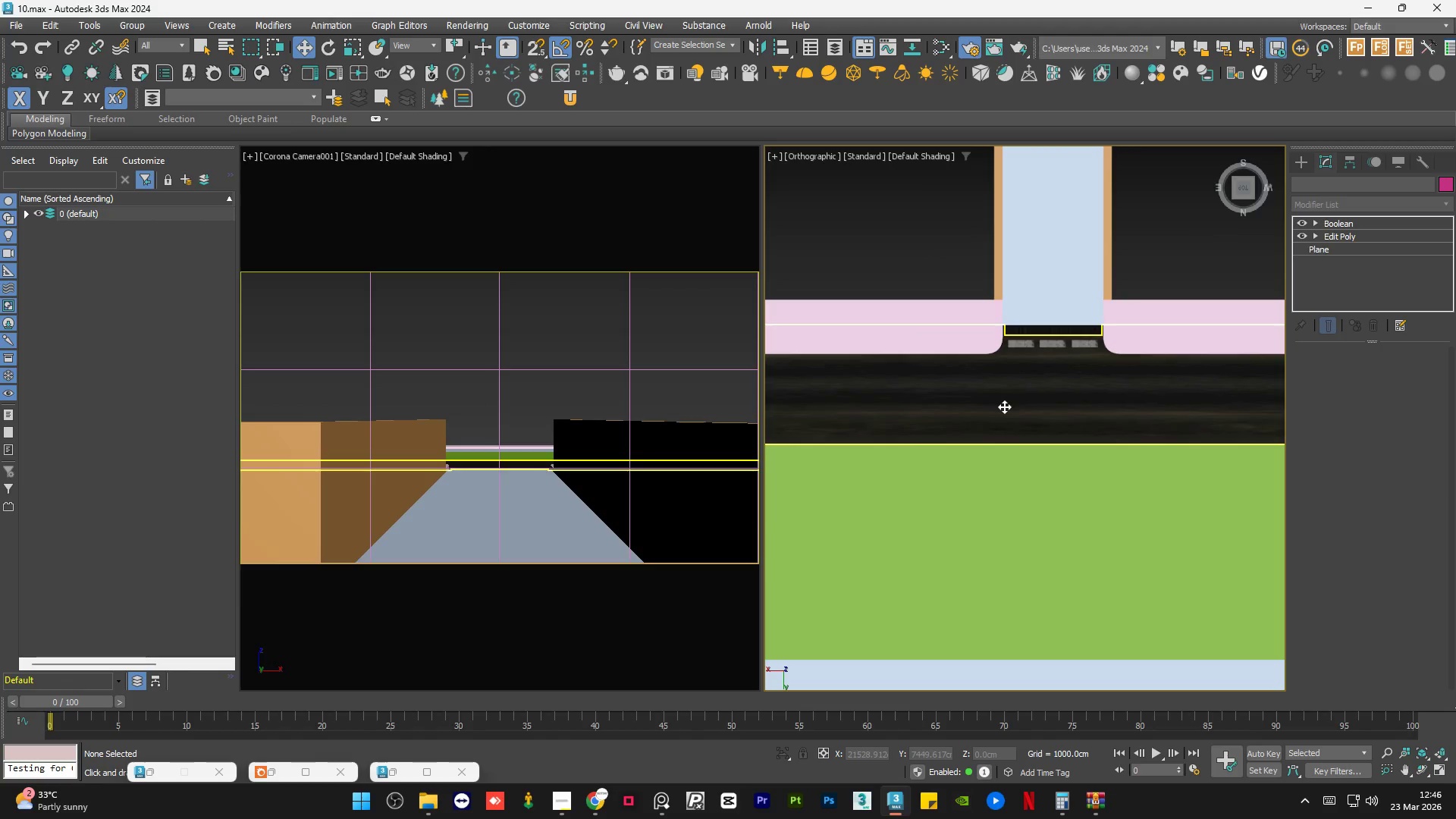 
key(Alt+Q)
 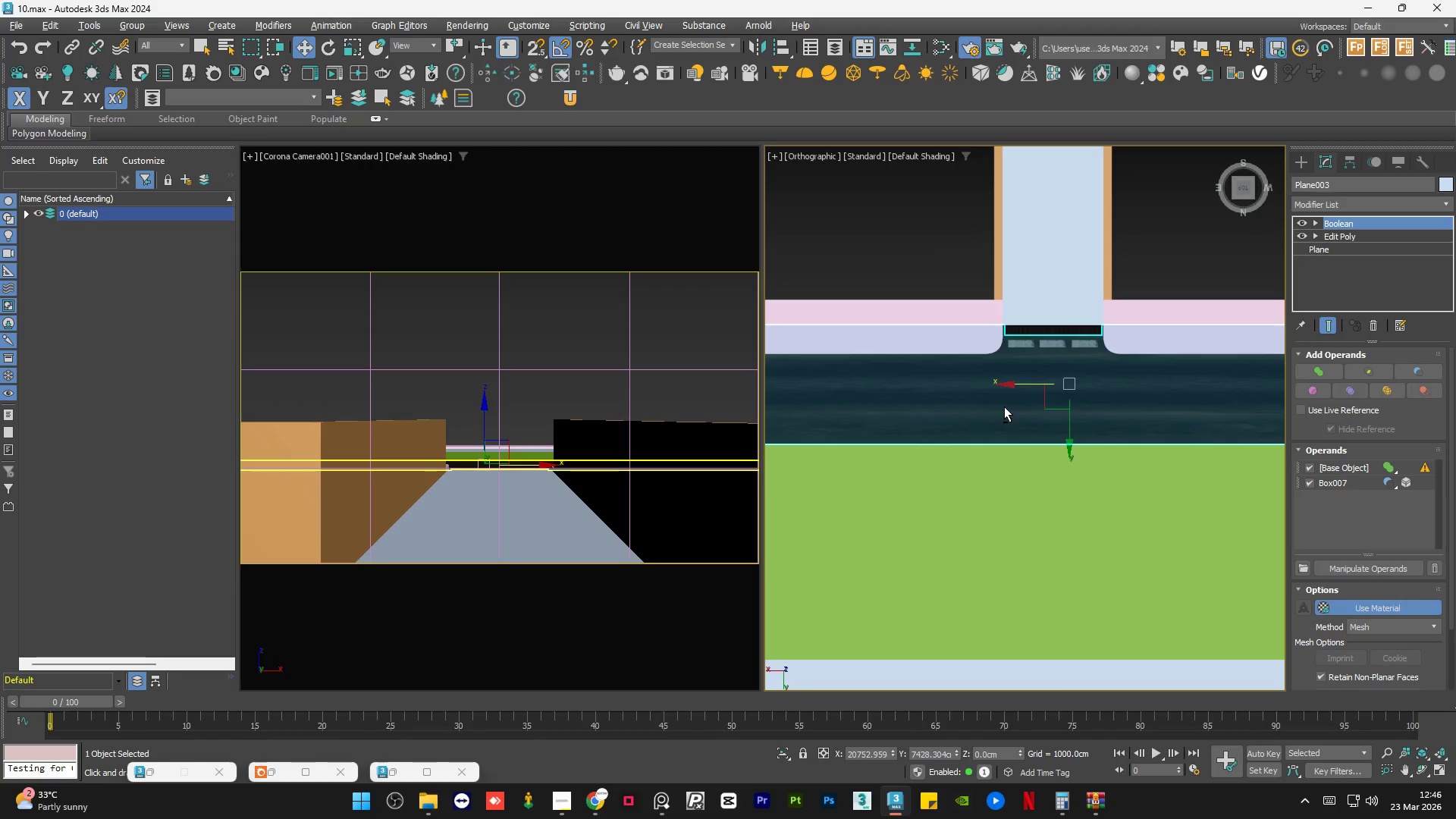 
key(Alt+Q)
 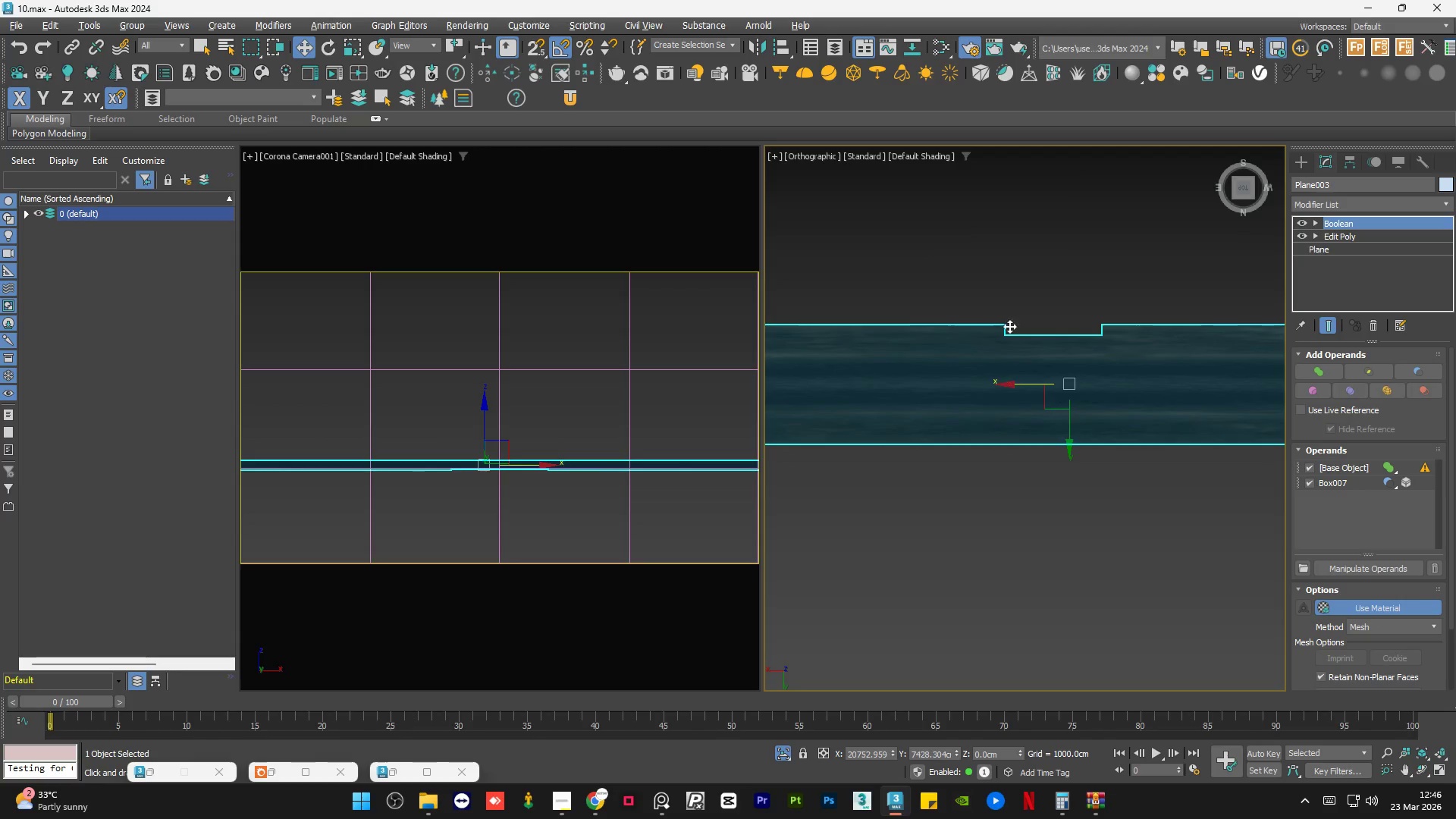 
left_click([1021, 278])
 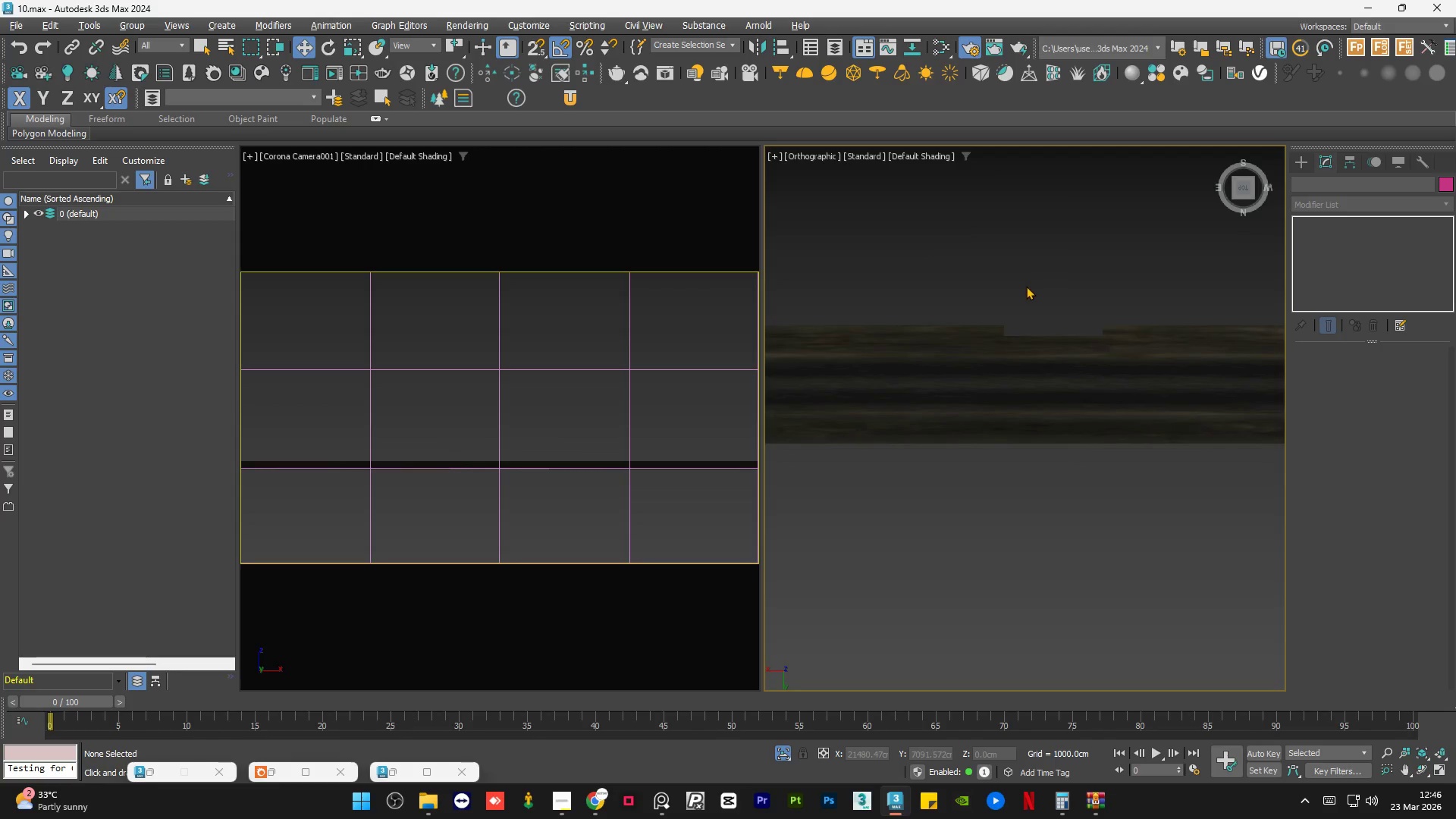 
scroll: coordinate [1037, 308], scroll_direction: down, amount: 2.0
 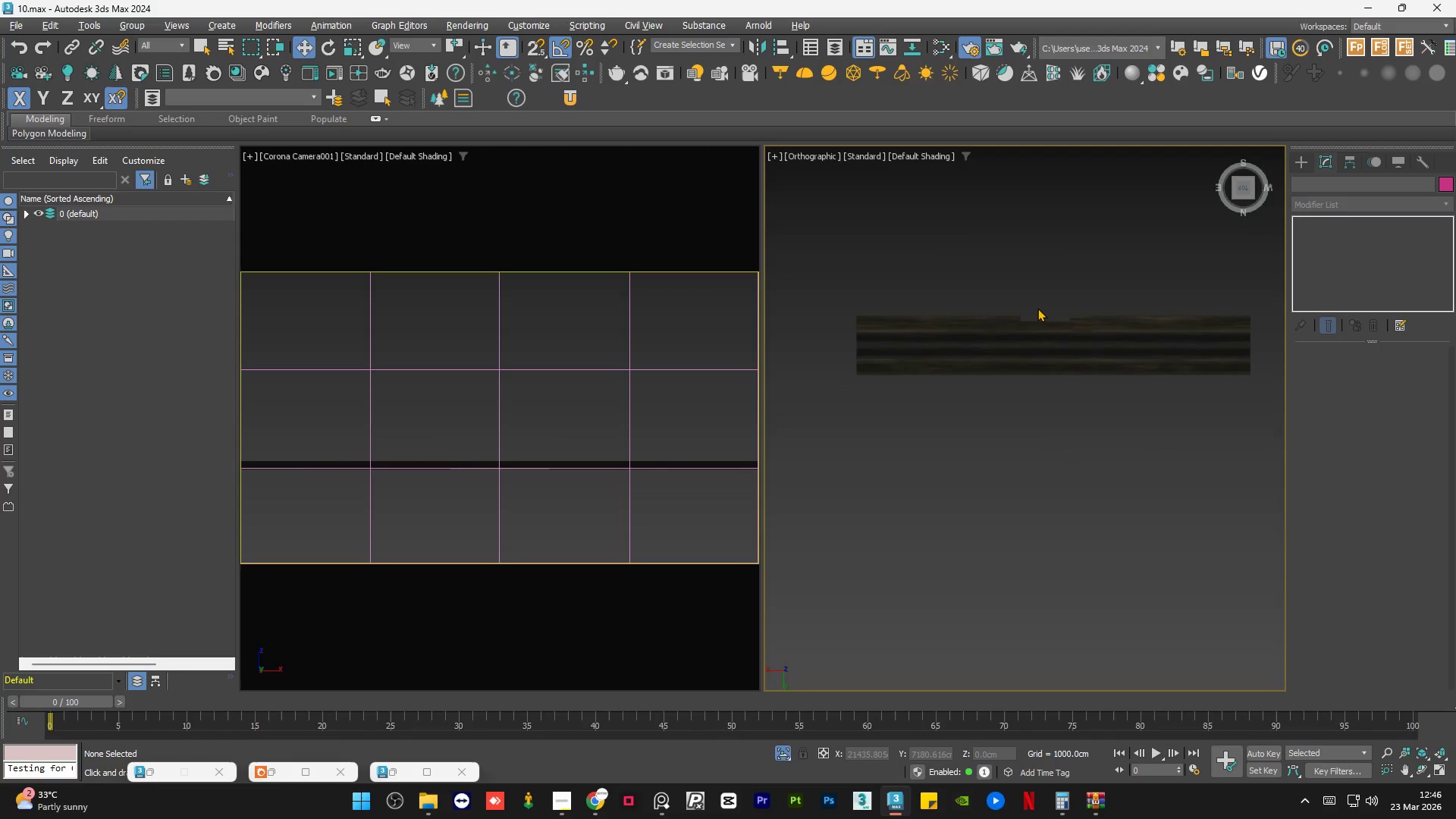 
key(Control+Z)
 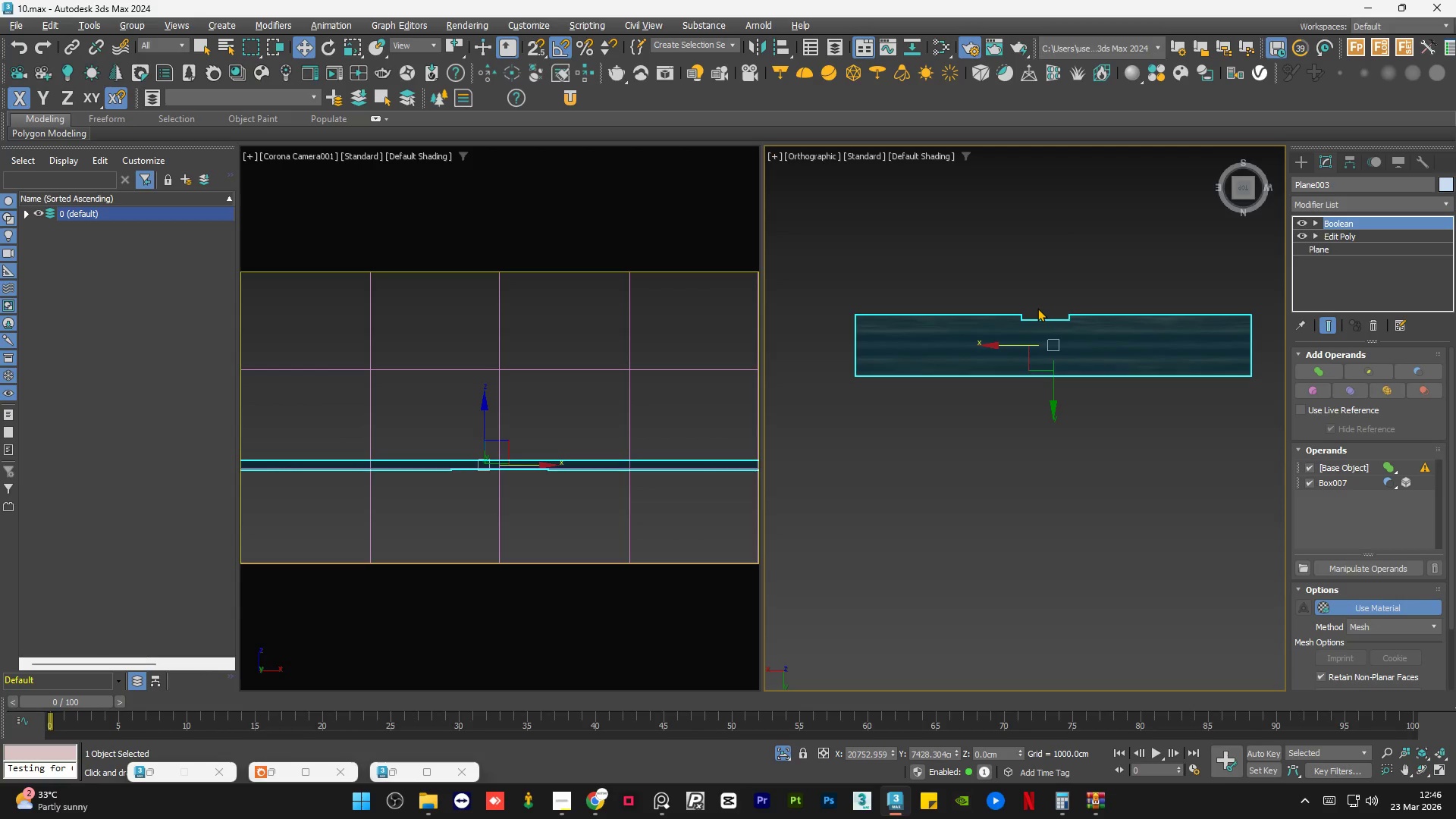 
key(Control+Z)
 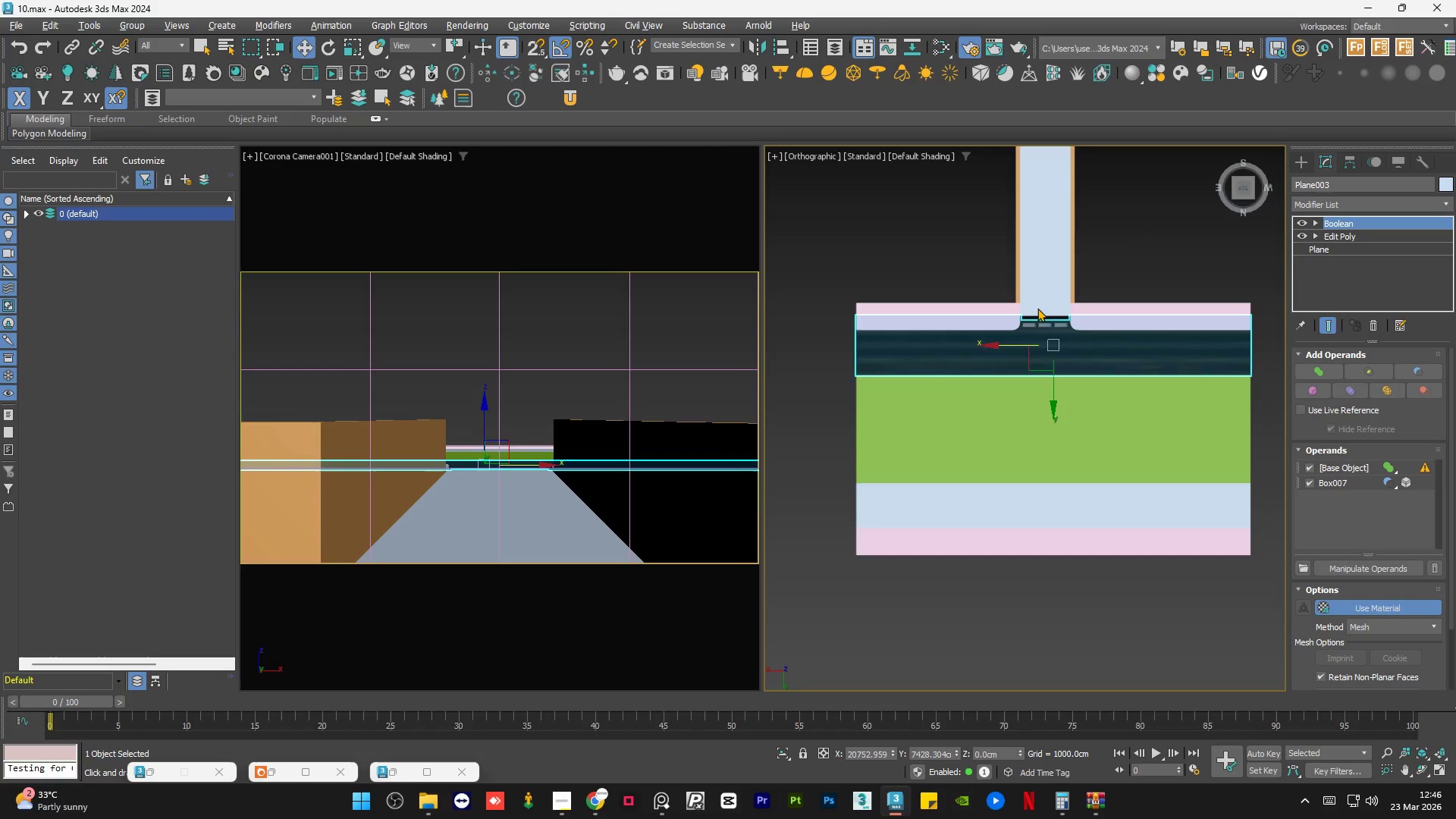 
hold_key(key=ControlLeft, duration=0.59)
left_click([892, 330])
 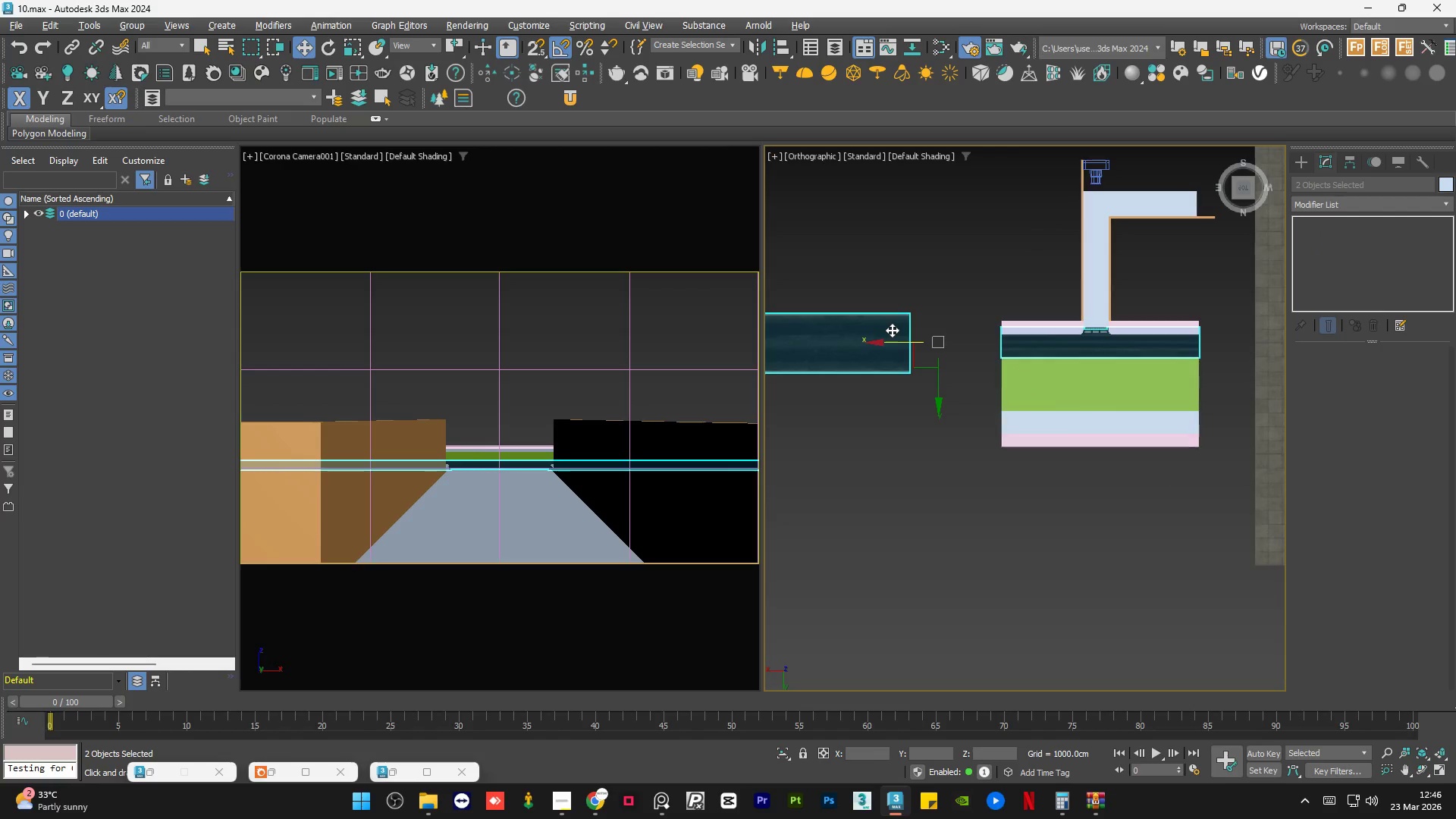 
scroll: coordinate [893, 330], scroll_direction: down, amount: 2.0
 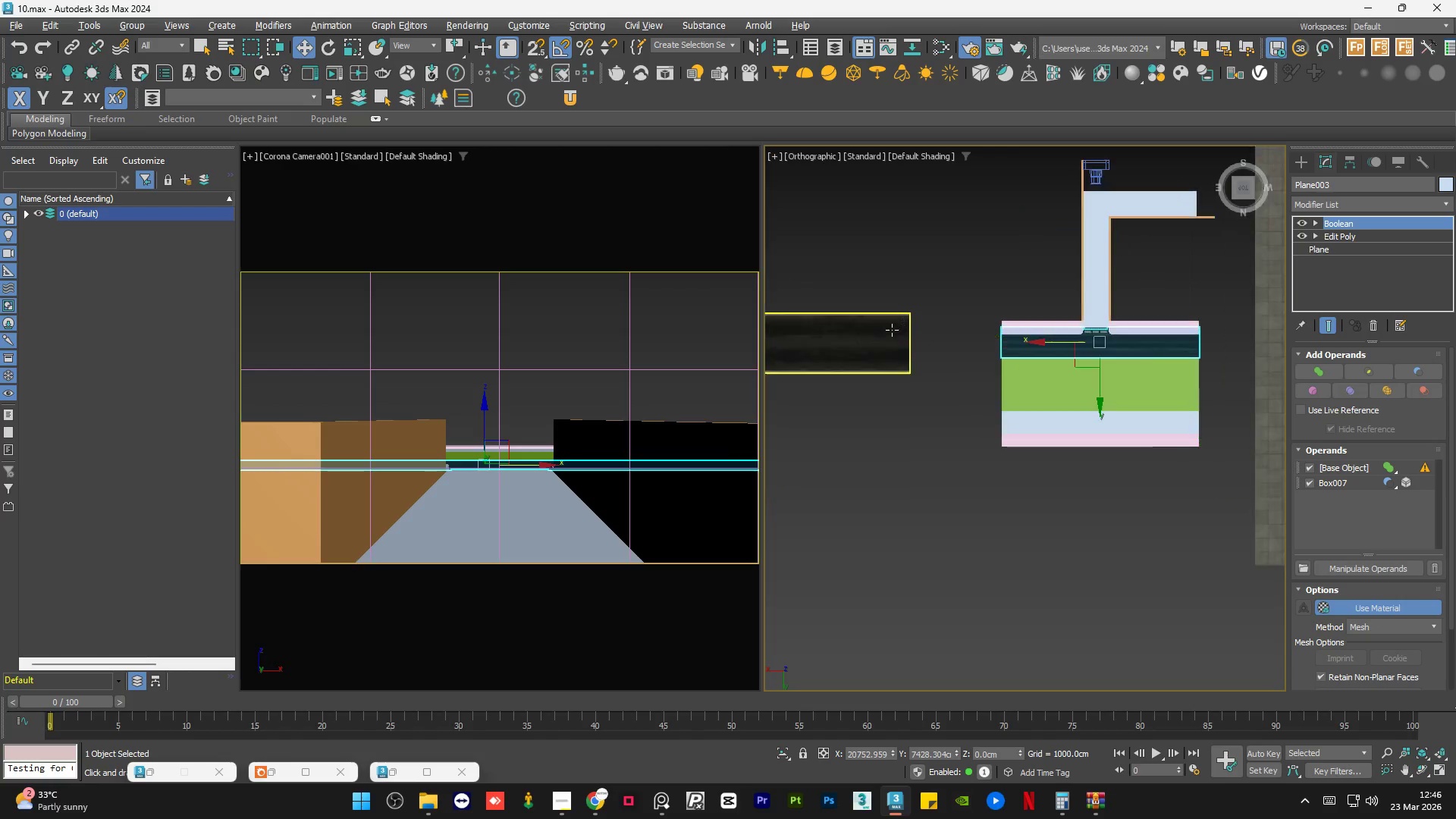 
key(Alt+Q)
 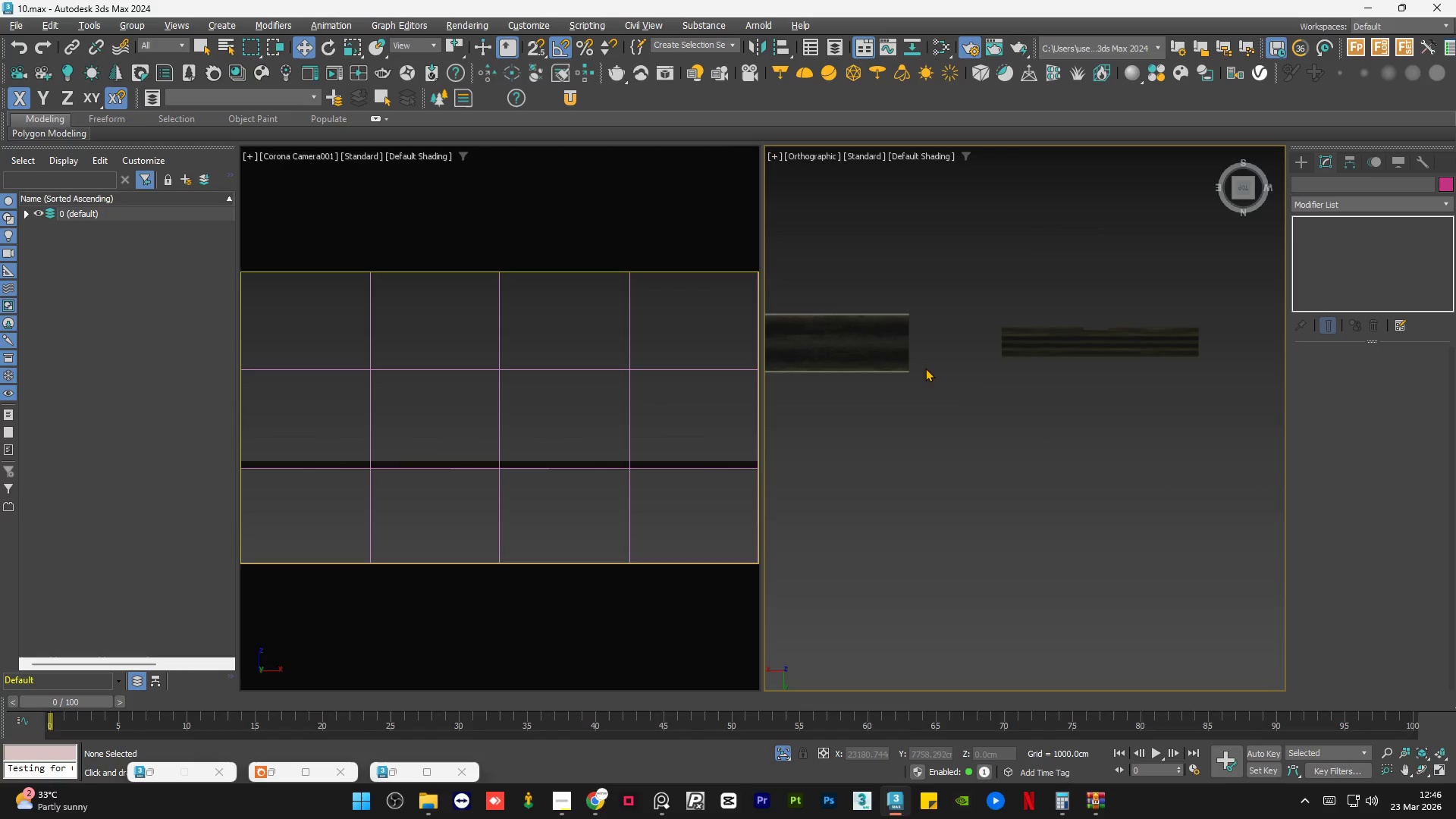 
left_click([902, 359])
 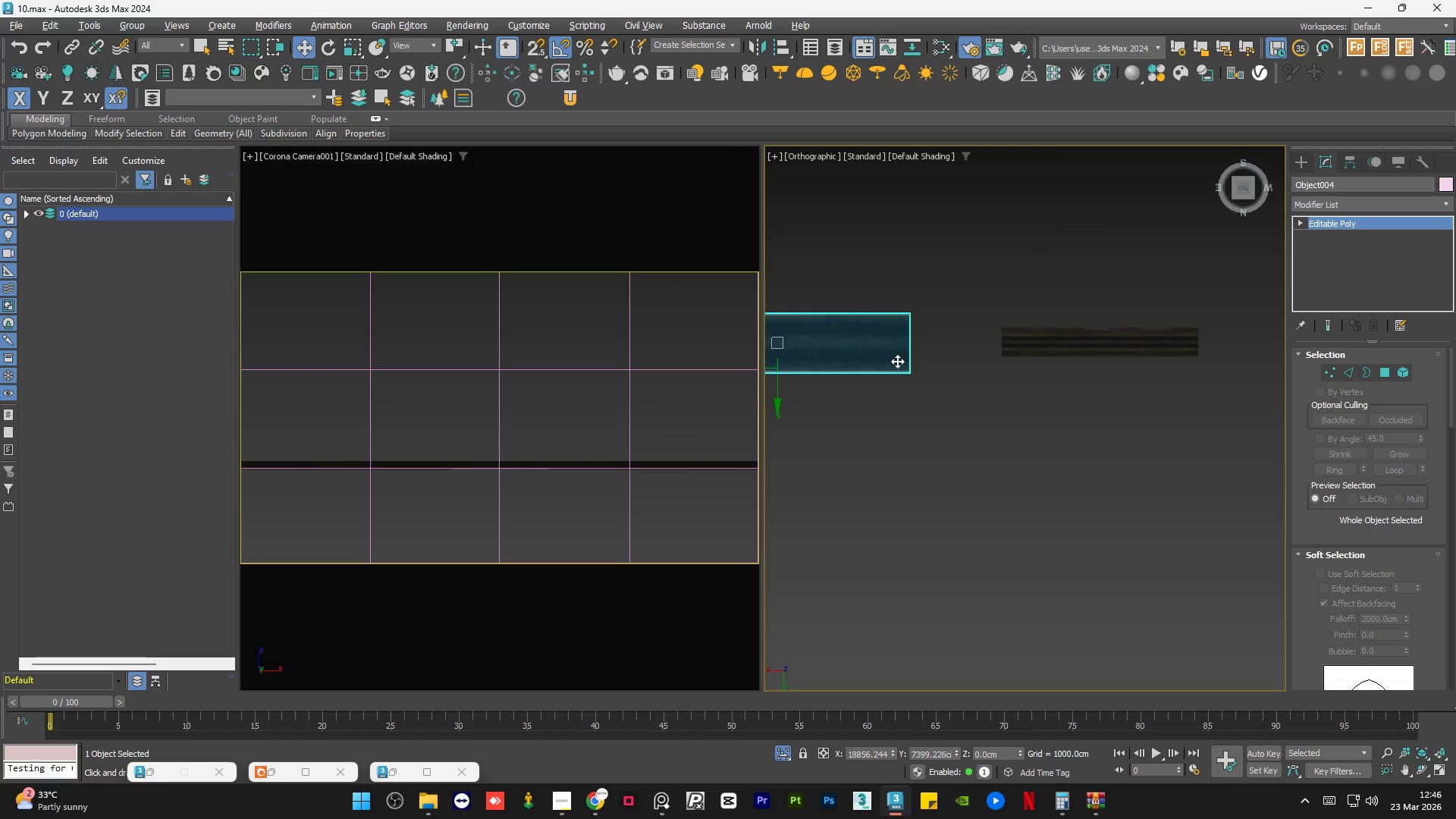 
scroll: coordinate [902, 370], scroll_direction: down, amount: 2.0
 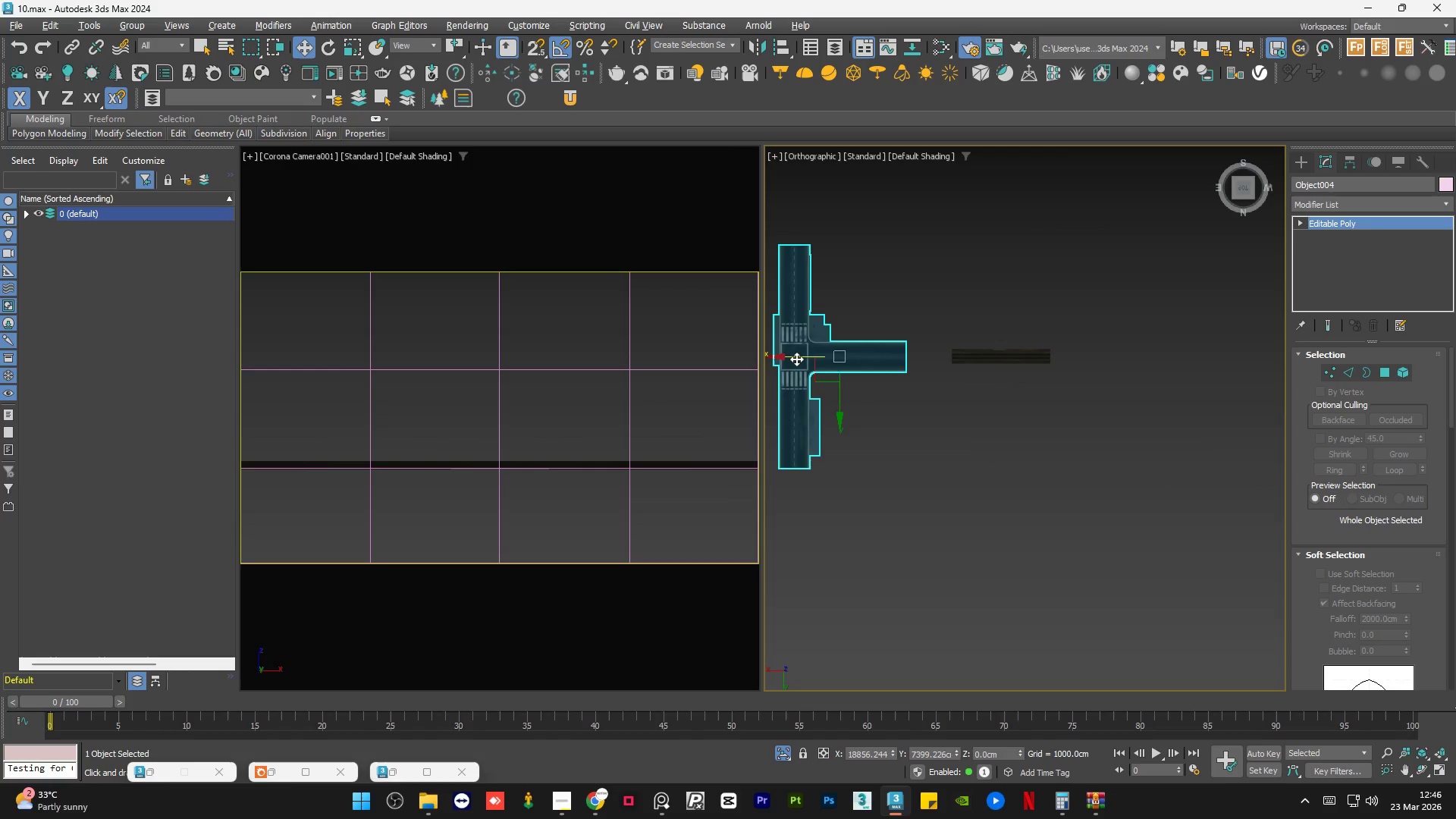 
left_click_drag(start_coordinate=[799, 355], to_coordinate=[838, 356])
 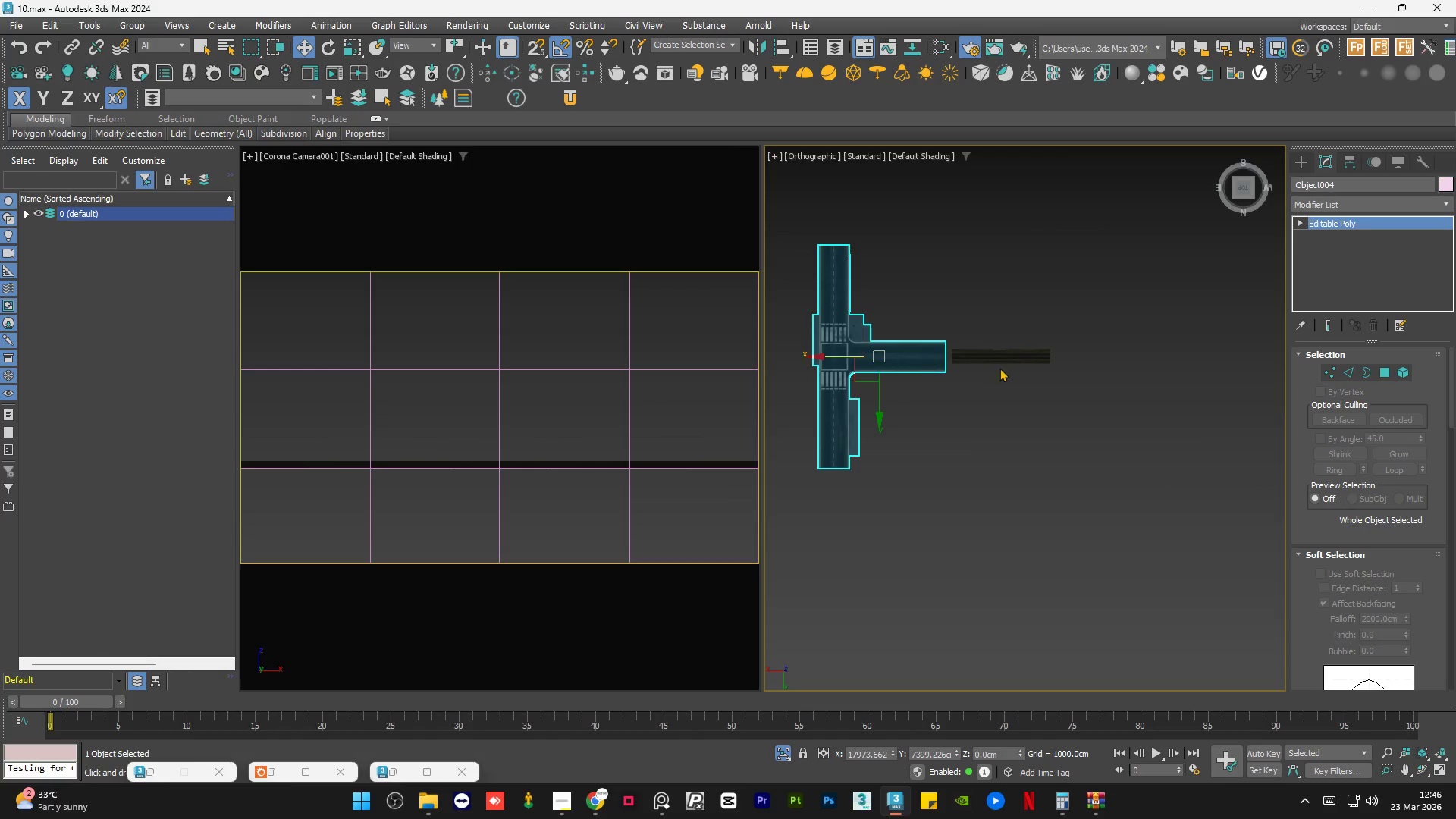 
left_click([1003, 368])
 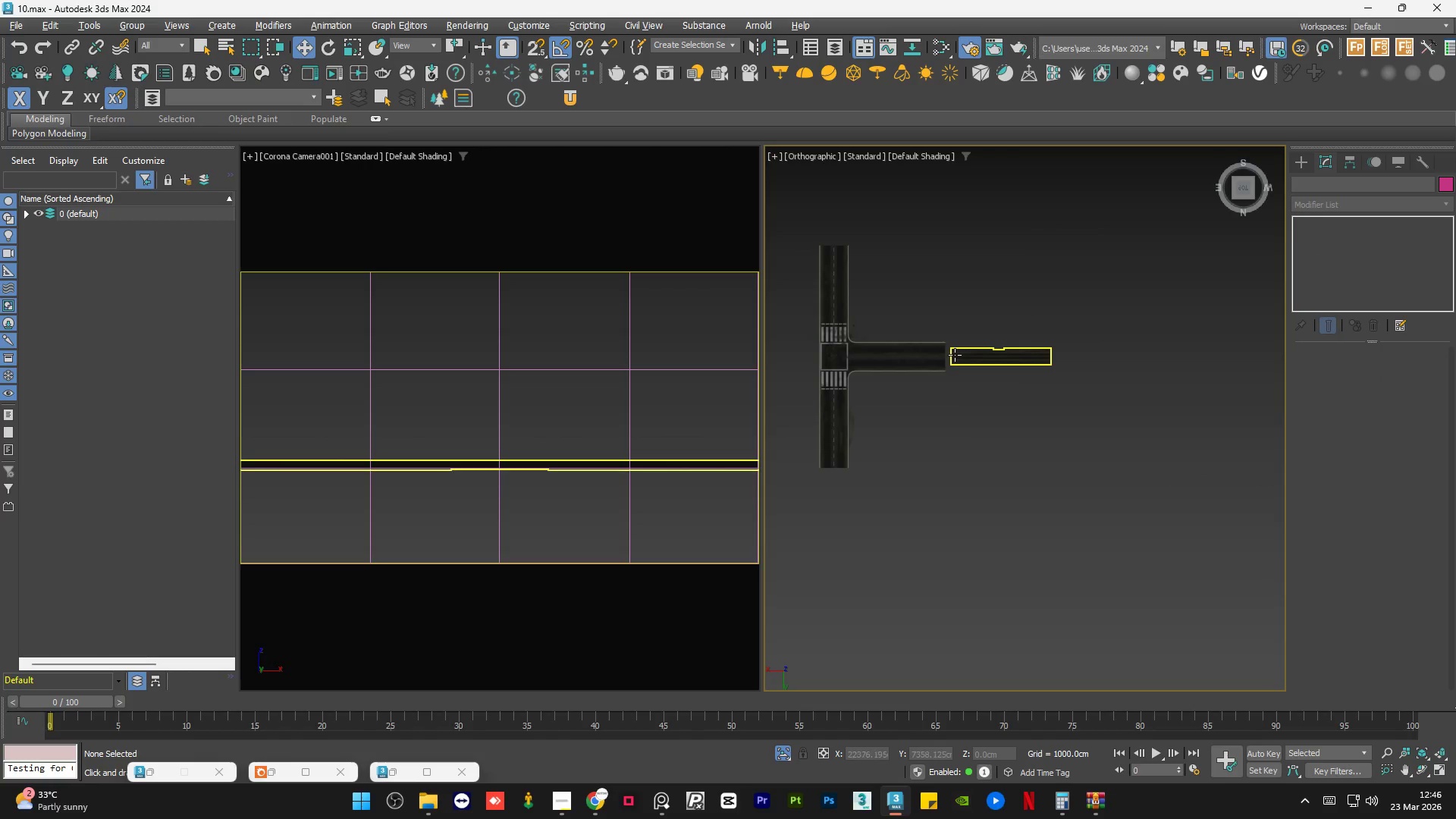 
scroll: coordinate [946, 384], scroll_direction: up, amount: 8.0
 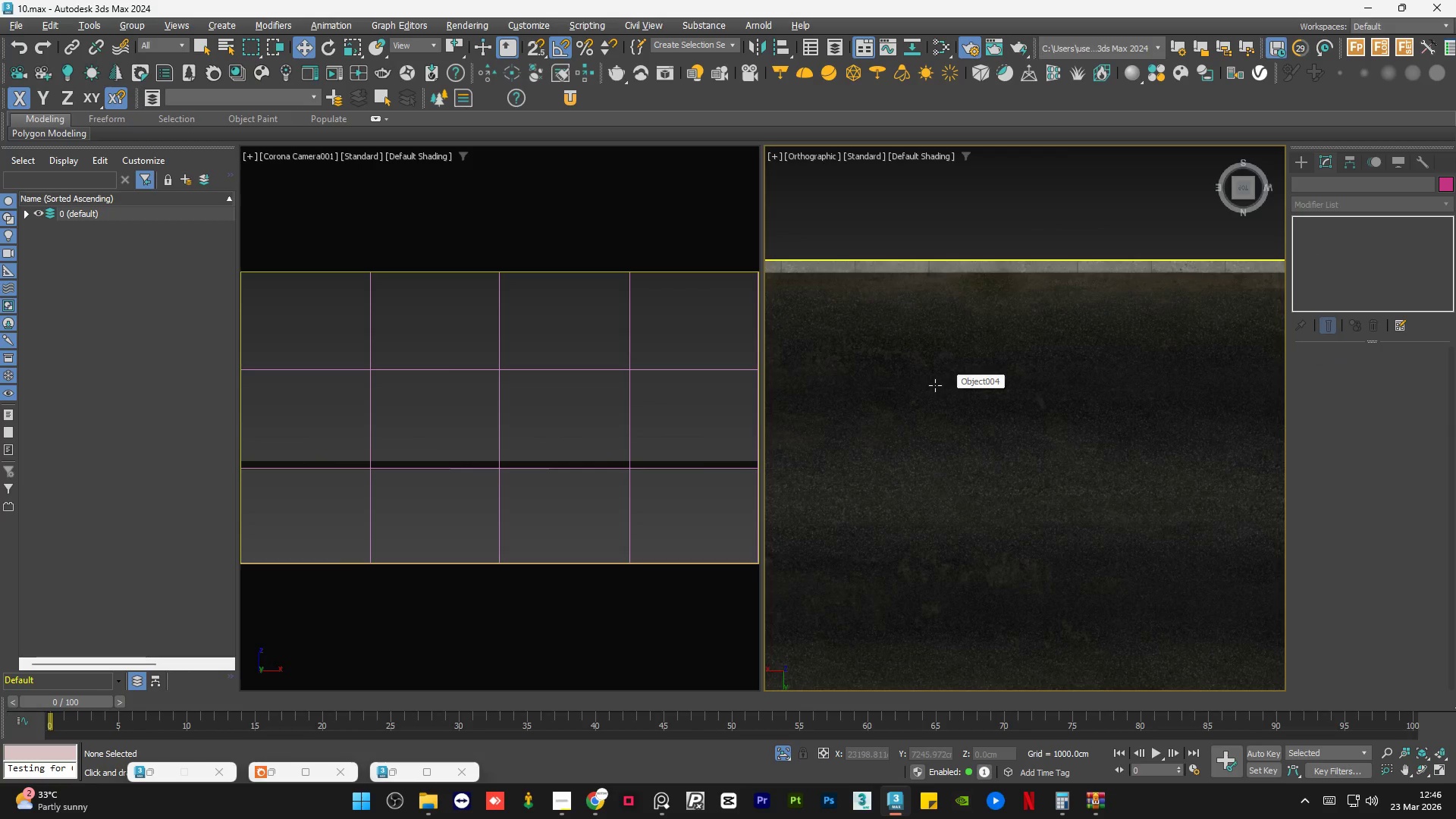 
left_click([1087, 393])
 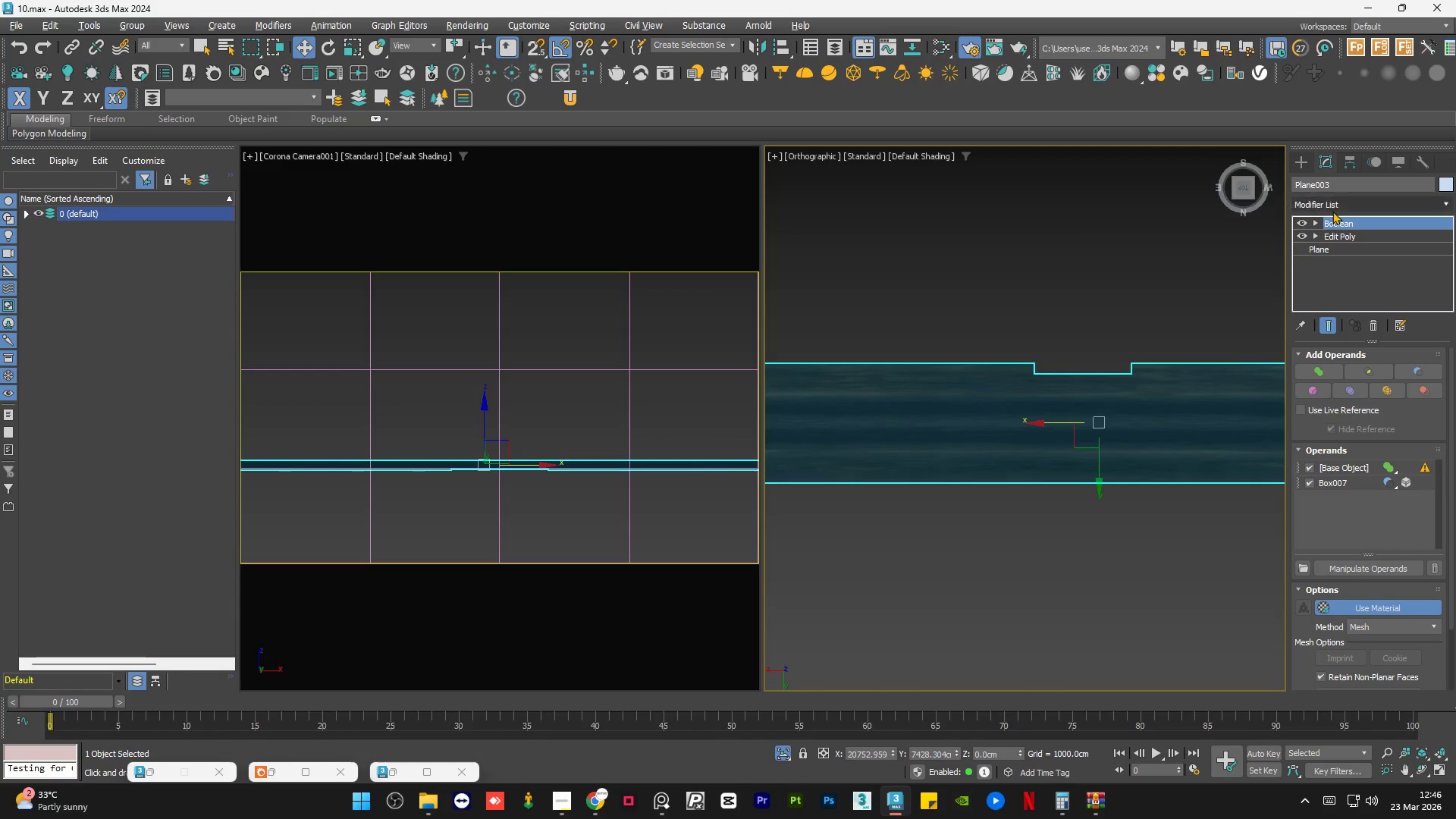 
scroll: coordinate [1091, 390], scroll_direction: down, amount: 2.0
 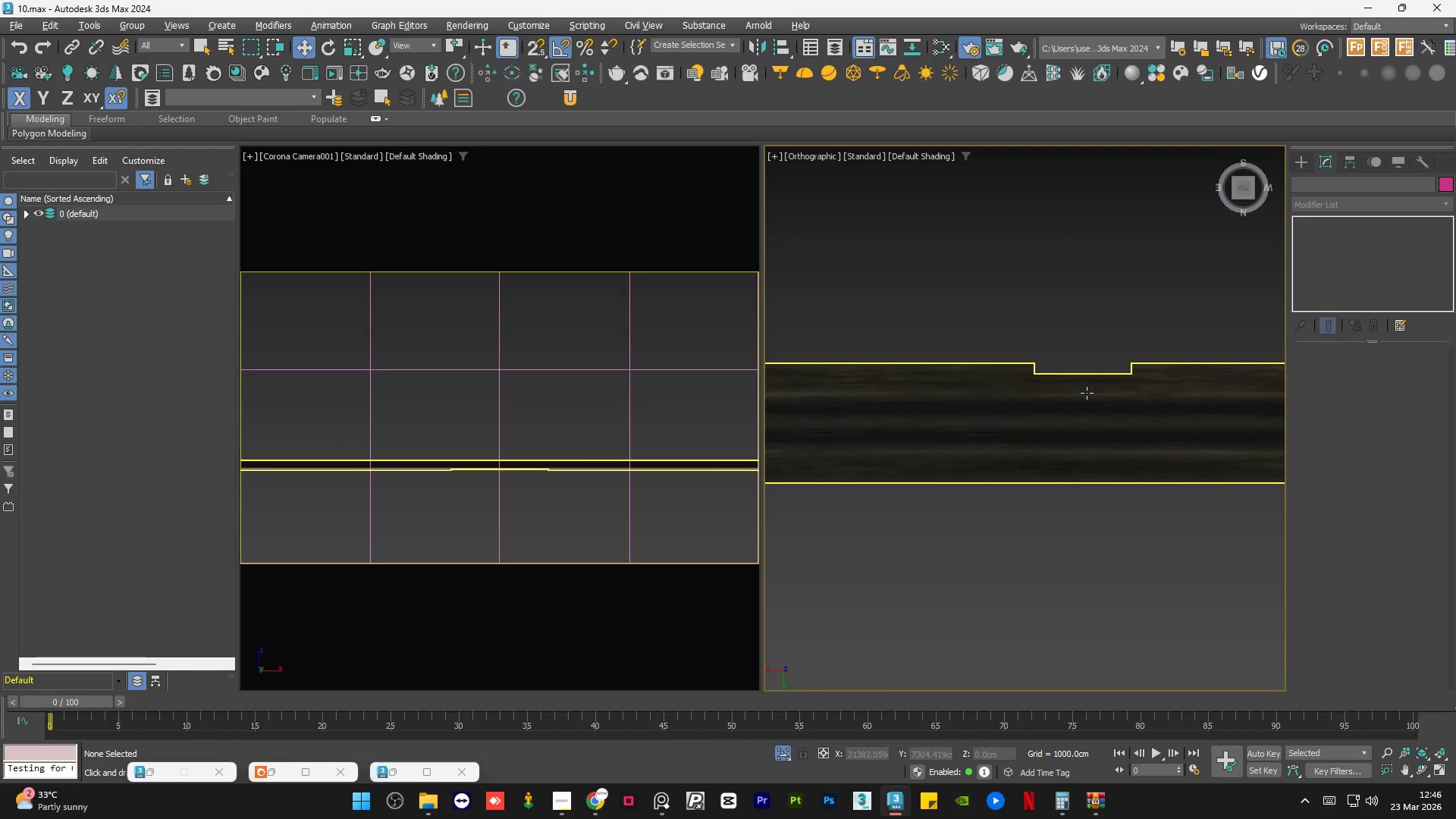 
left_click([1335, 208])
 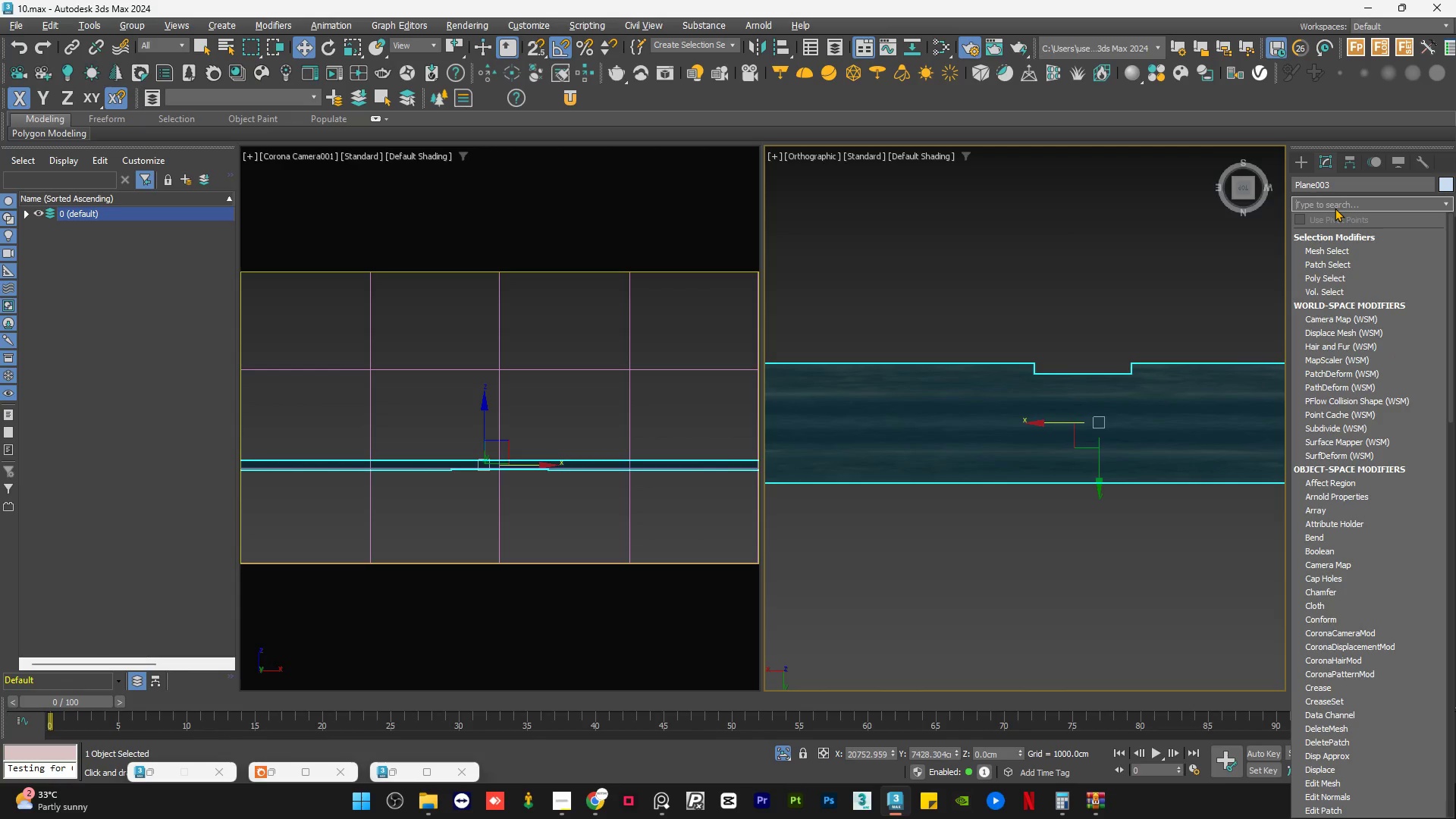 
type(uv)
 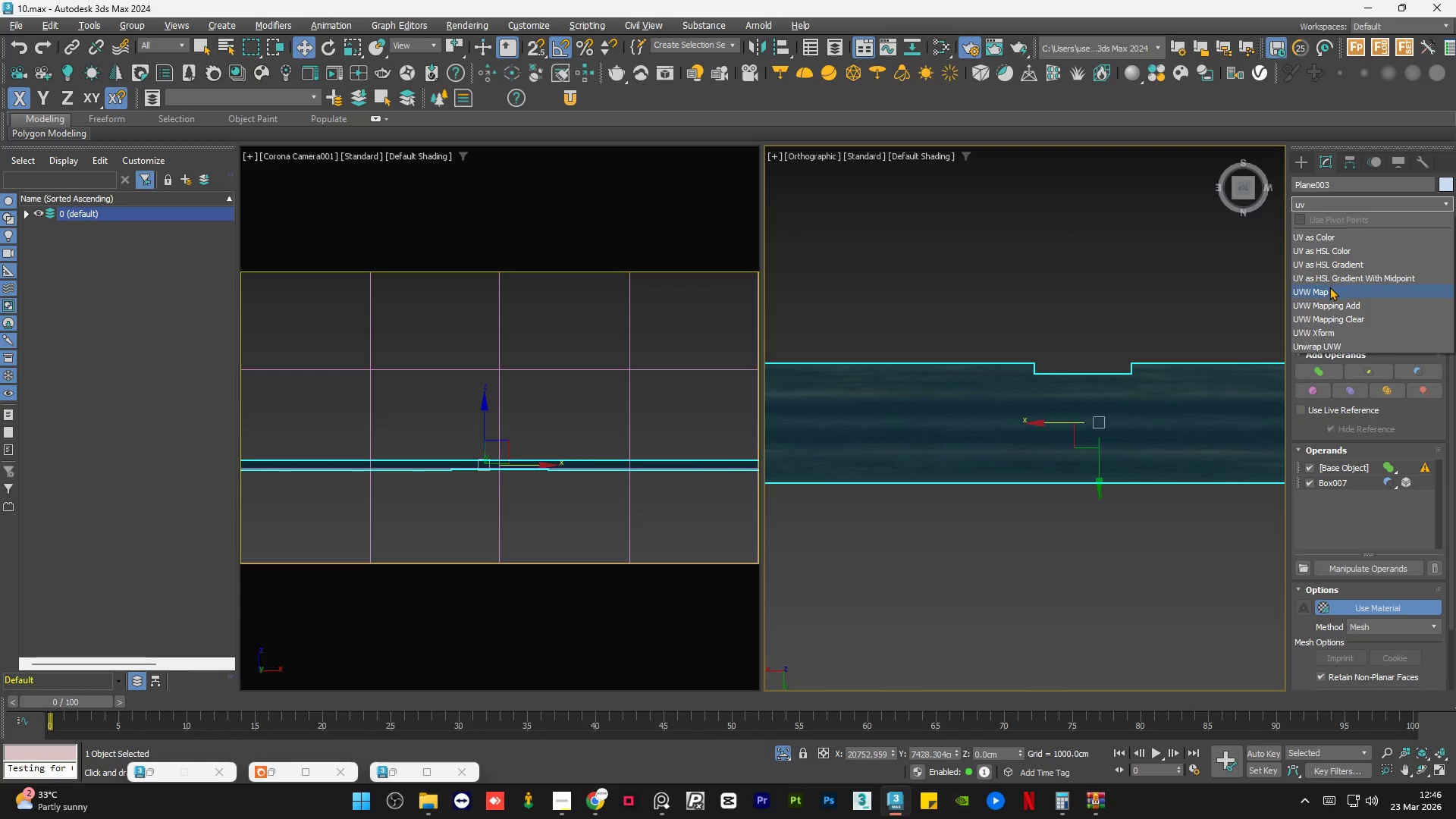 
left_click([1329, 288])
 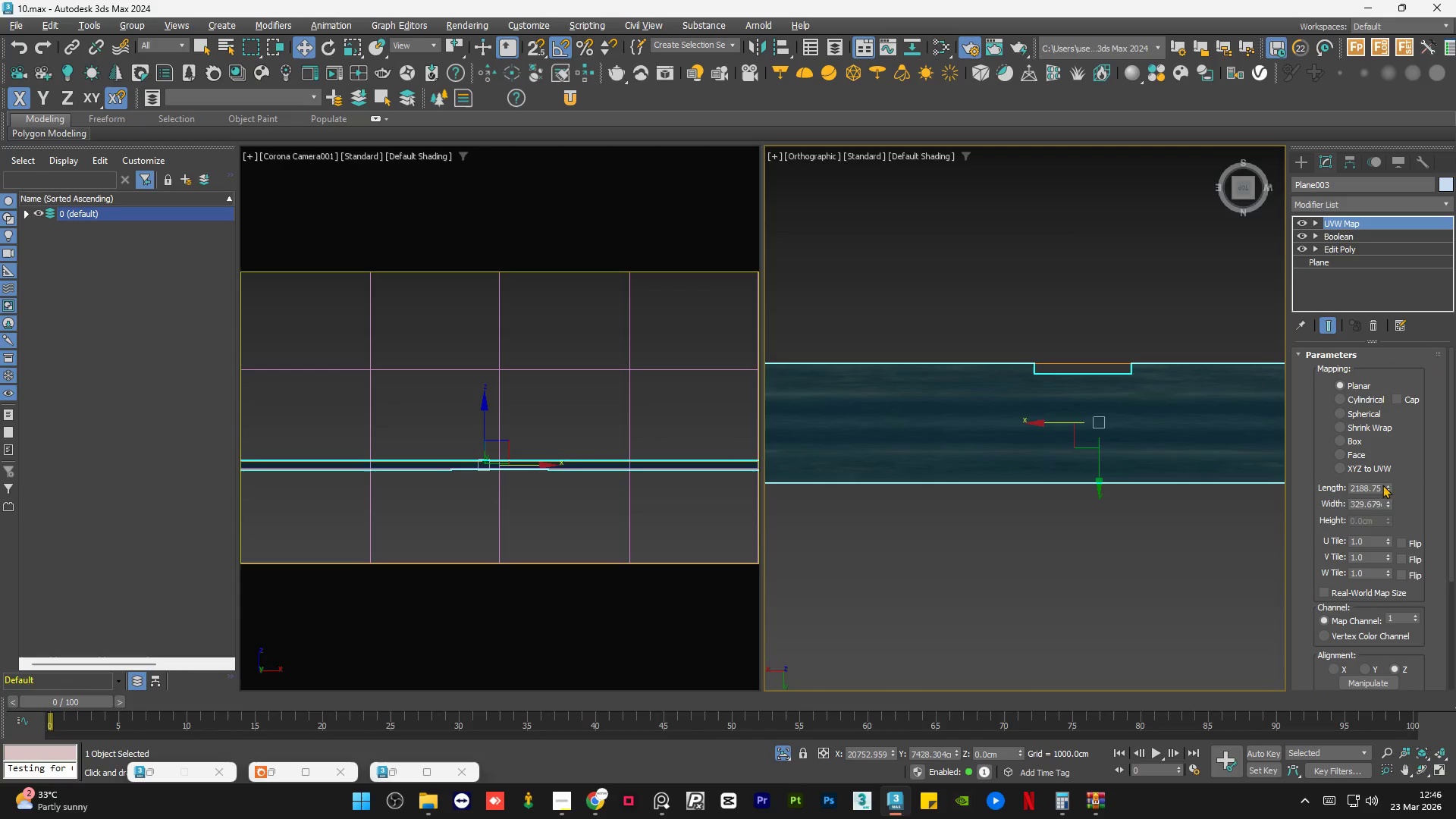 
double_click([1376, 484])
 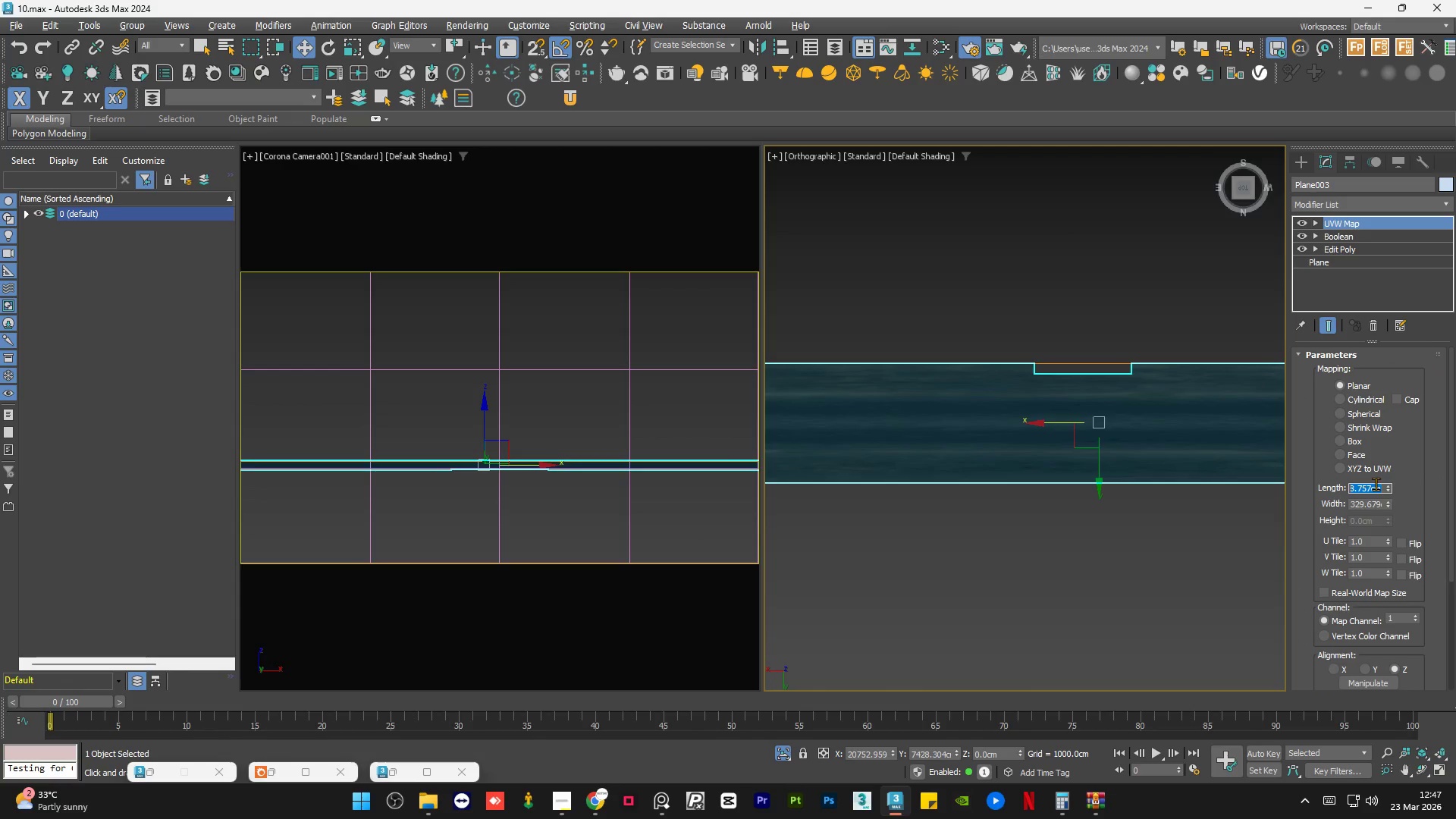 
key(Numpad3)
 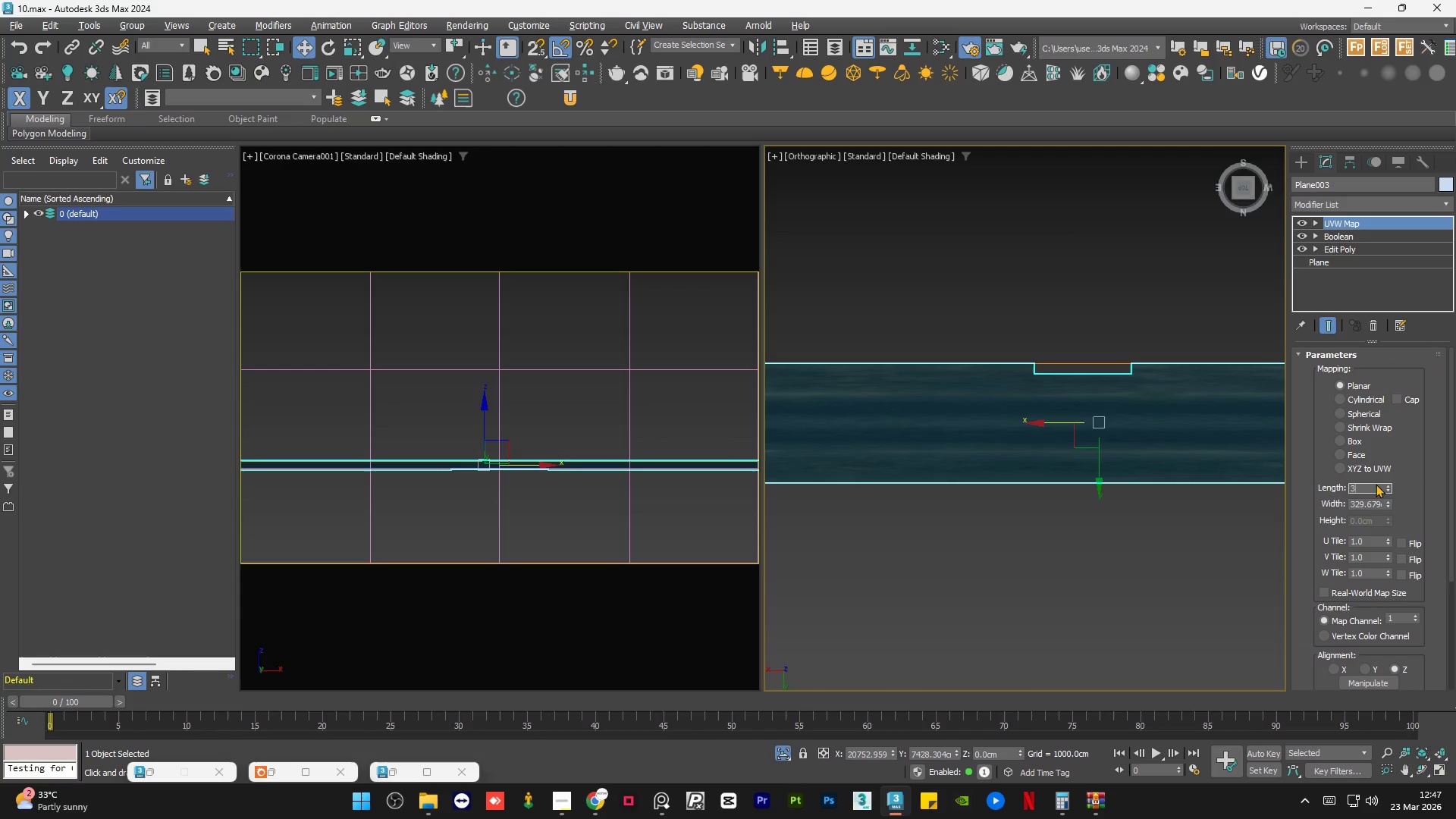 
key(Numpad0)
 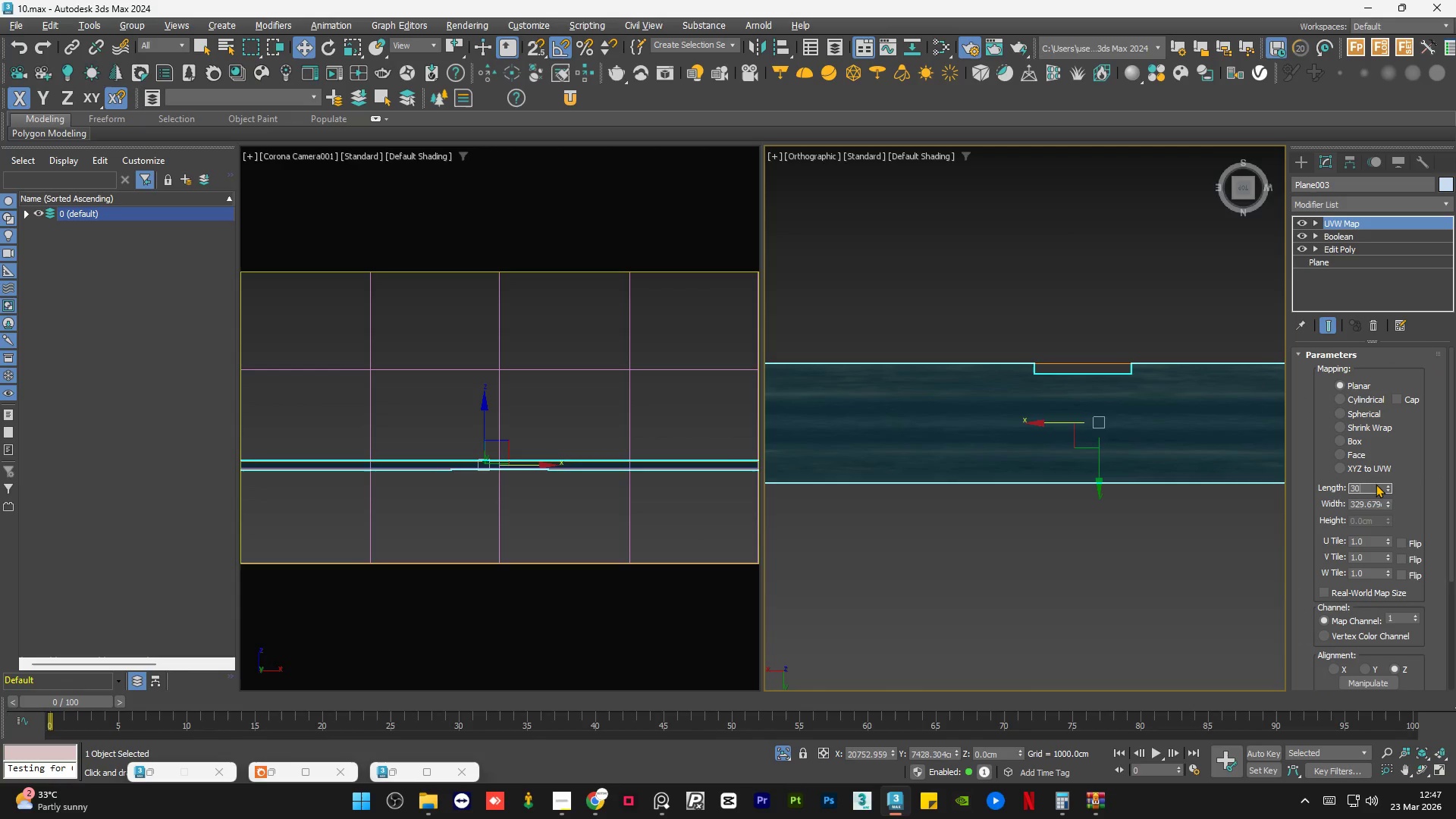 
key(Numpad0)
 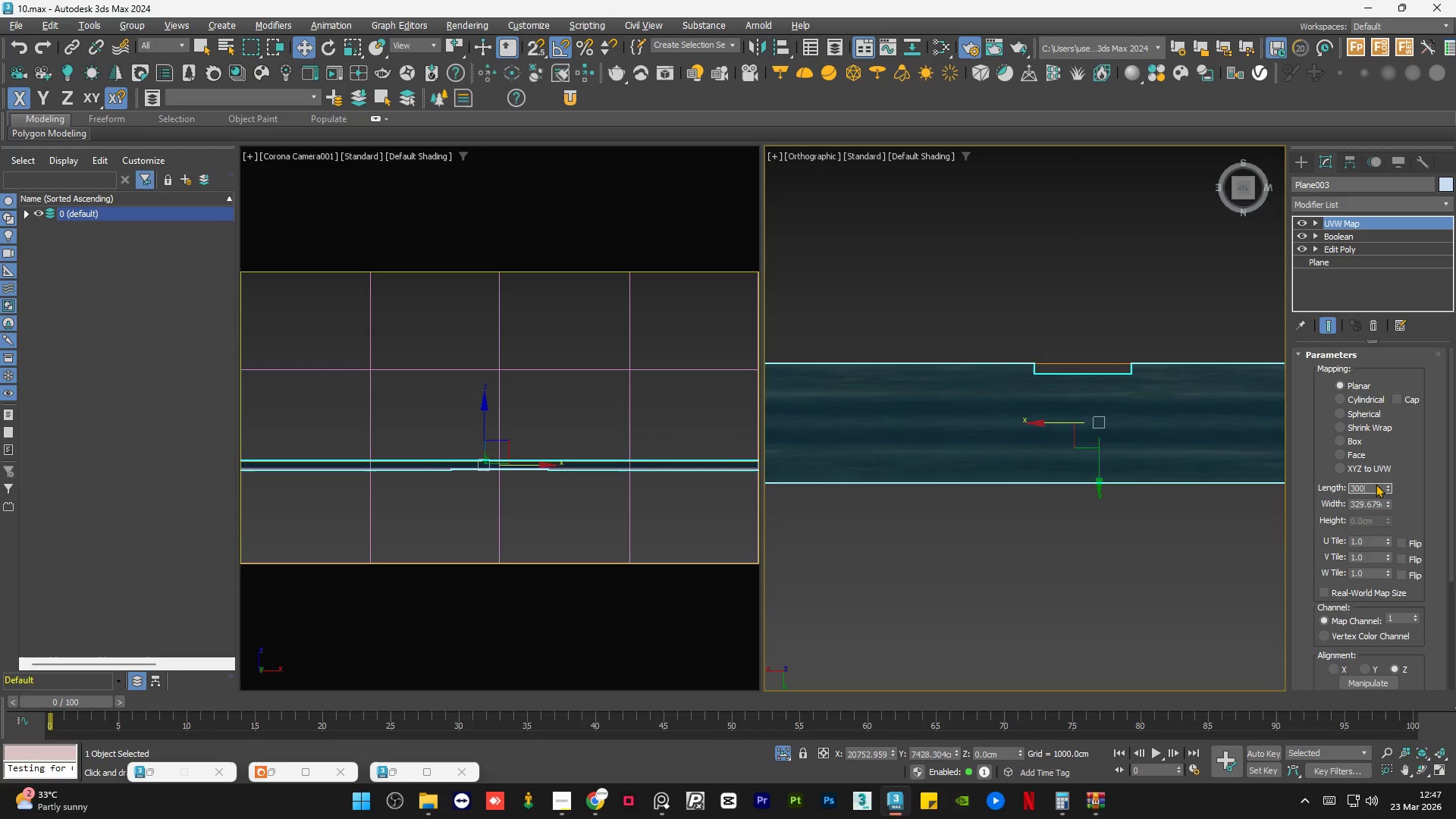 
key(NumpadEnter)
 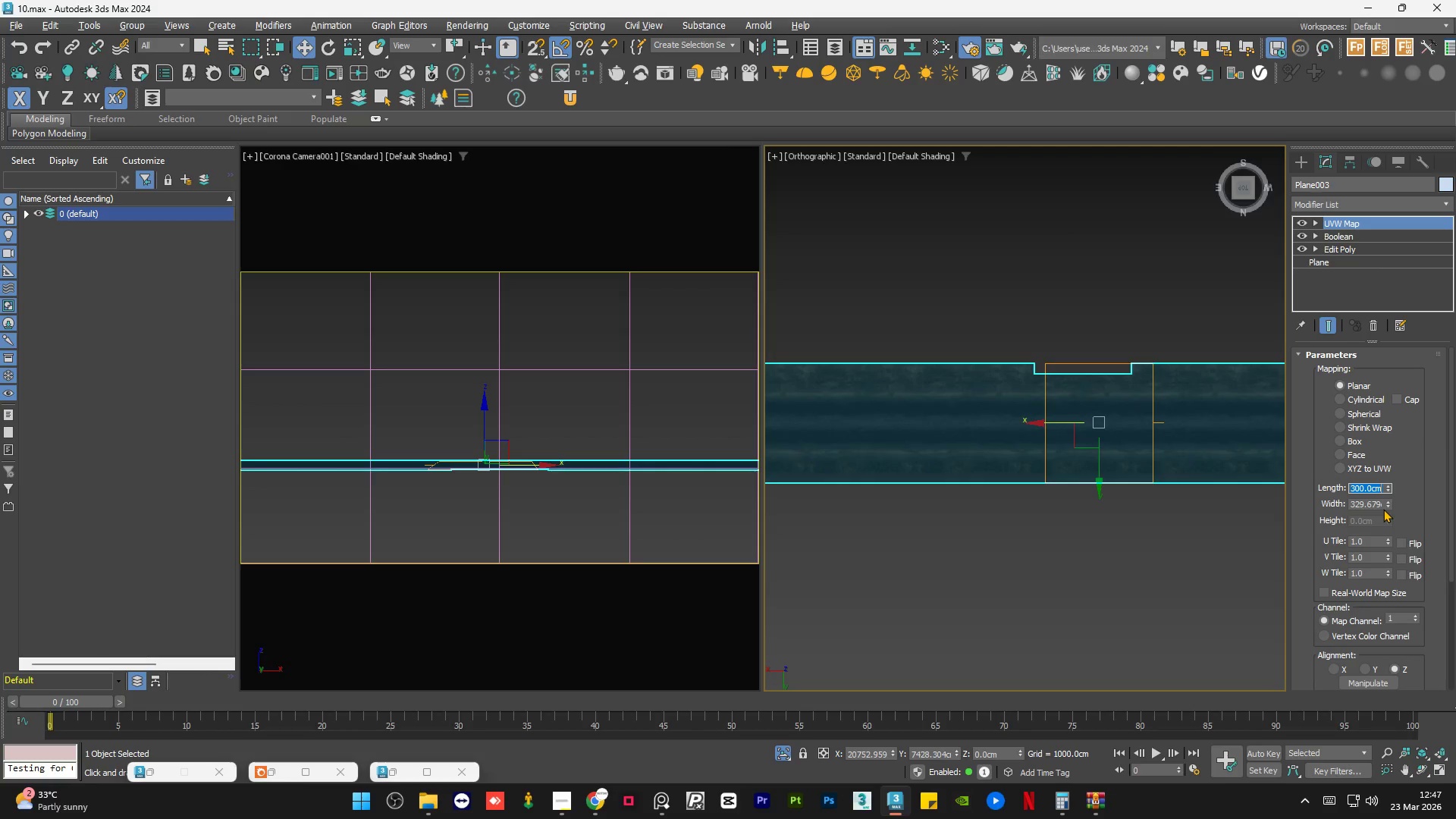 
double_click([1376, 506])
 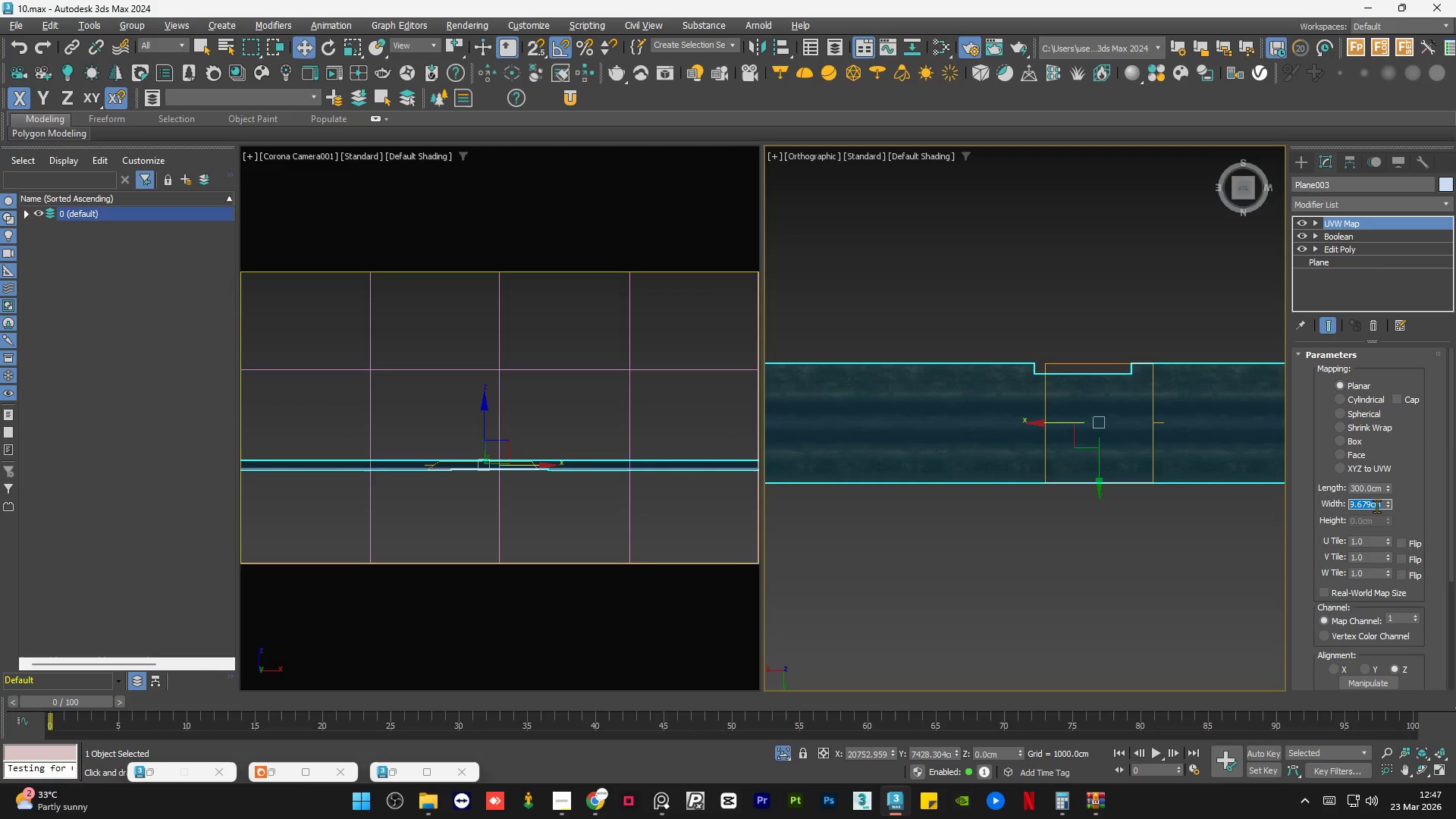 
key(Numpad3)
 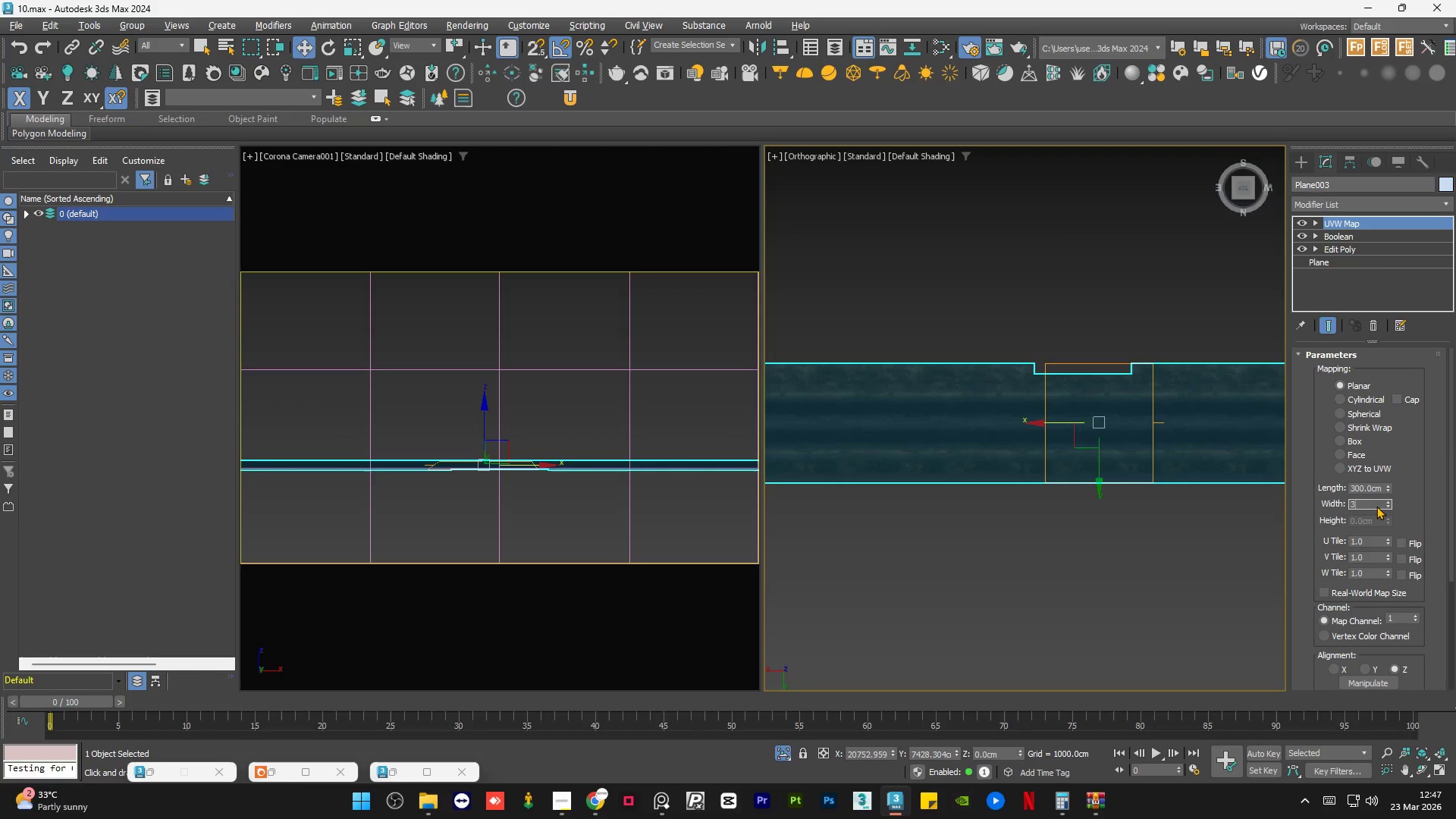 
key(Numpad0)
 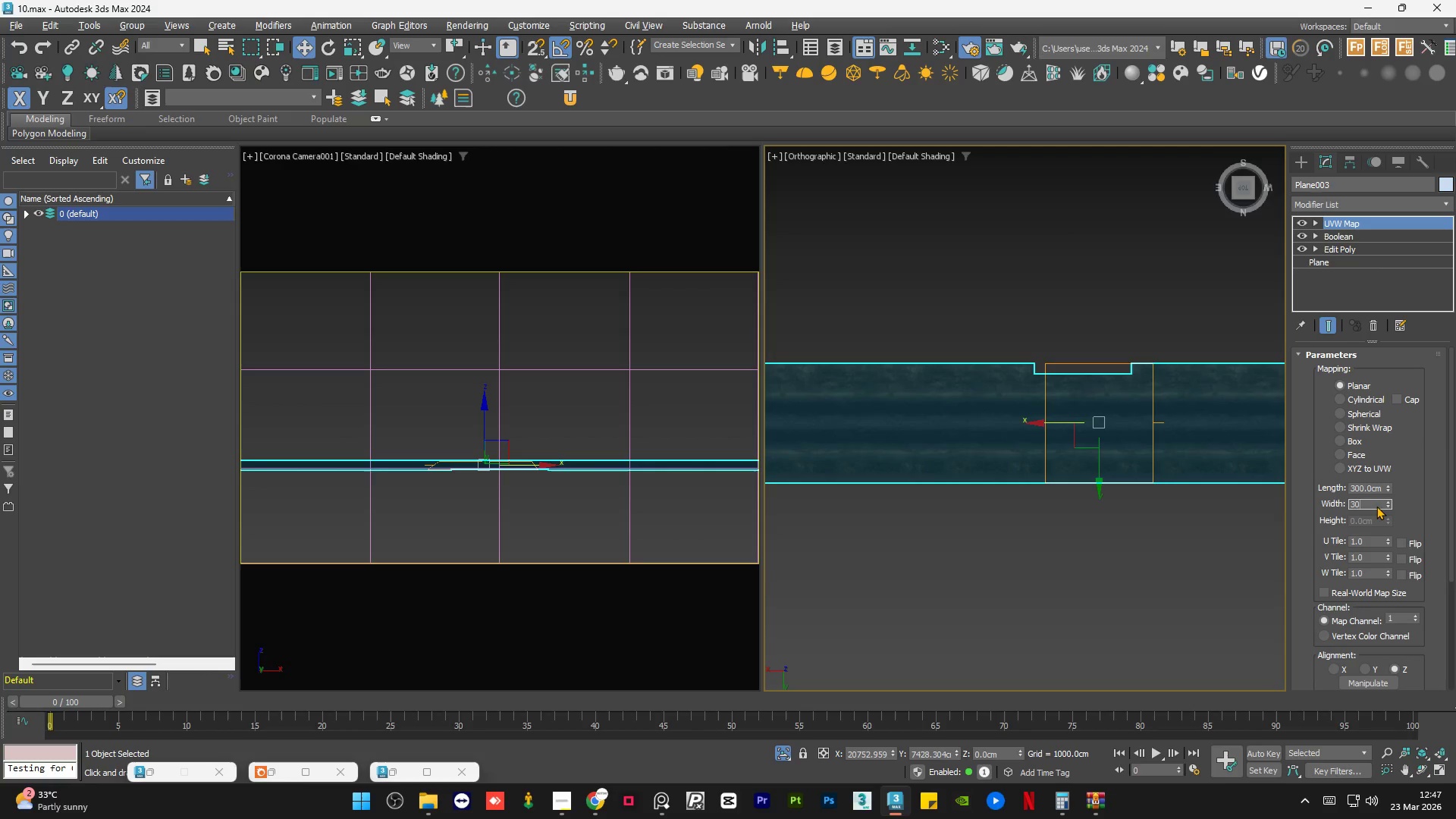 
key(Numpad0)
 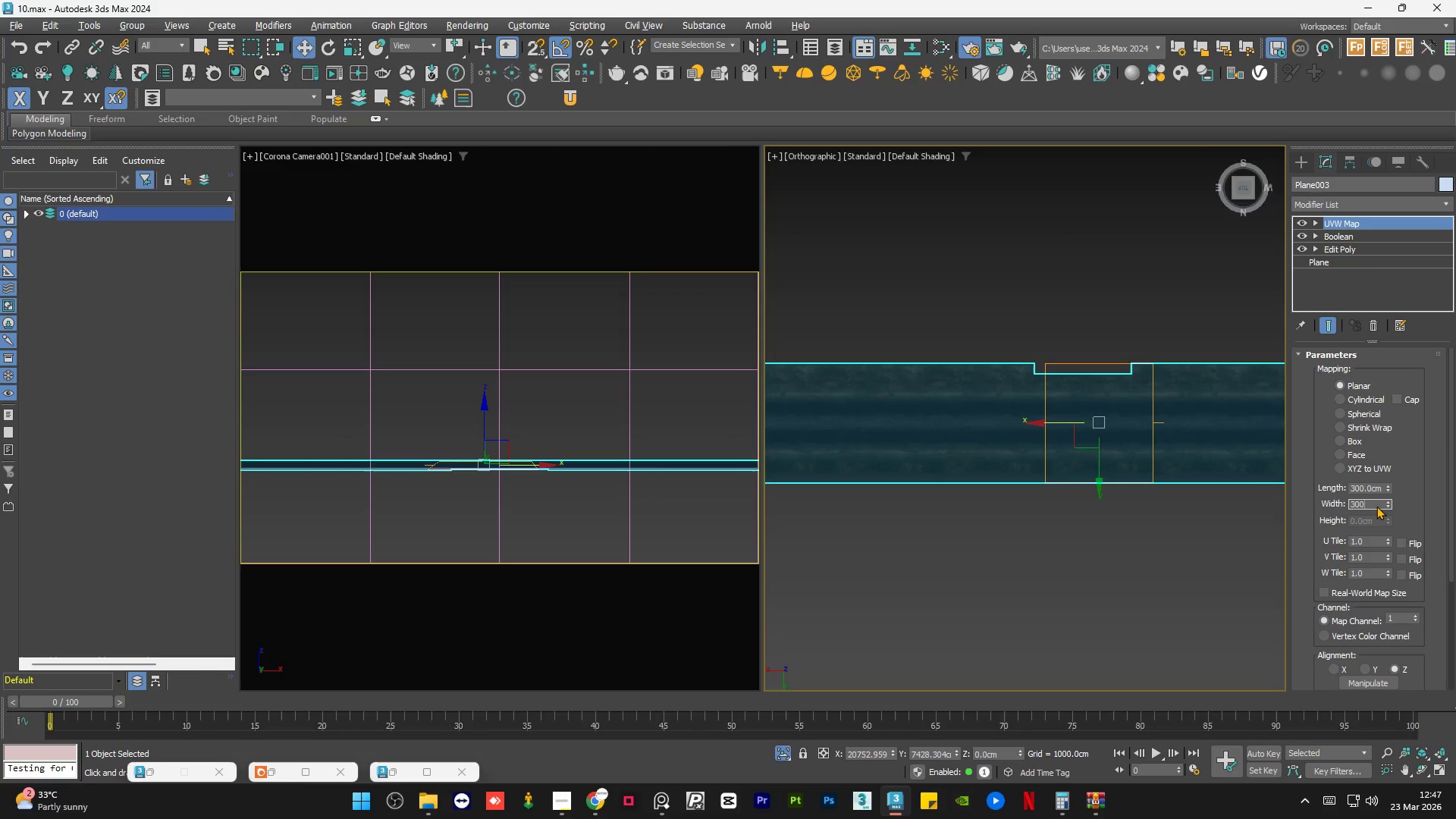 
key(NumpadEnter)
 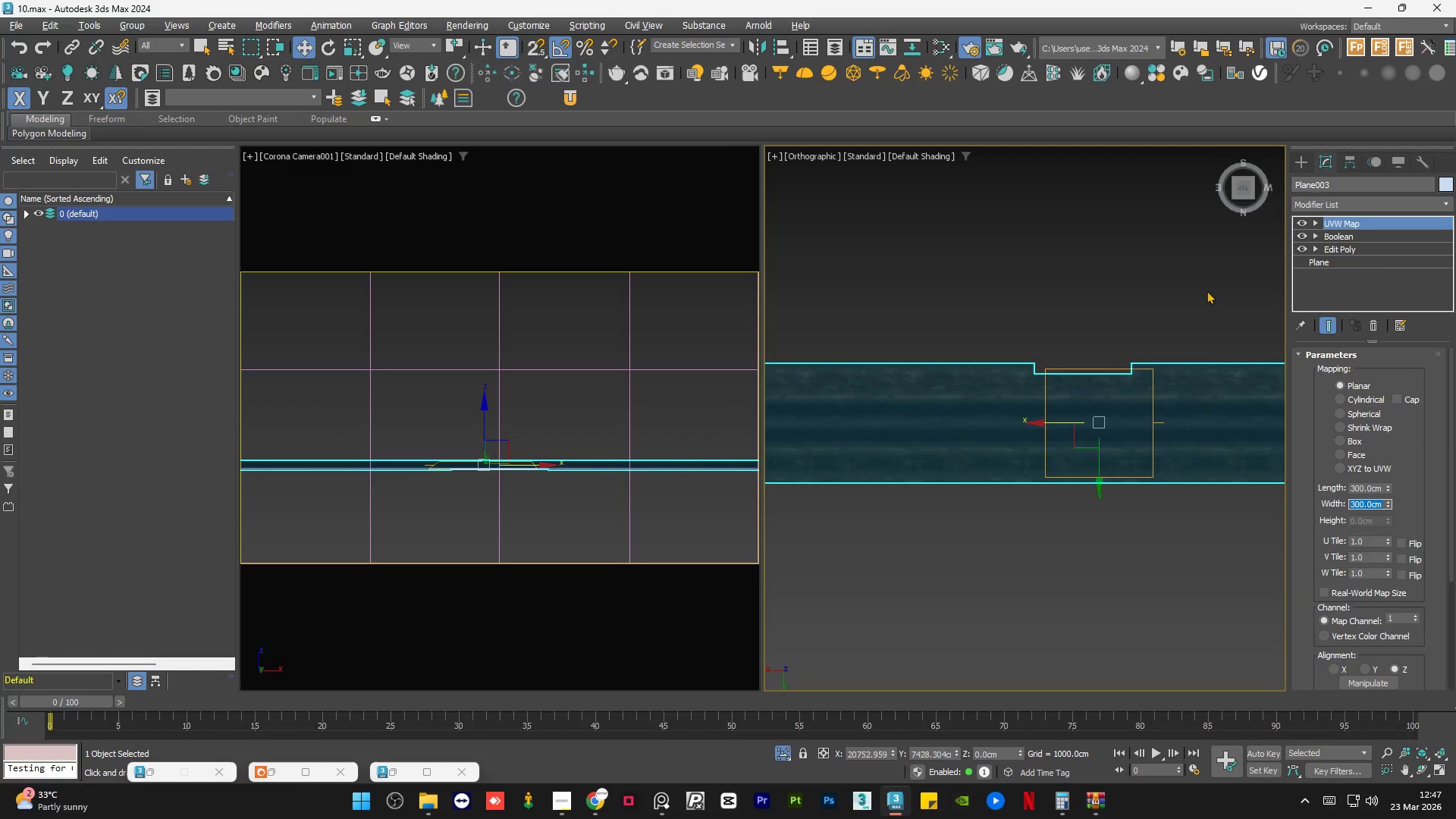 
left_click([1090, 196])
 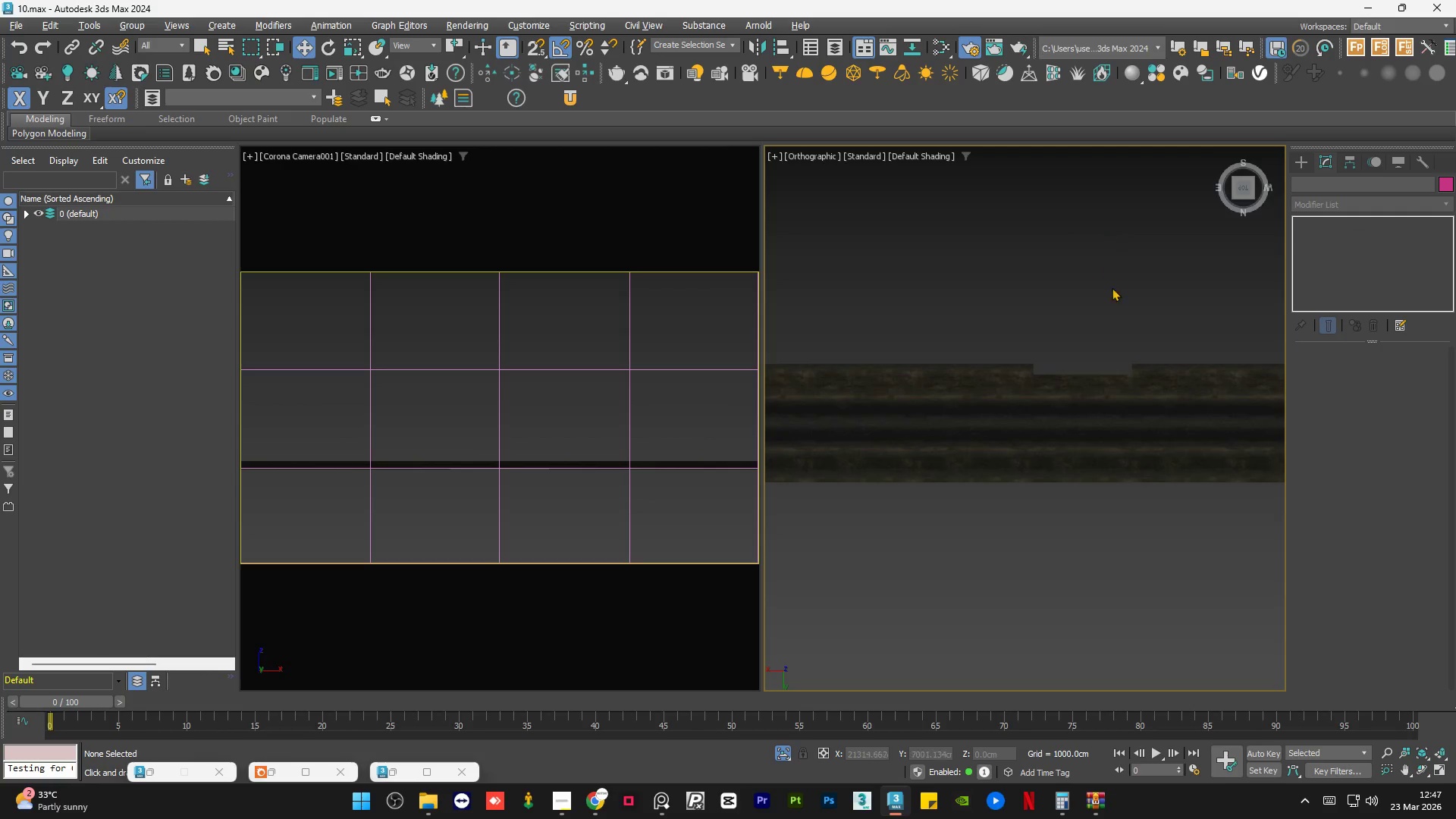 
scroll: coordinate [1009, 330], scroll_direction: none, amount: 0.0
 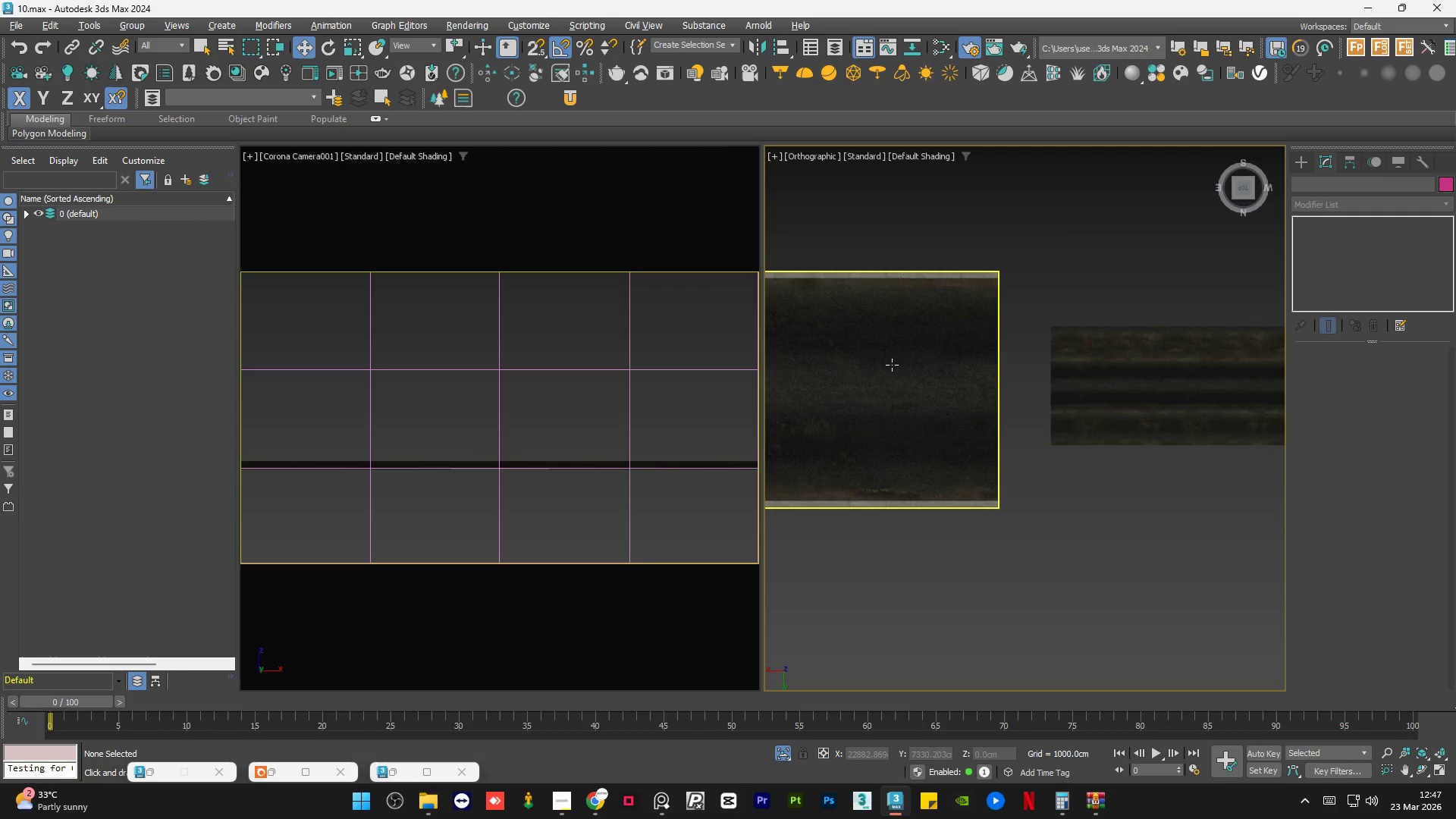 
scroll: coordinate [922, 353], scroll_direction: up, amount: 3.0
 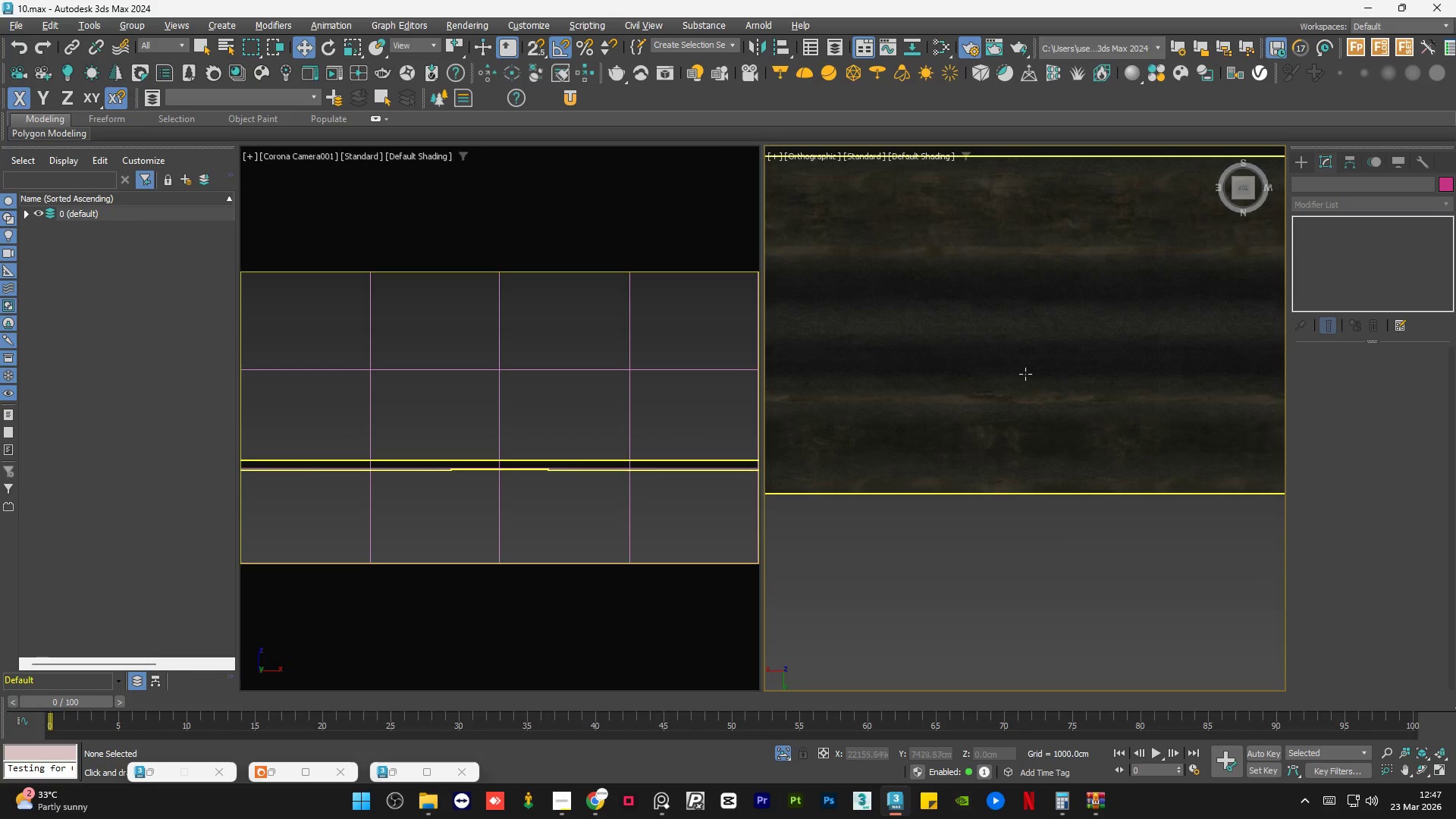 
scroll: coordinate [1087, 394], scroll_direction: down, amount: 3.0
 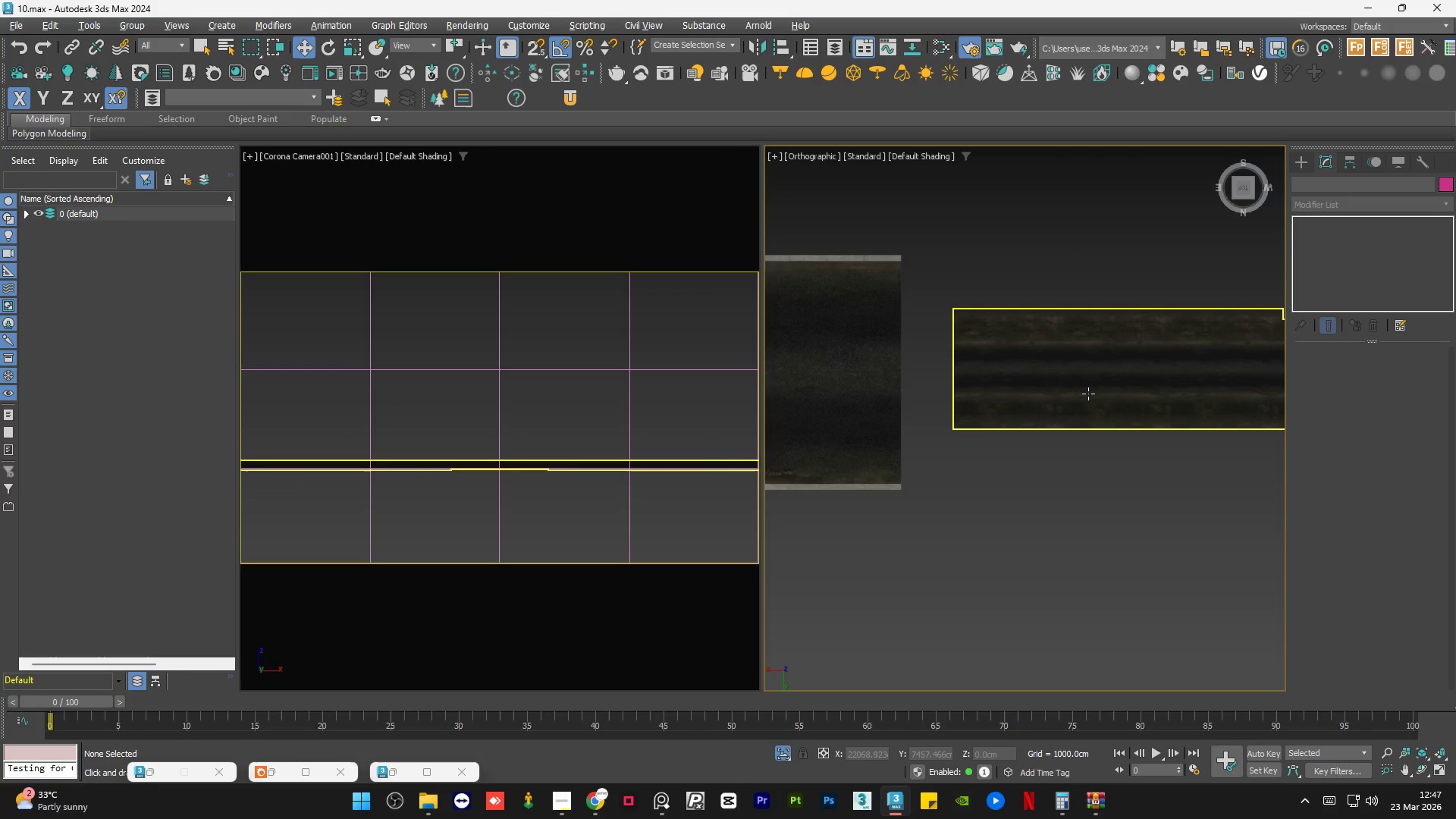 
left_click([1088, 394])
 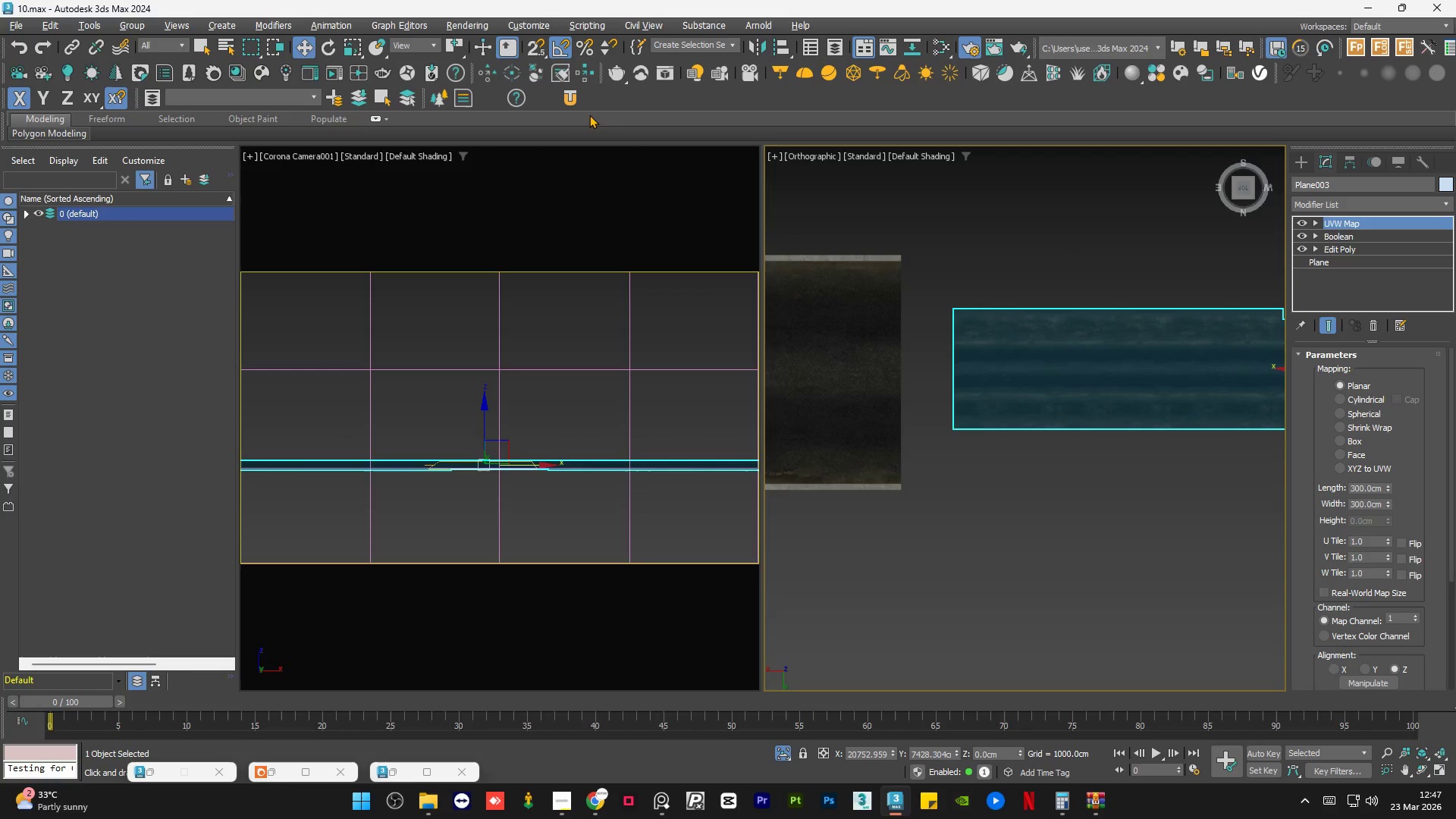 
left_click([573, 97])
 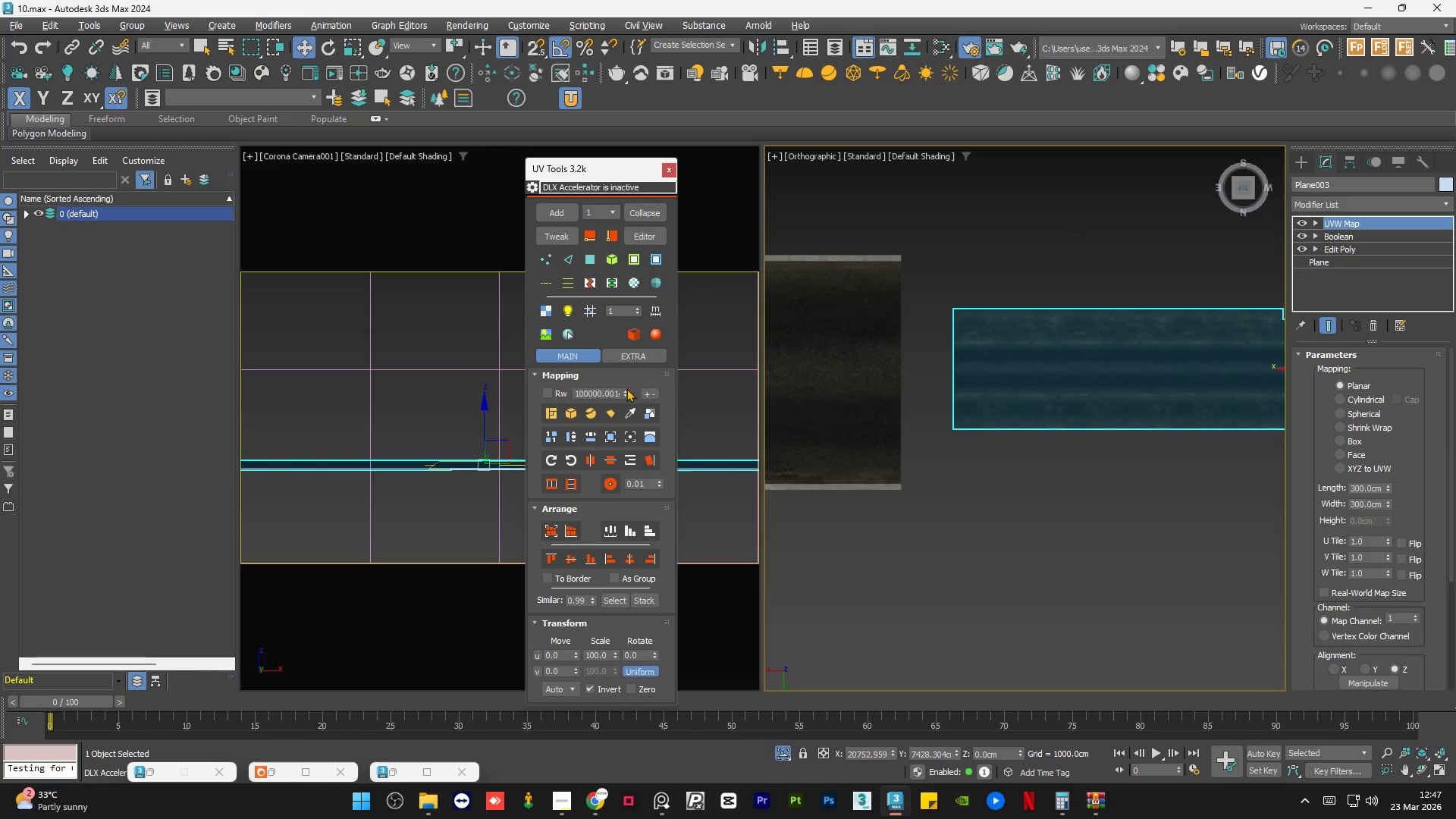 
left_click([629, 412])
 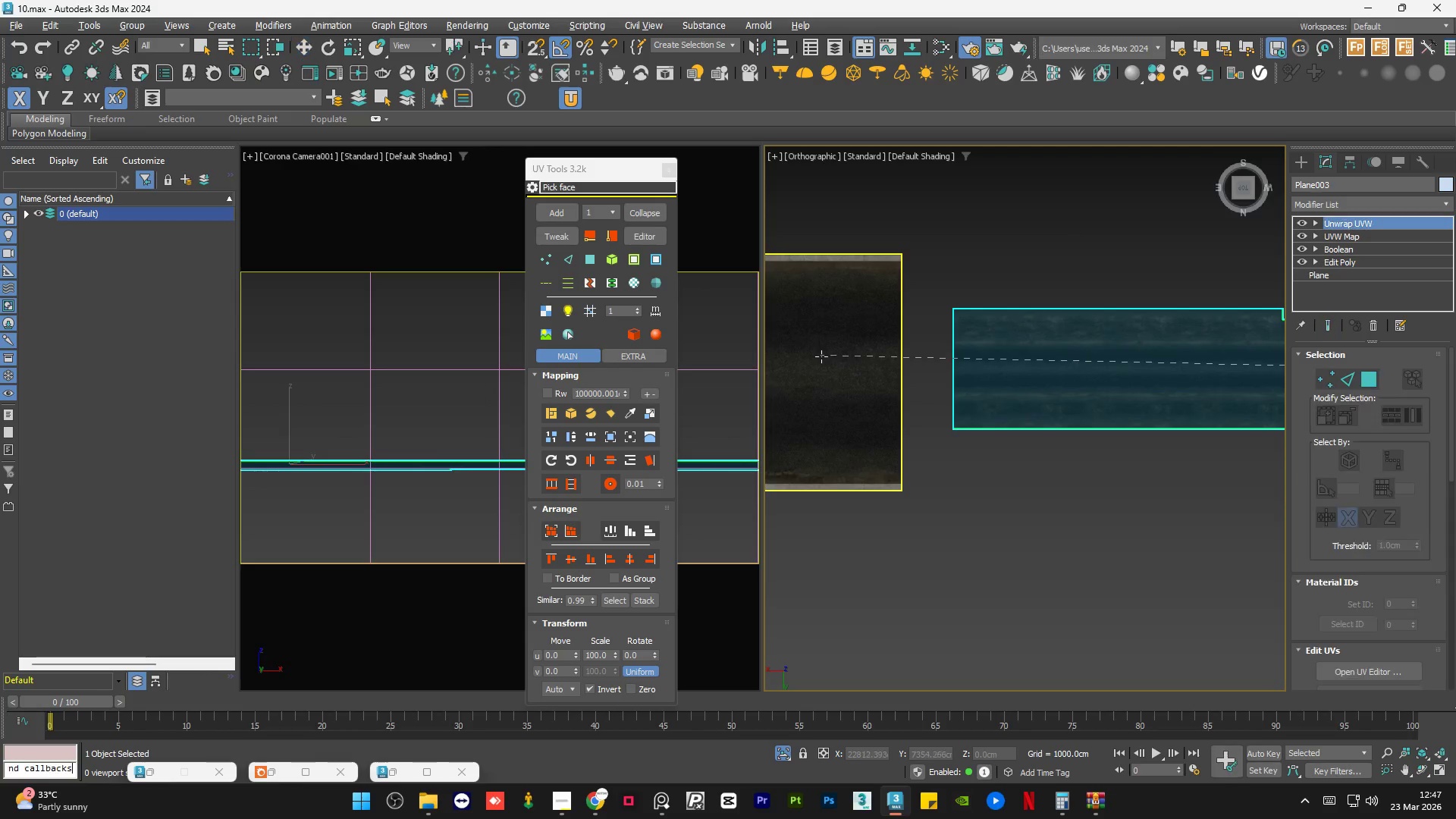 
left_click([821, 356])
 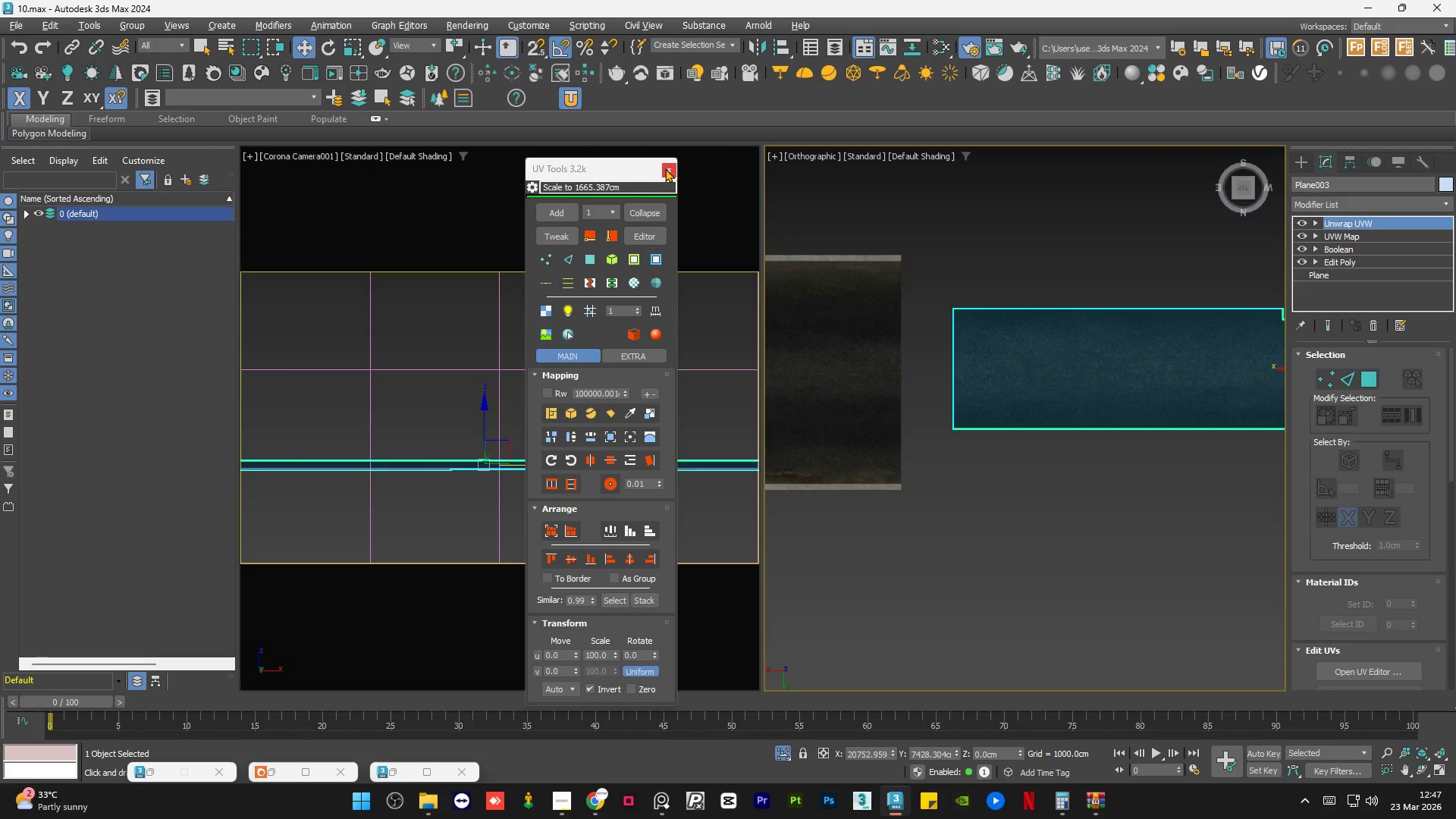 
double_click([1038, 480])
 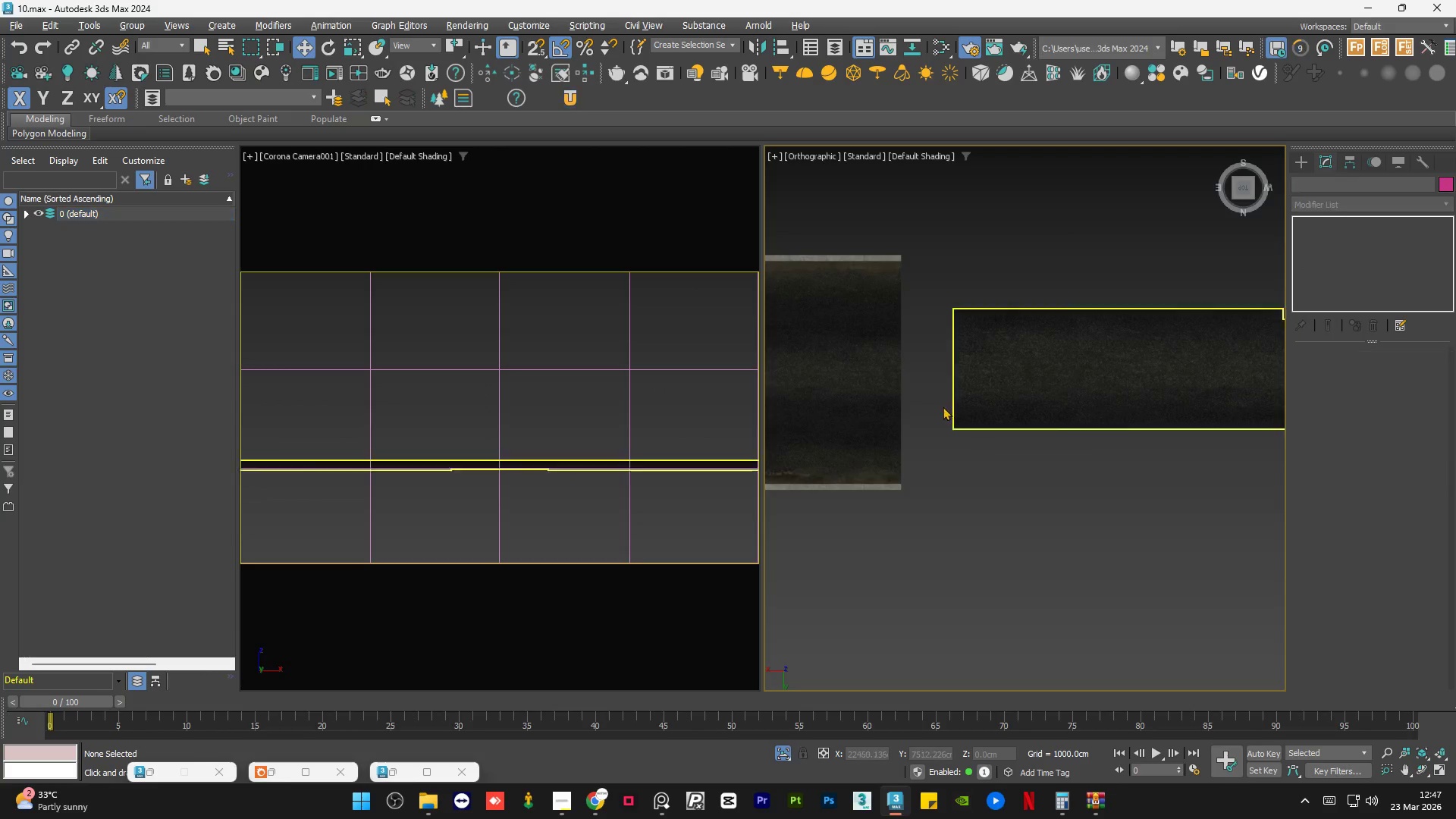 
scroll: coordinate [1011, 403], scroll_direction: up, amount: 1.0
 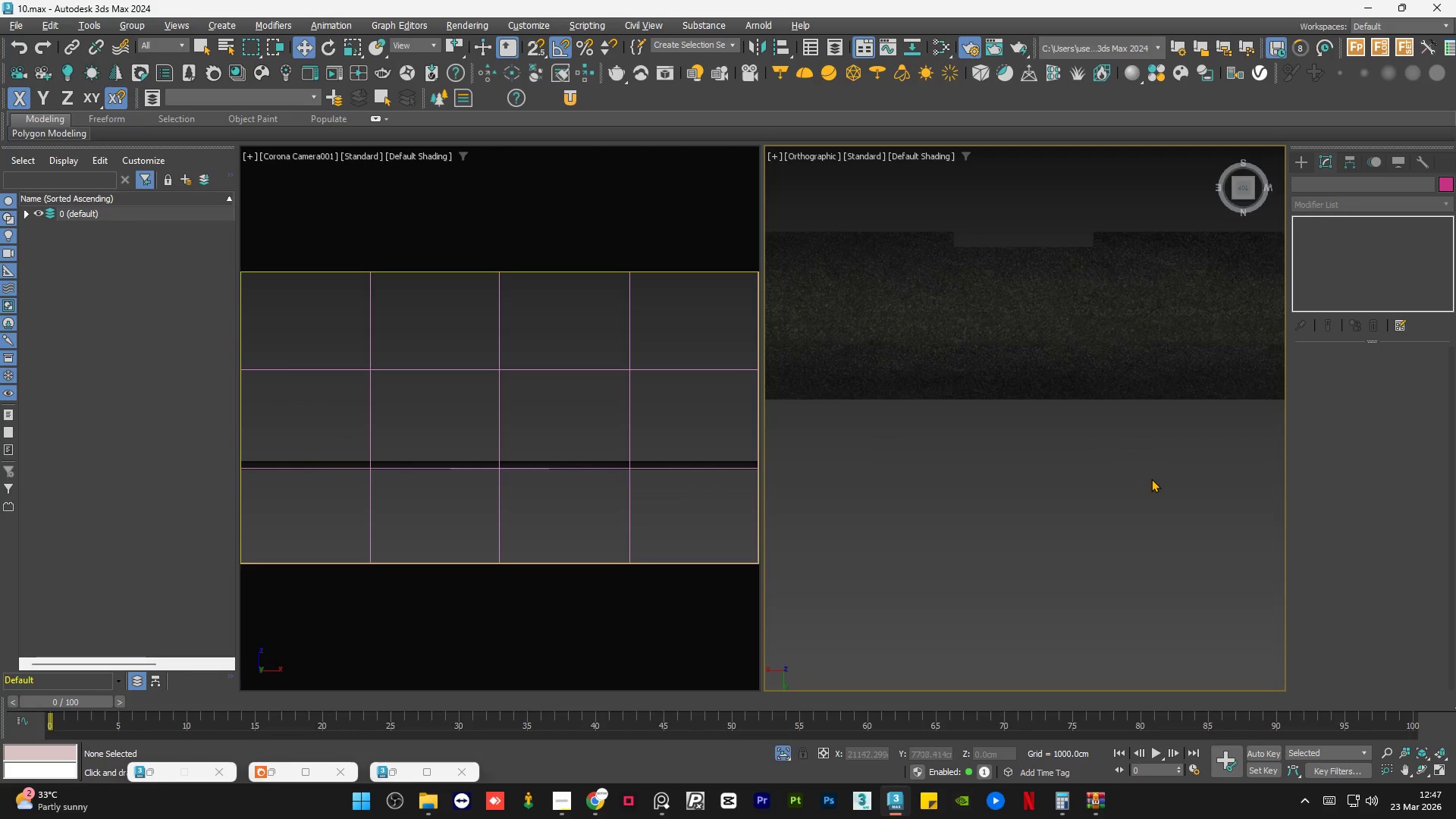 
left_click([1163, 479])
 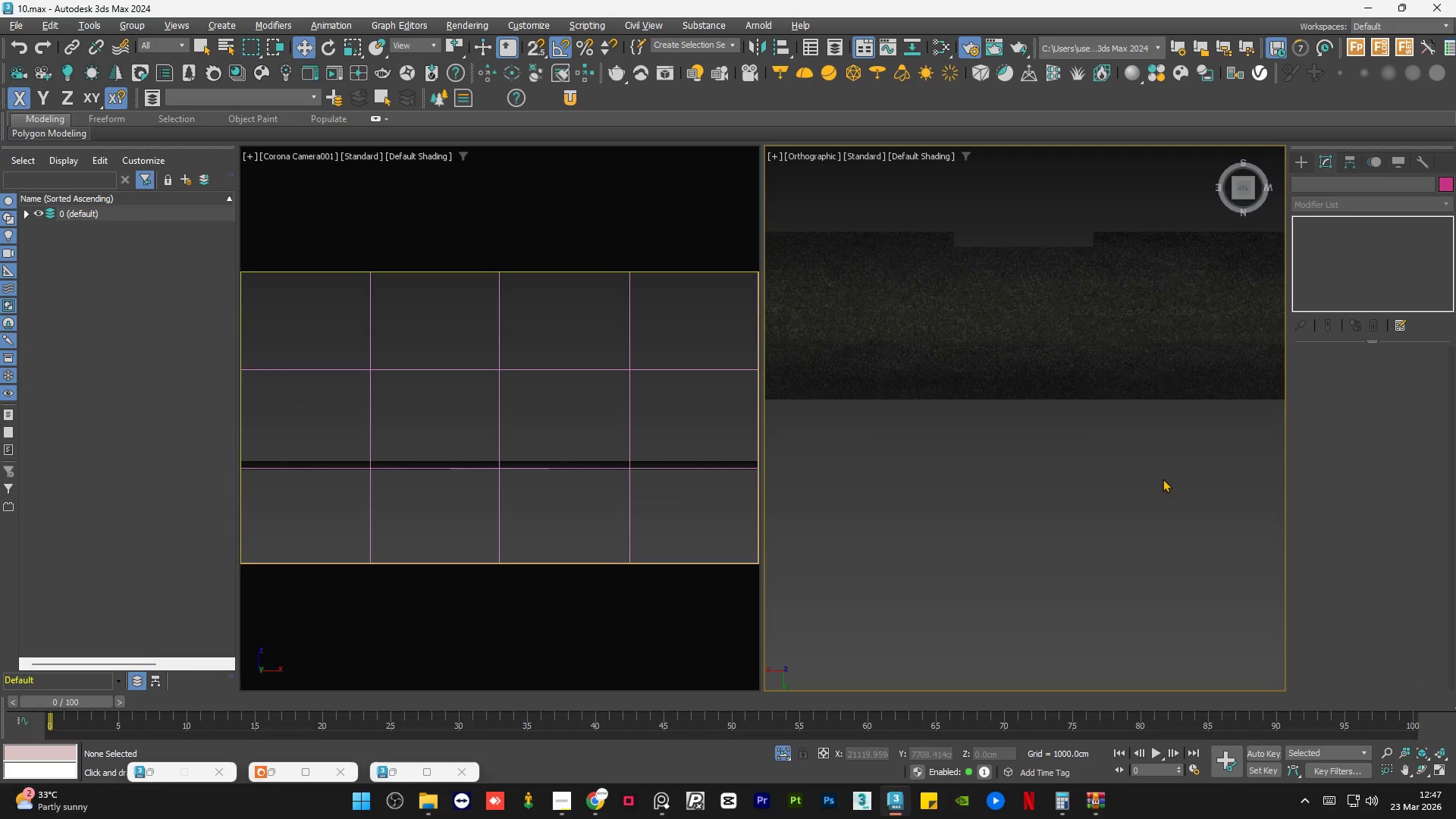 
scroll: coordinate [1163, 479], scroll_direction: down, amount: 1.0
 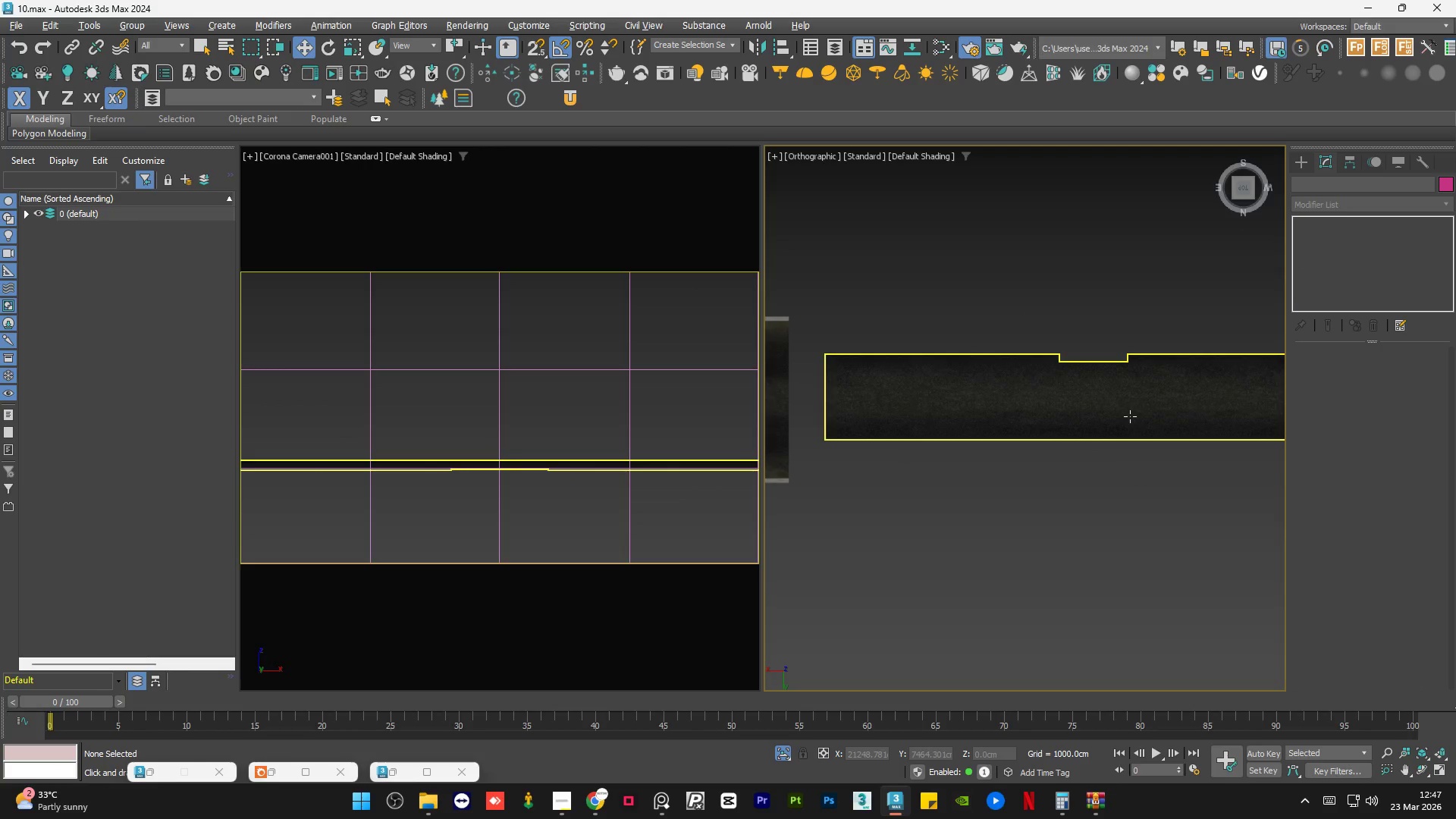 
left_click([1043, 381])
 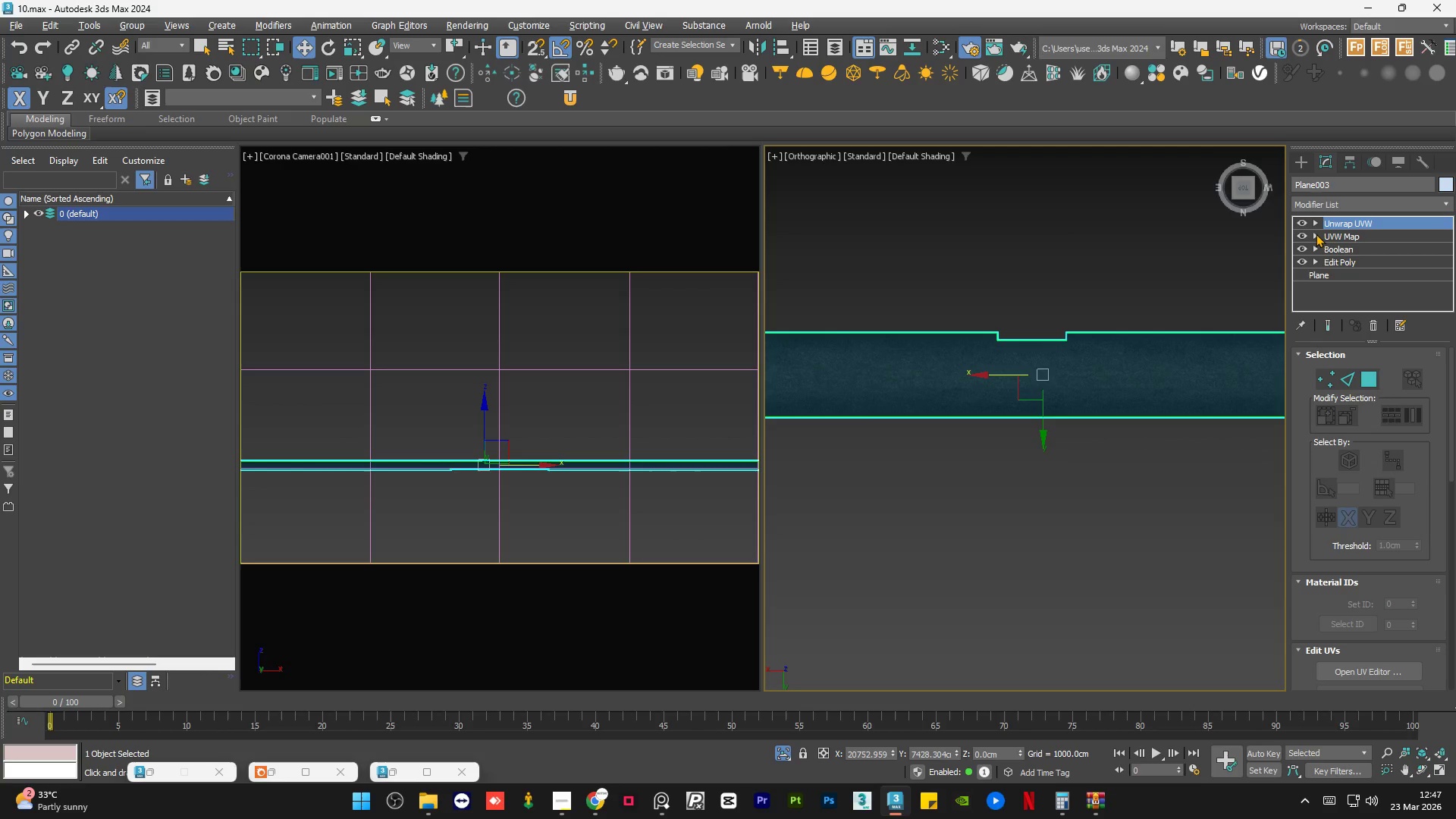 
scroll: coordinate [1043, 381], scroll_direction: none, amount: 0.0
 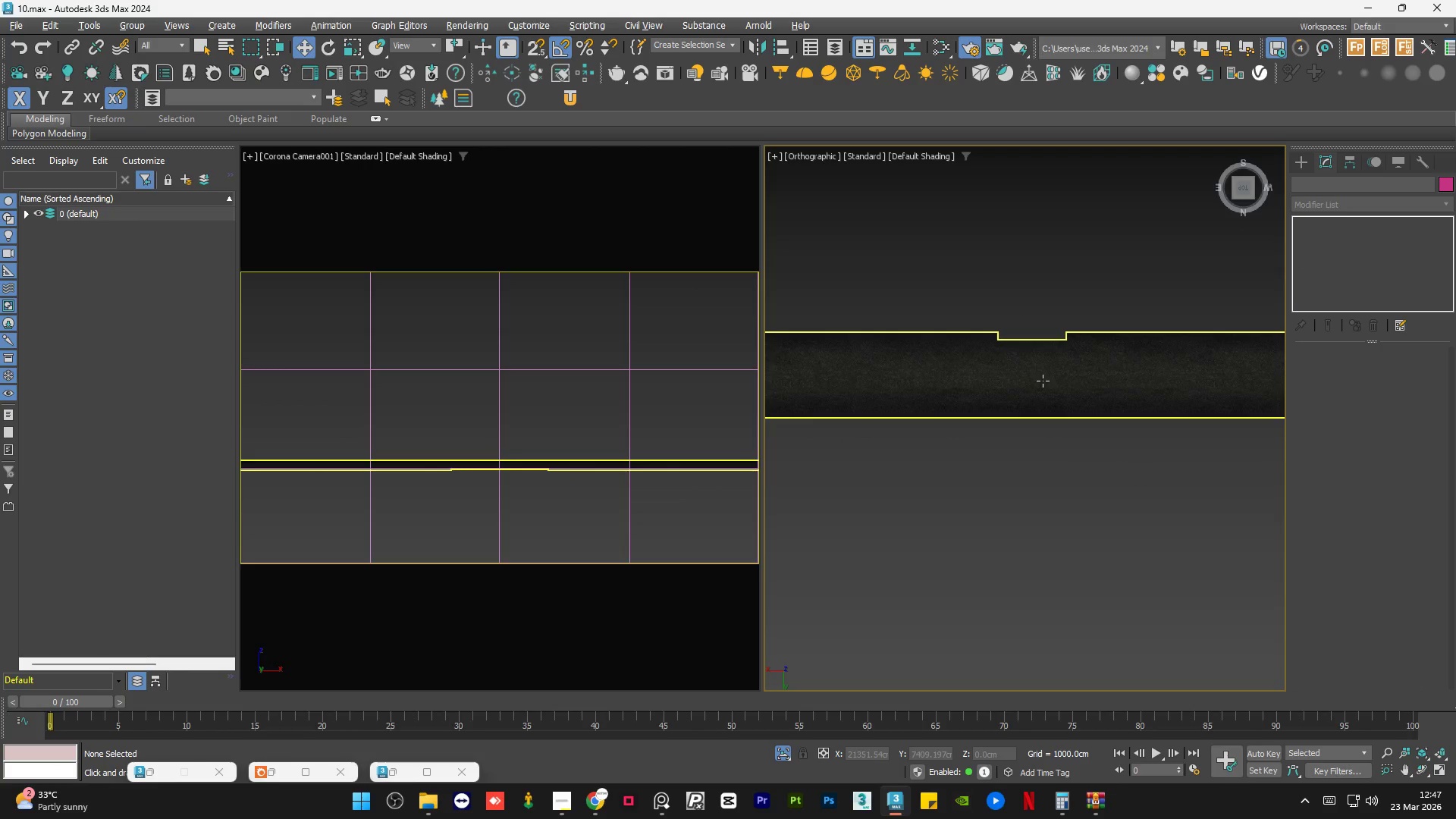 
left_click([1329, 234])
 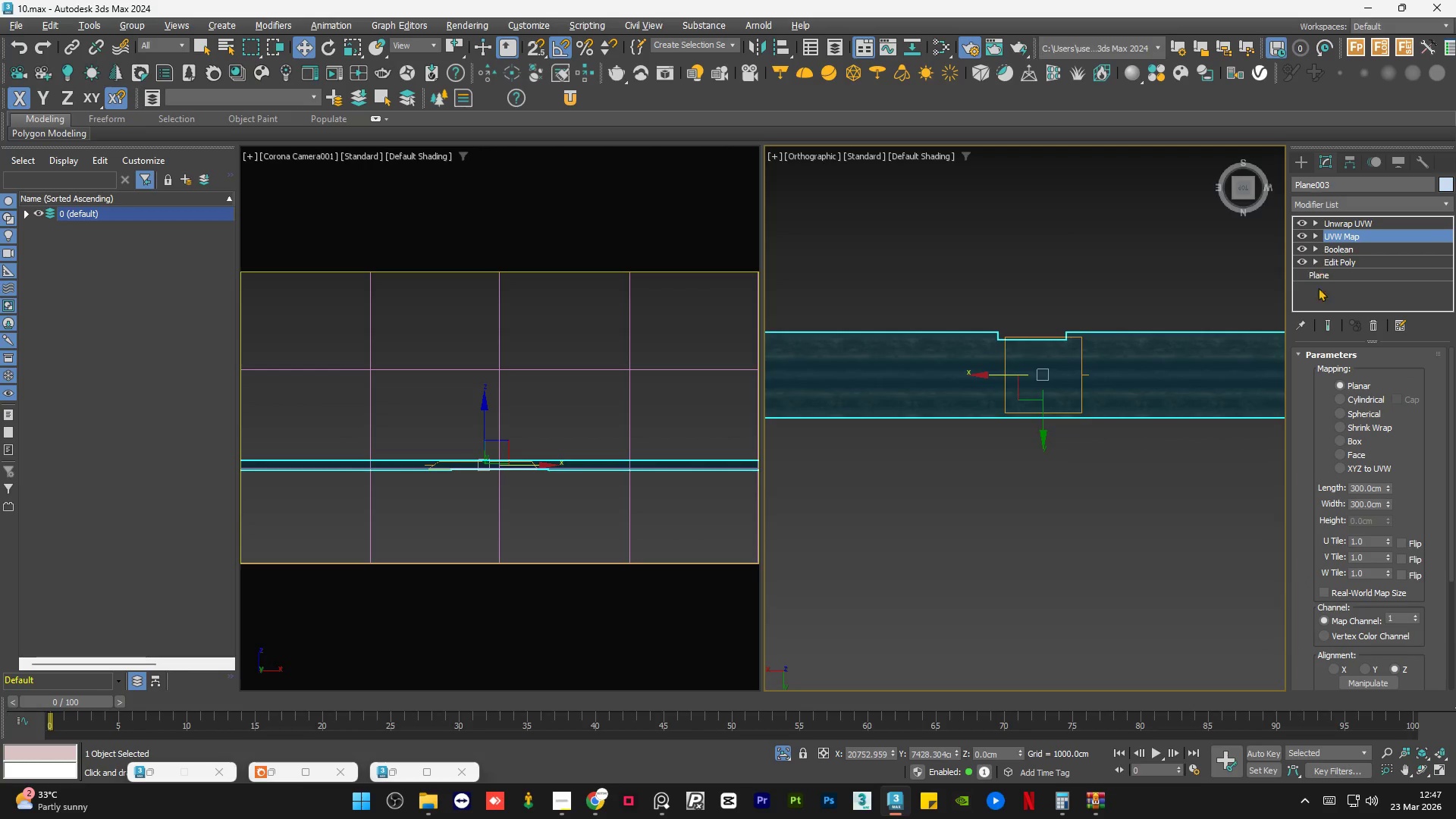 
left_click([1328, 325])
 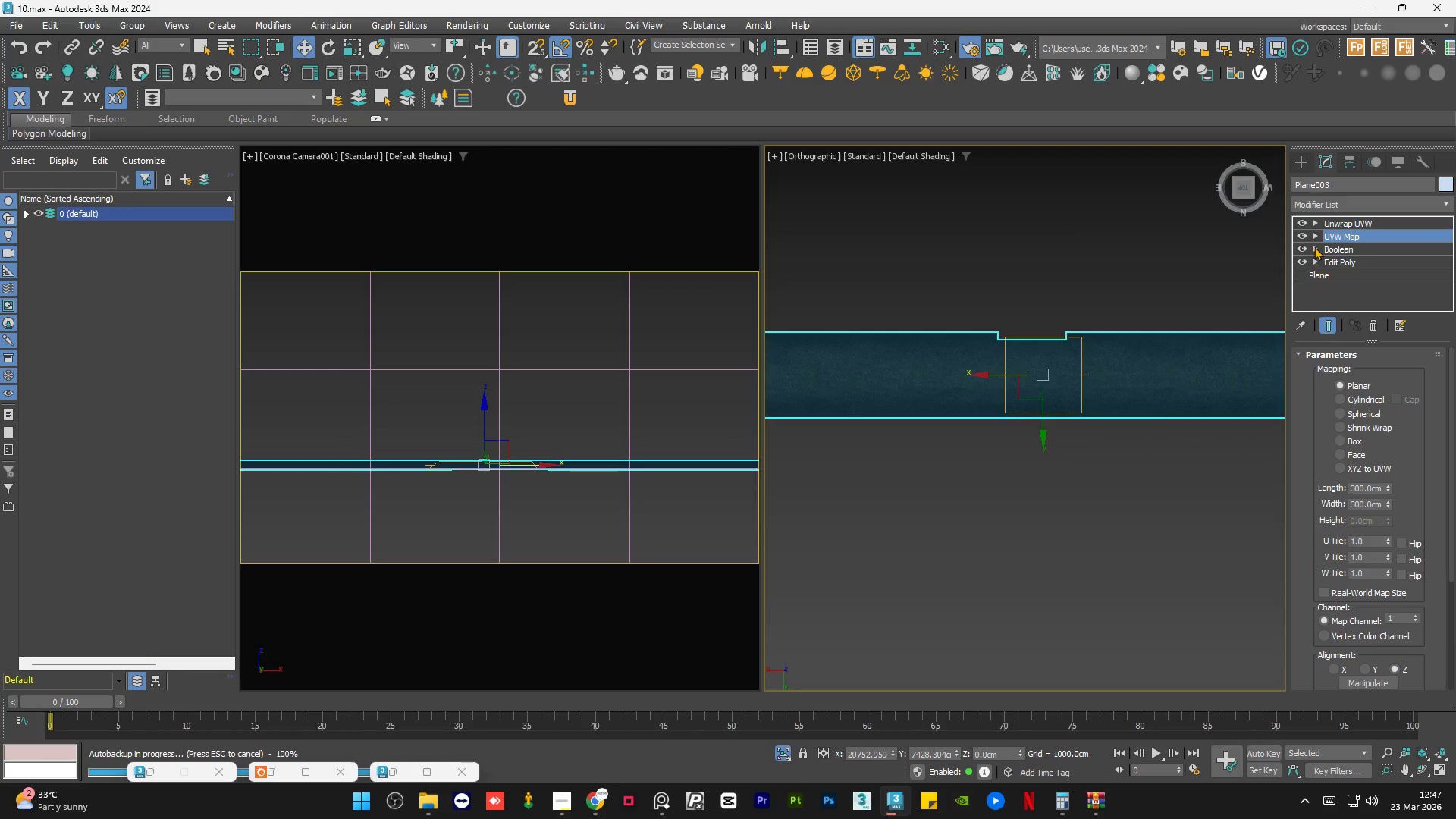 
left_click([1314, 236])
 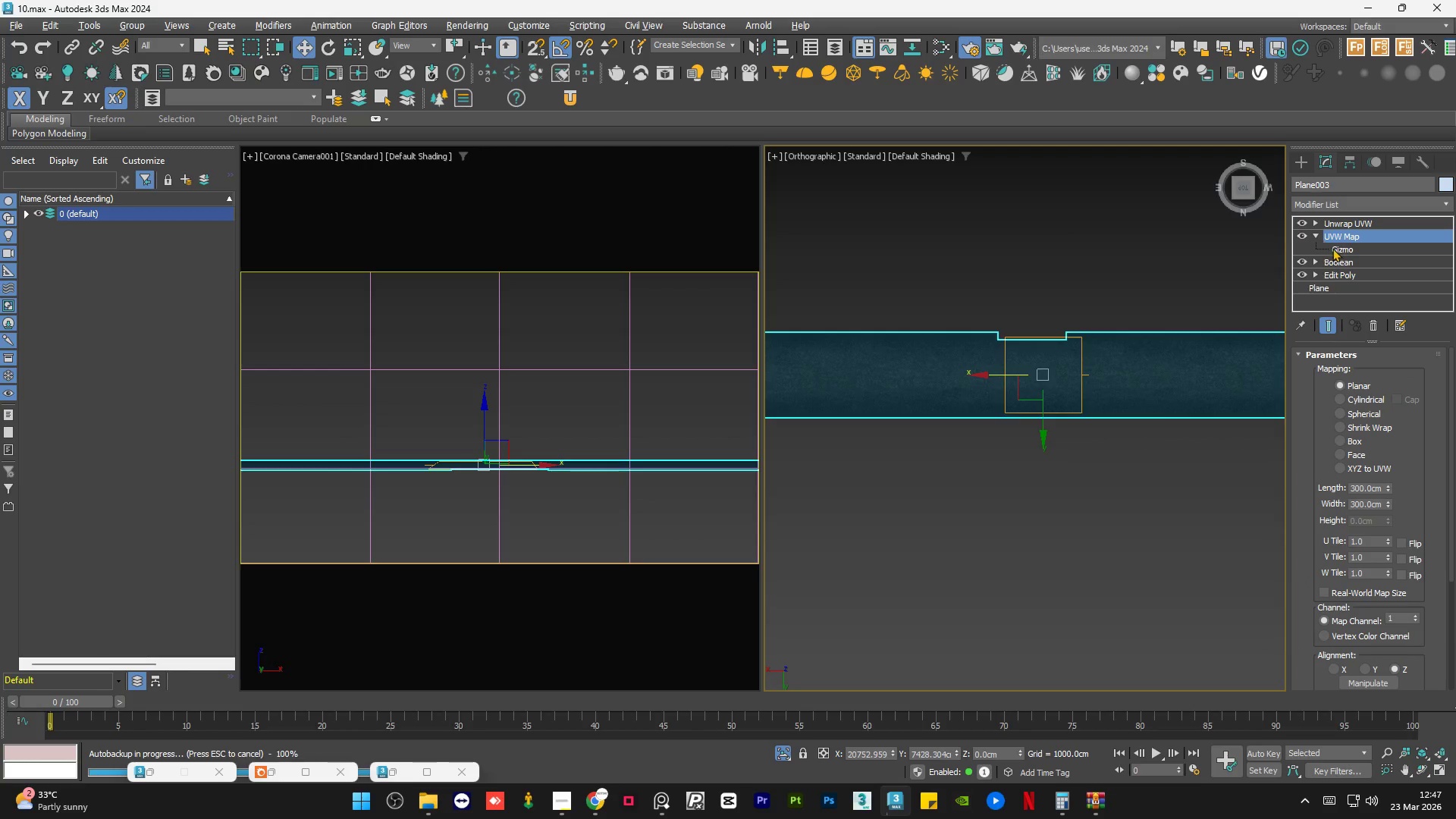 
left_click([1339, 249])
 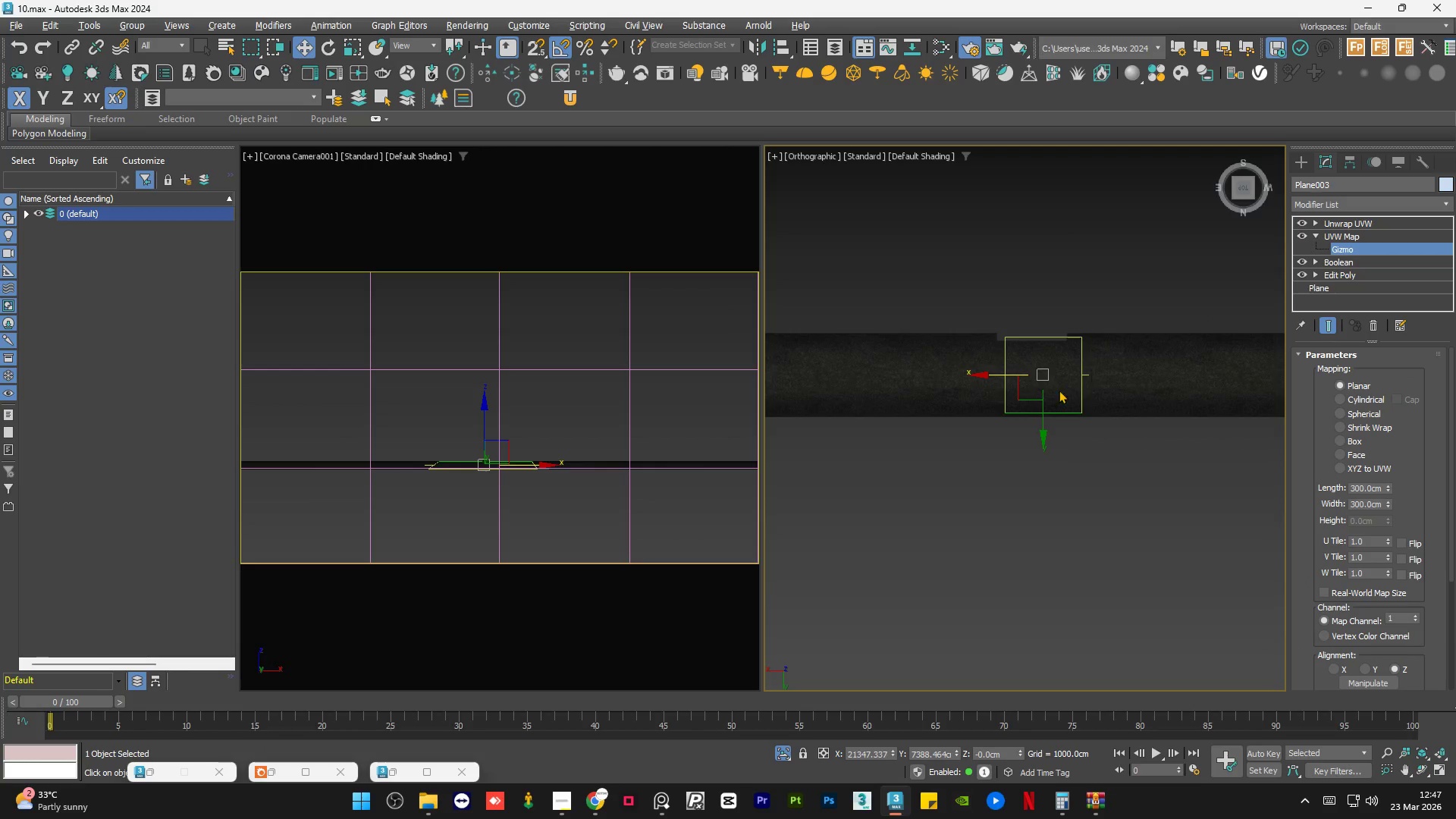 
scroll: coordinate [1048, 404], scroll_direction: up, amount: 1.0
 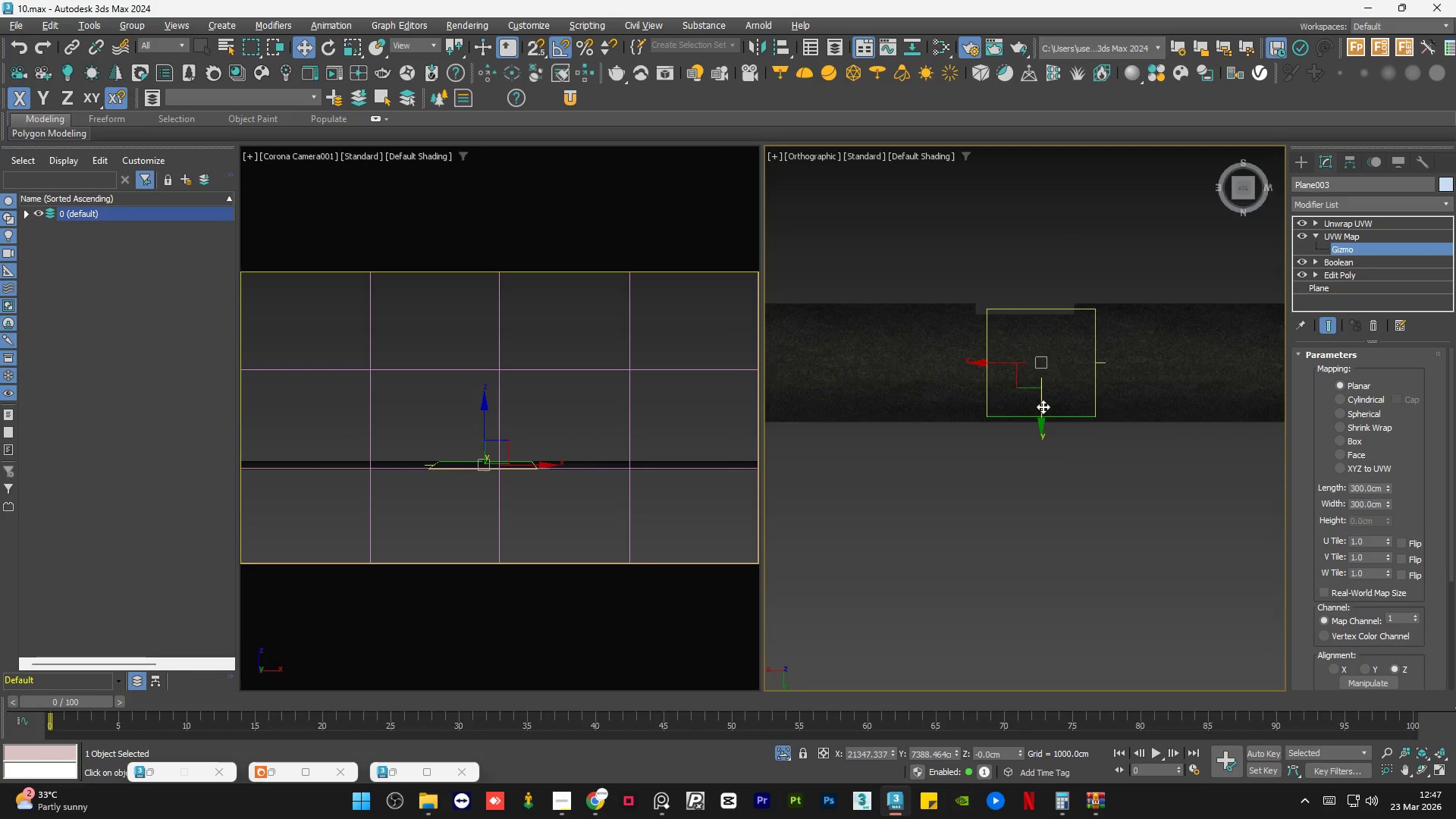 
left_click_drag(start_coordinate=[1043, 406], to_coordinate=[1046, 422])
 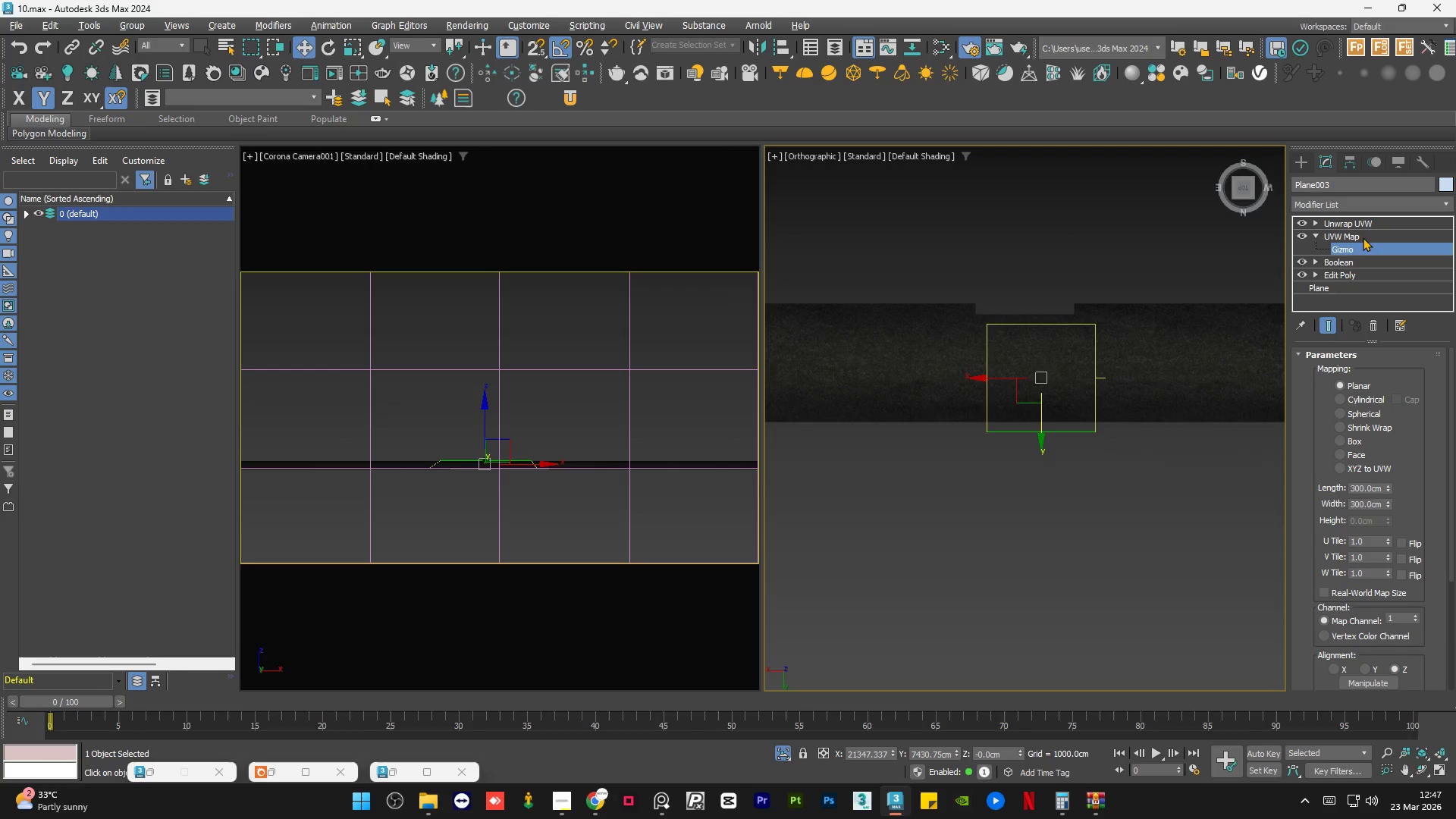 
left_click([1360, 235])
 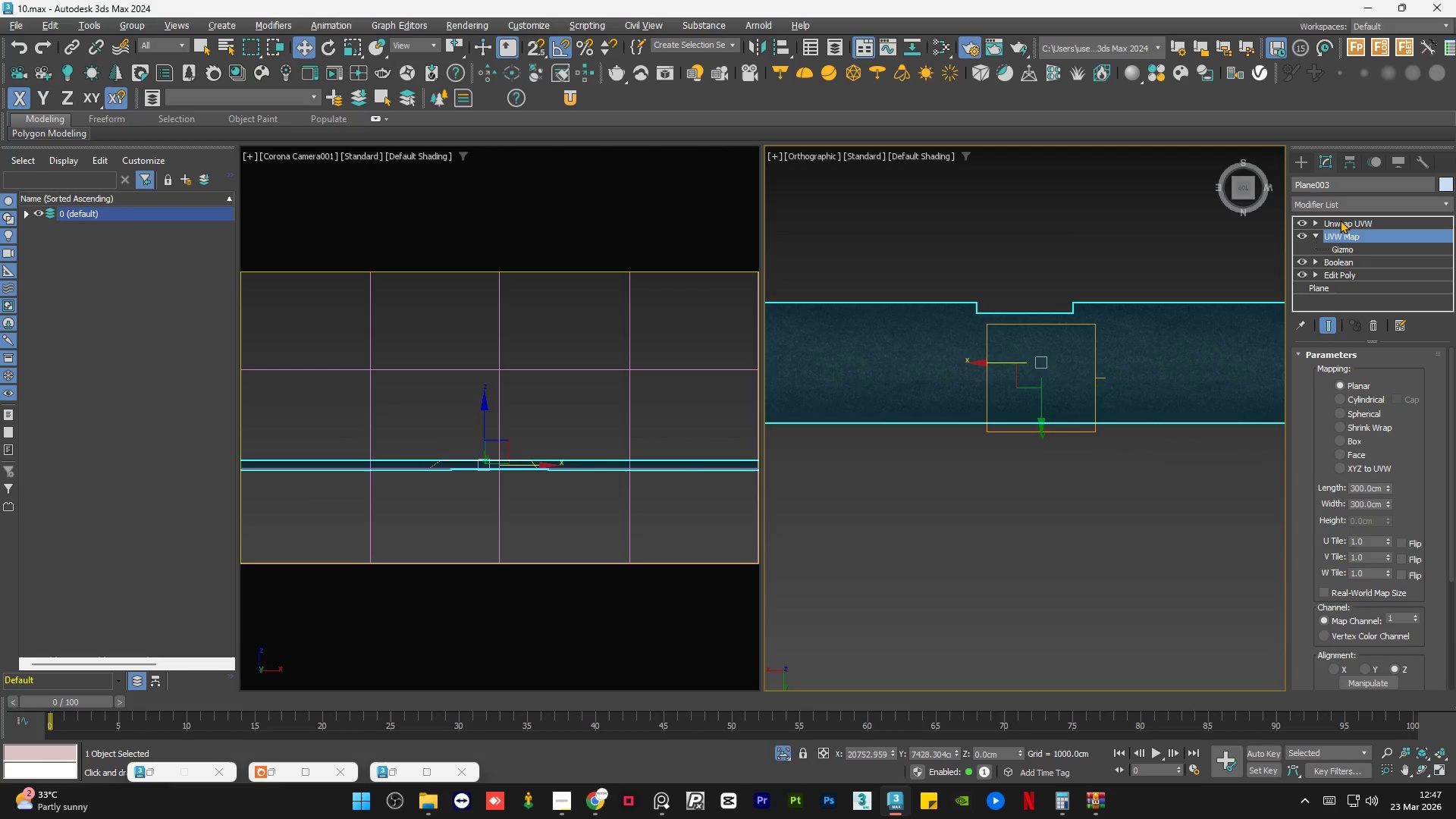 
left_click([1340, 220])
 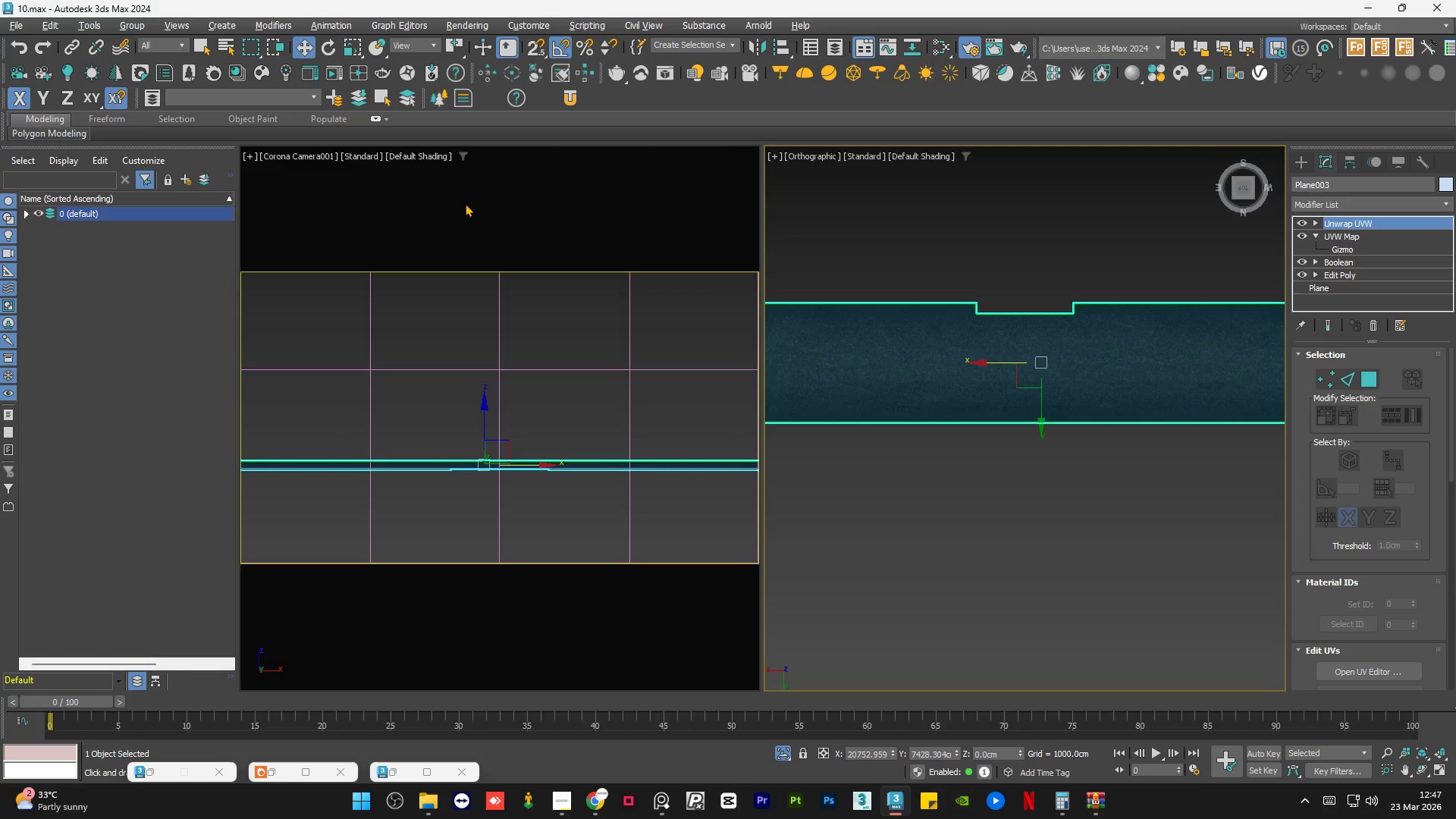 
left_click([578, 98])
 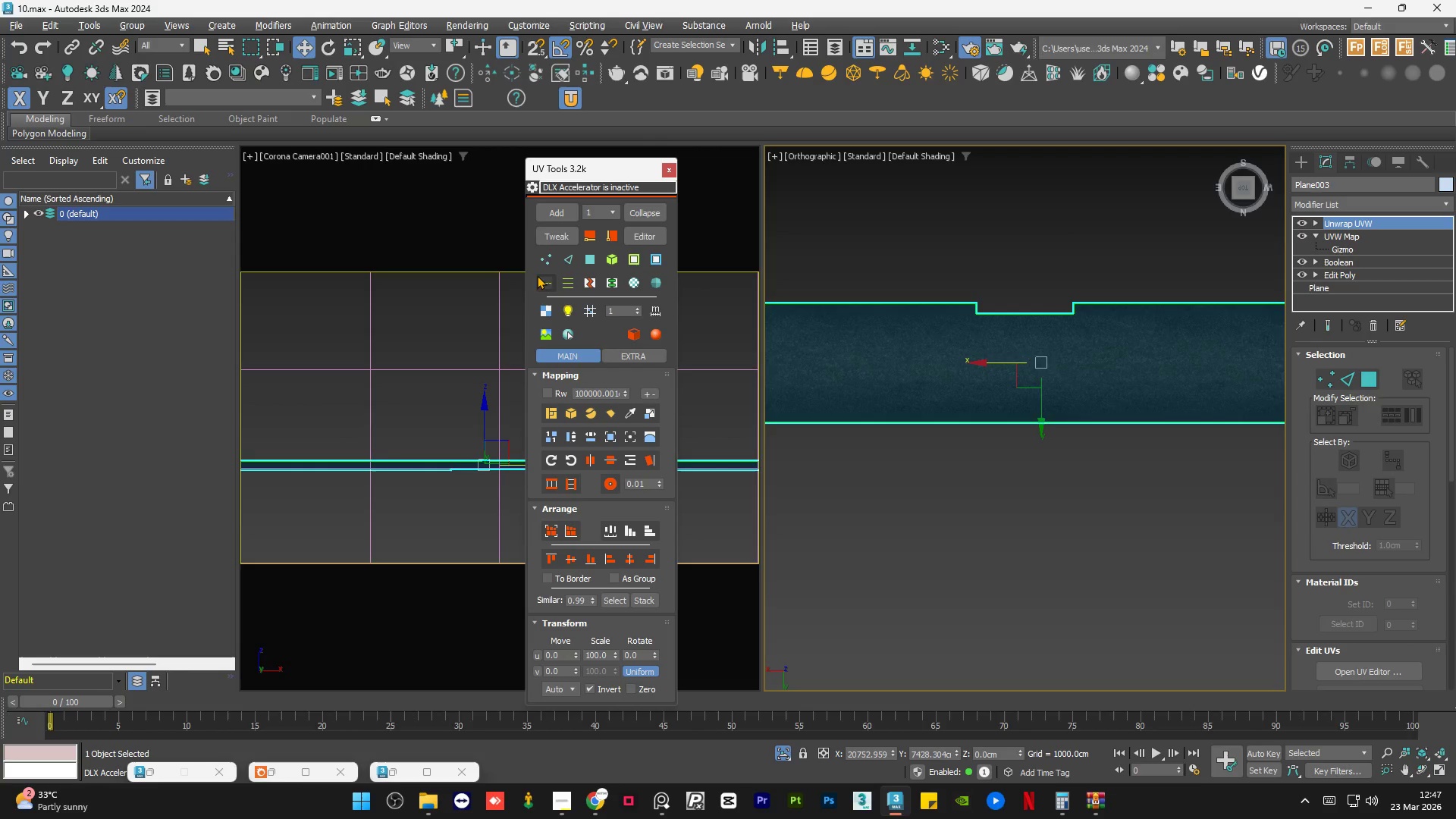 
left_click([551, 235])
 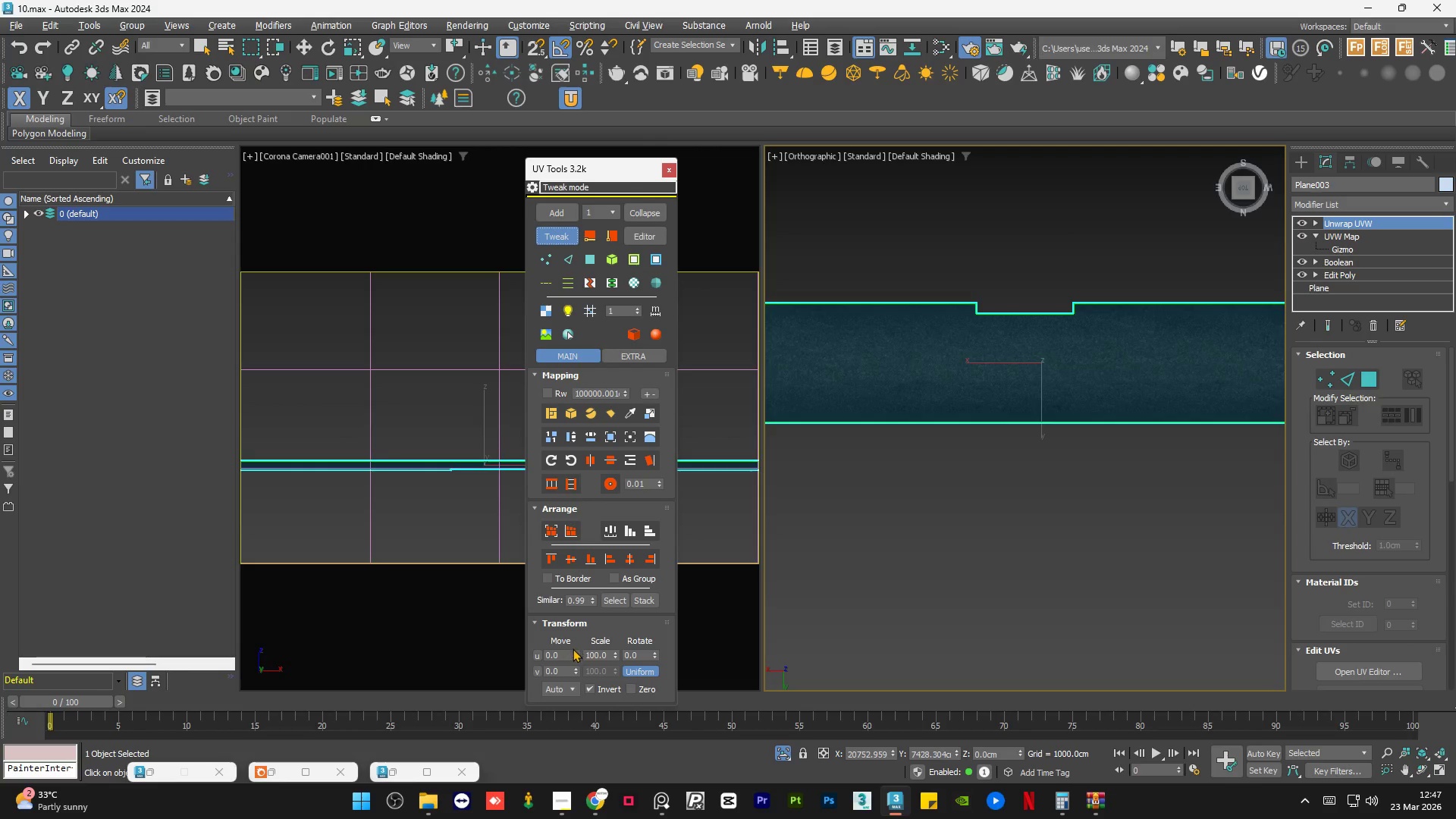 
left_click_drag(start_coordinate=[574, 653], to_coordinate=[575, 613])
 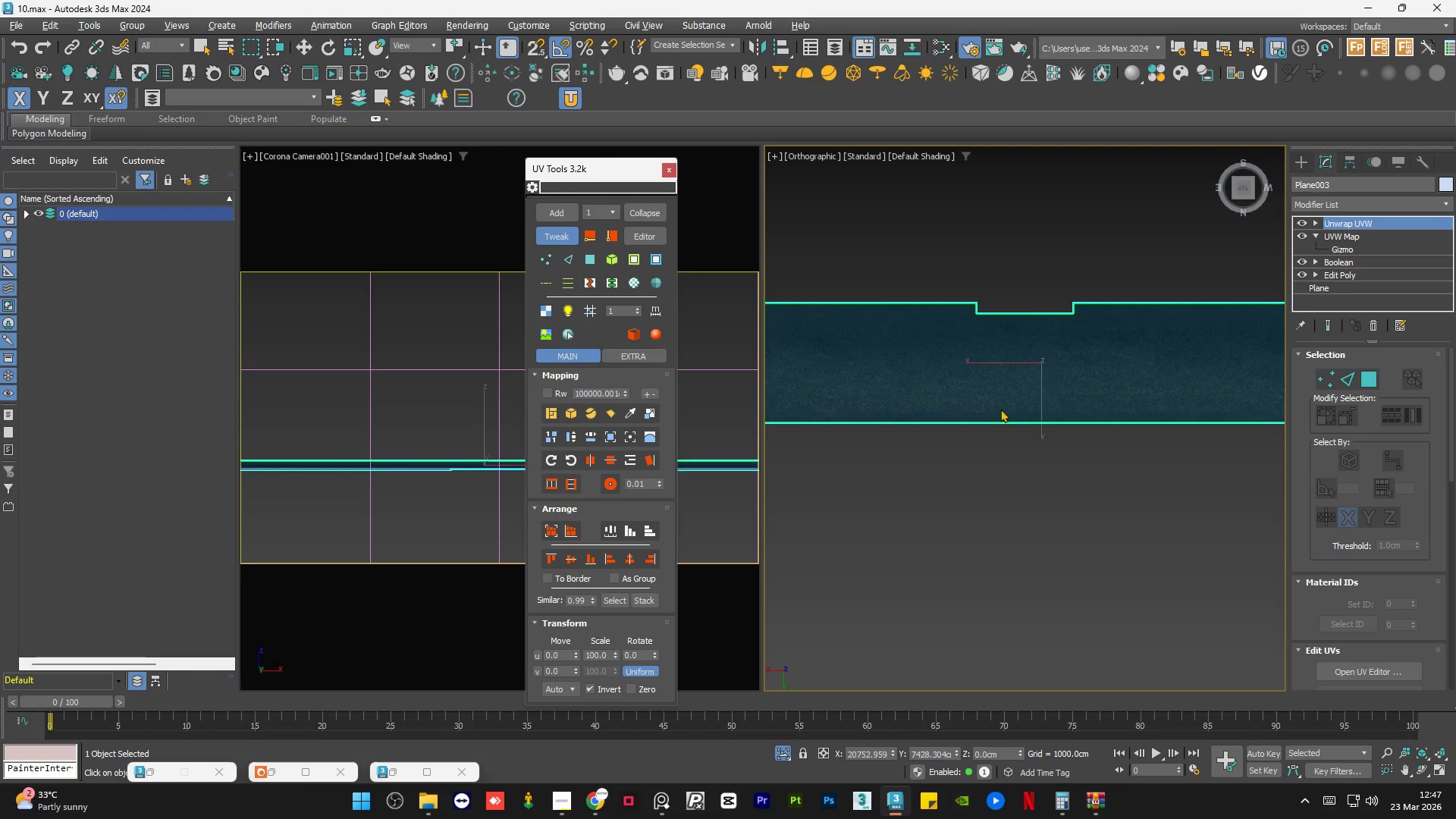 
scroll: coordinate [1140, 377], scroll_direction: down, amount: 3.0
 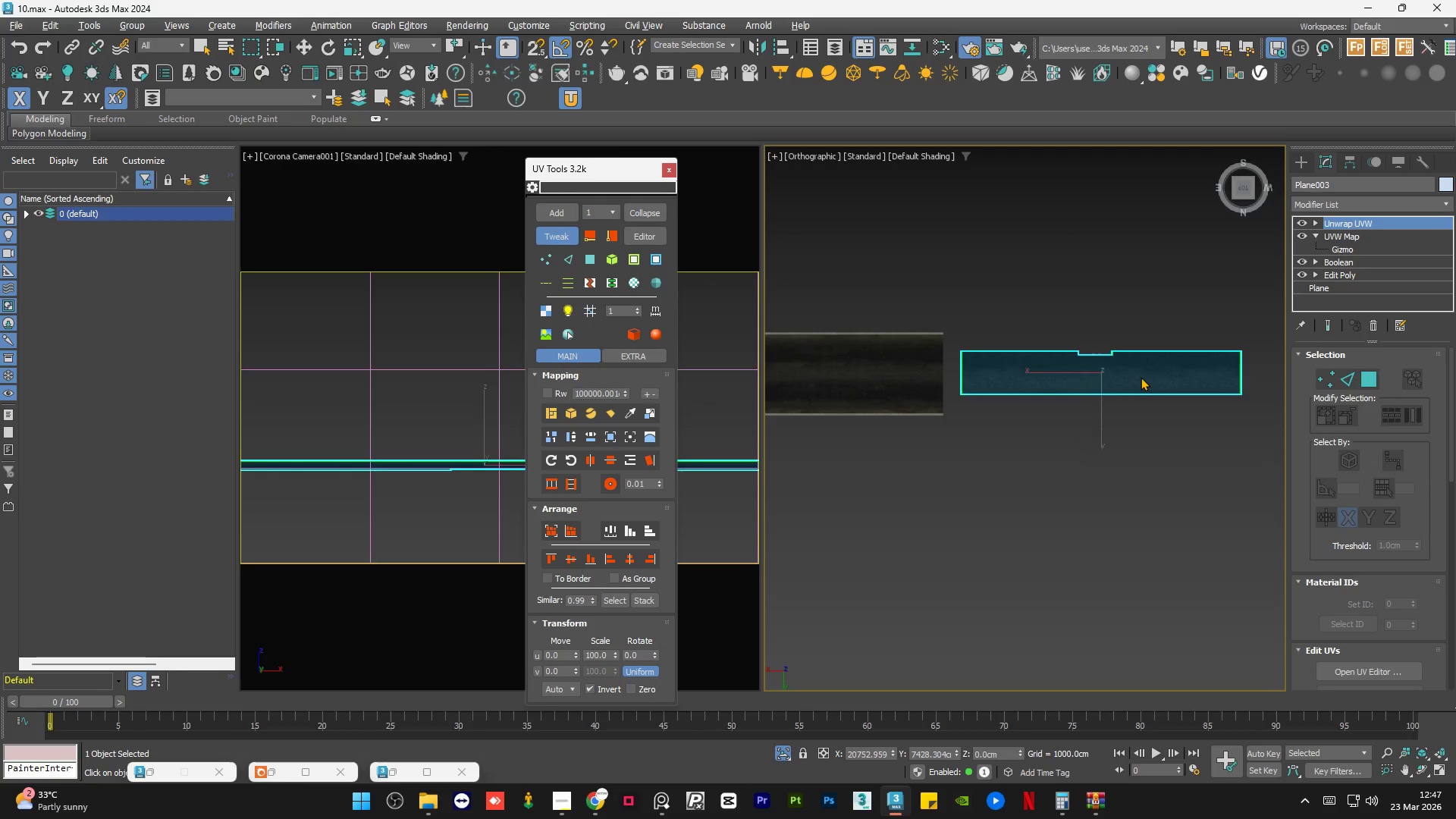 
scroll: coordinate [1141, 377], scroll_direction: up, amount: 1.0
 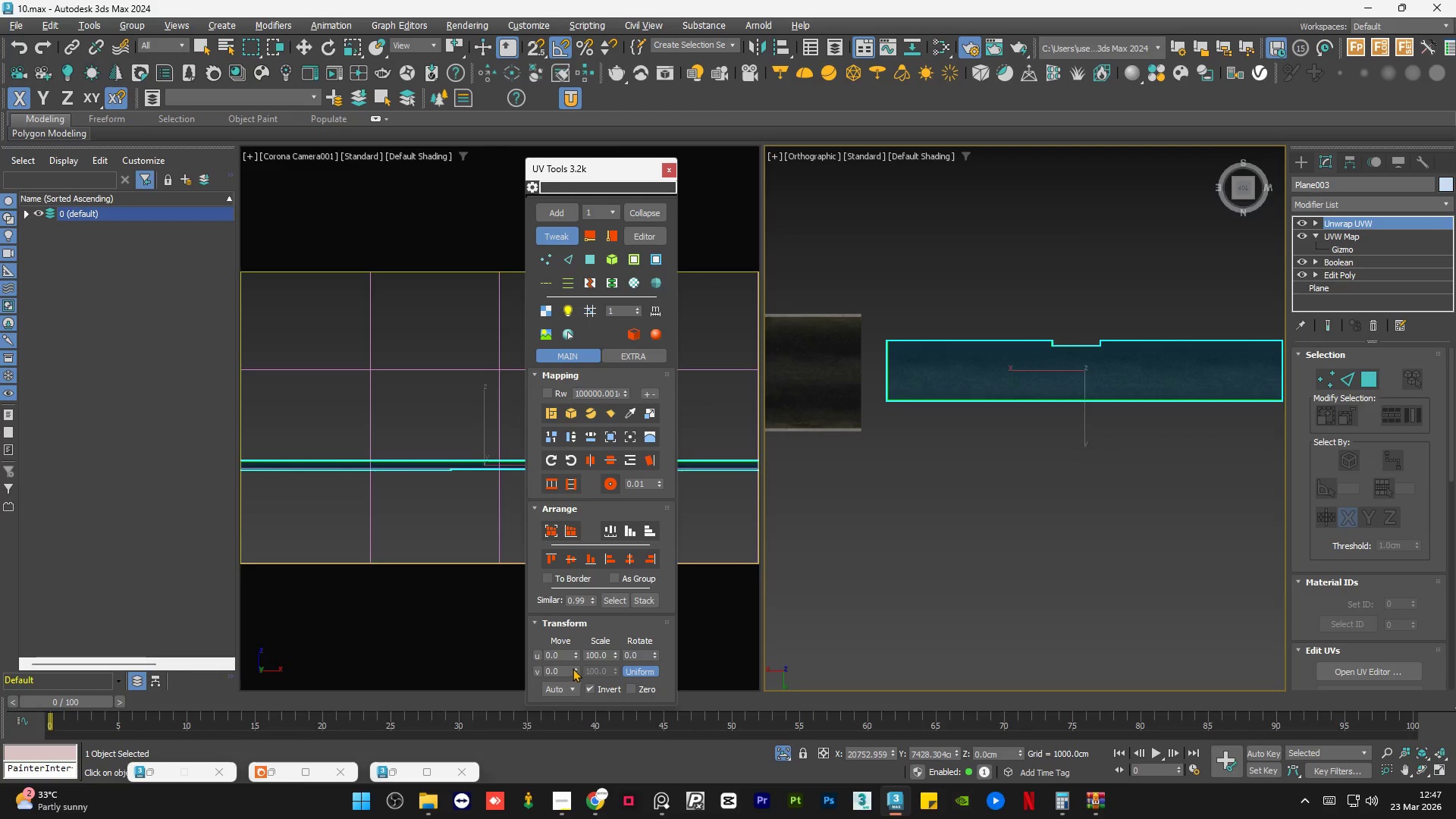 
left_click_drag(start_coordinate=[576, 654], to_coordinate=[584, 742])
 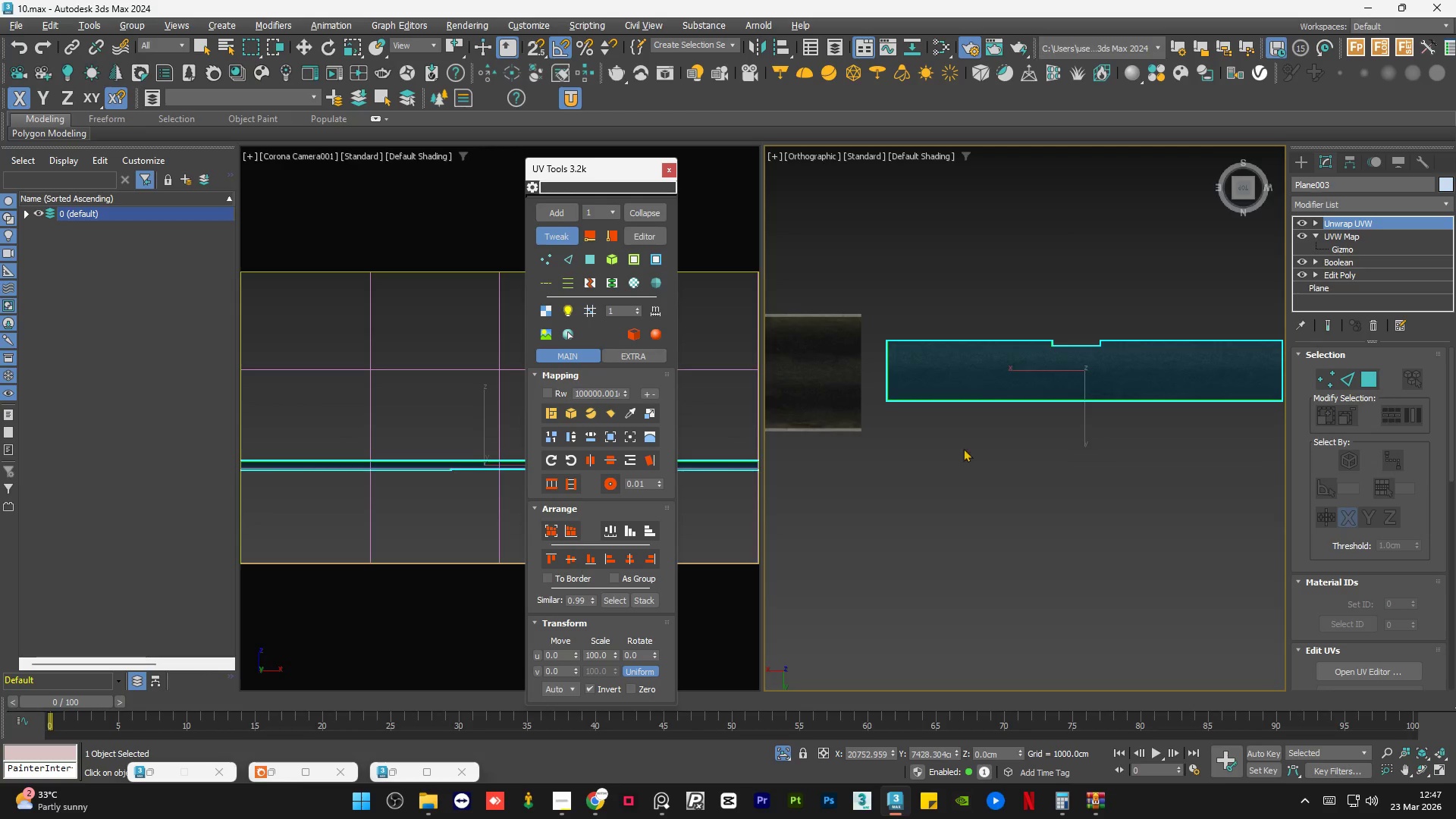 
double_click([959, 561])
 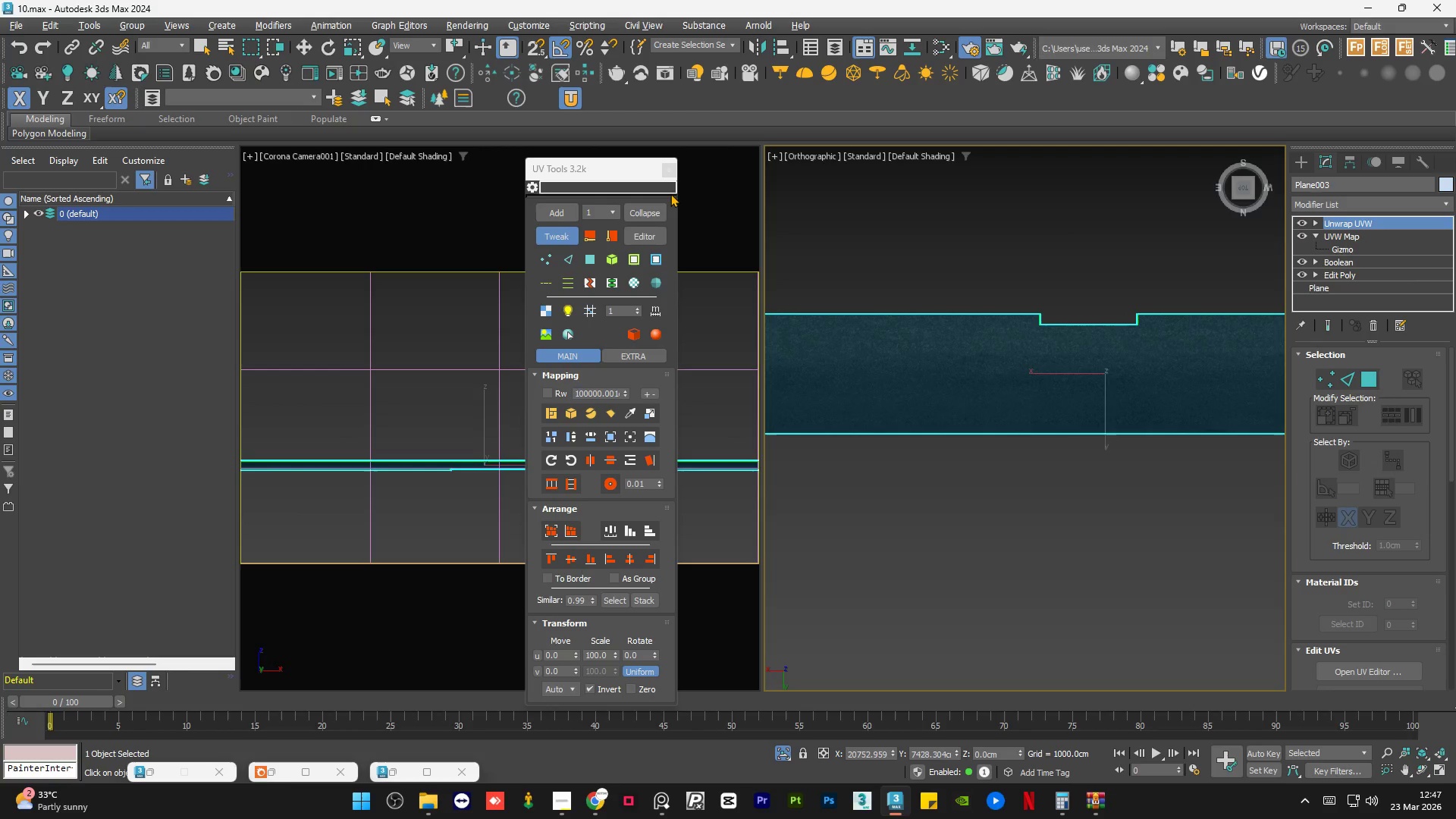 
scroll: coordinate [992, 351], scroll_direction: up, amount: 2.0
 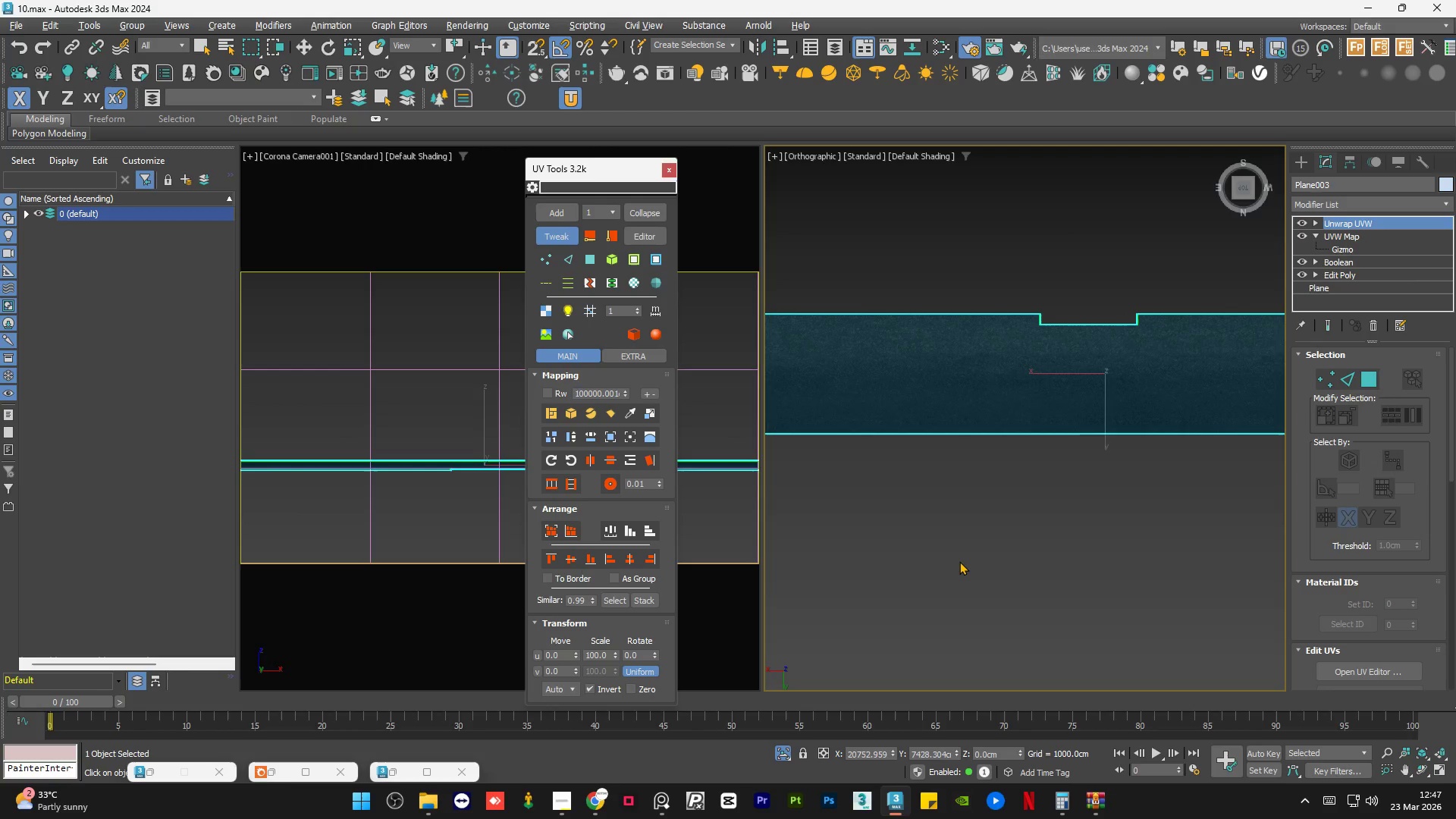 
left_click([670, 176])
 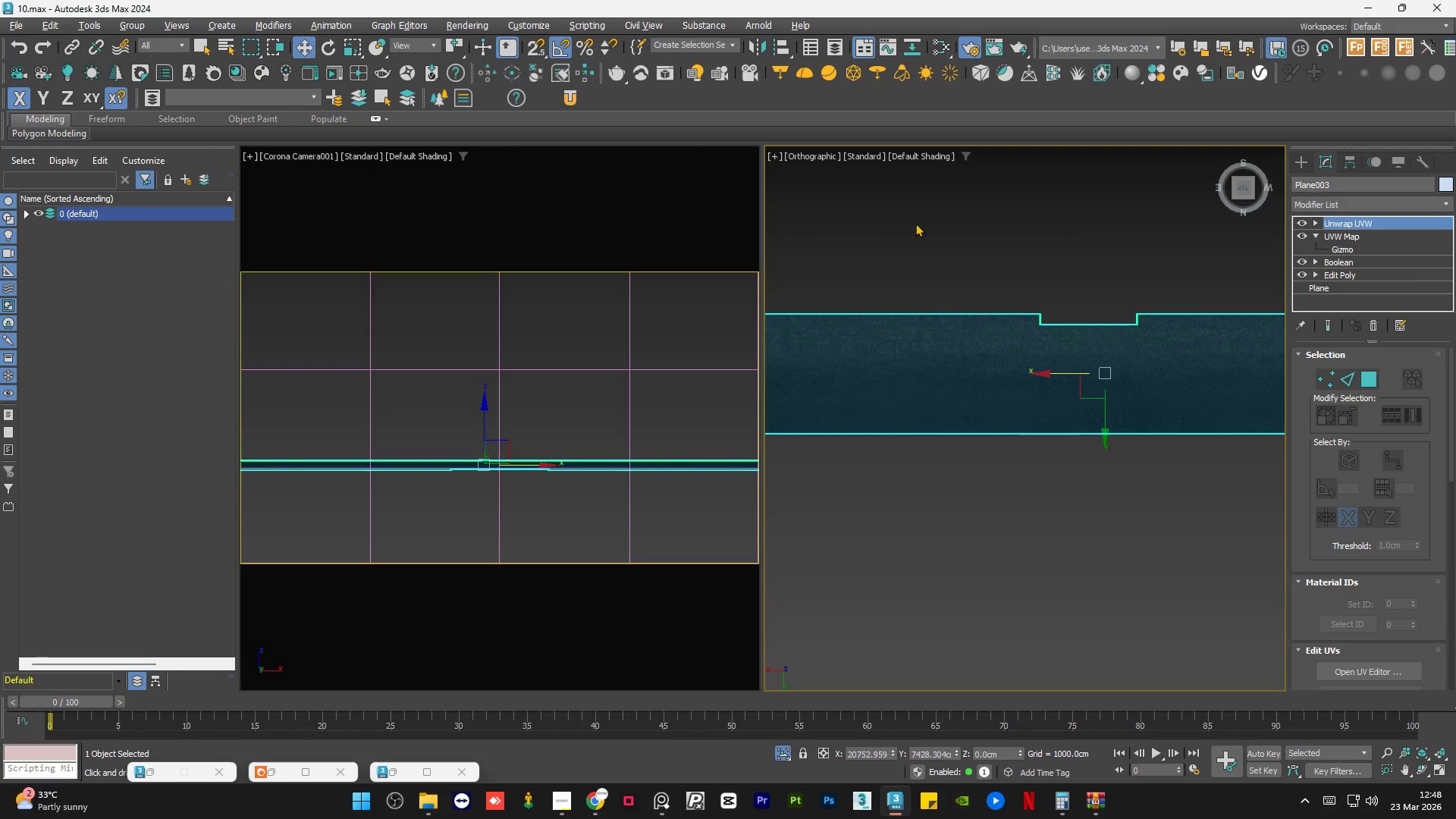 
left_click([956, 234])
 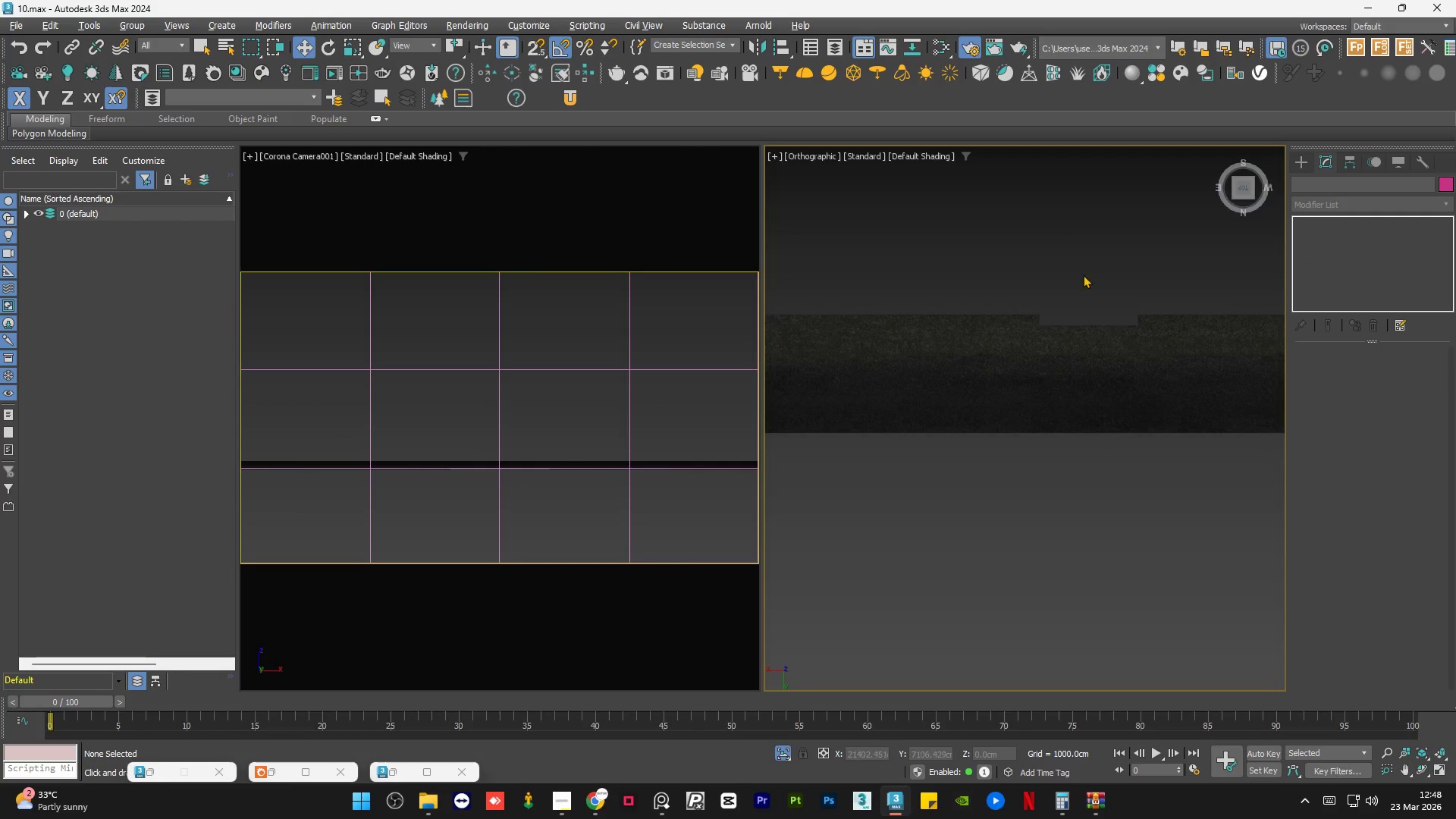 
left_click([1041, 527])
 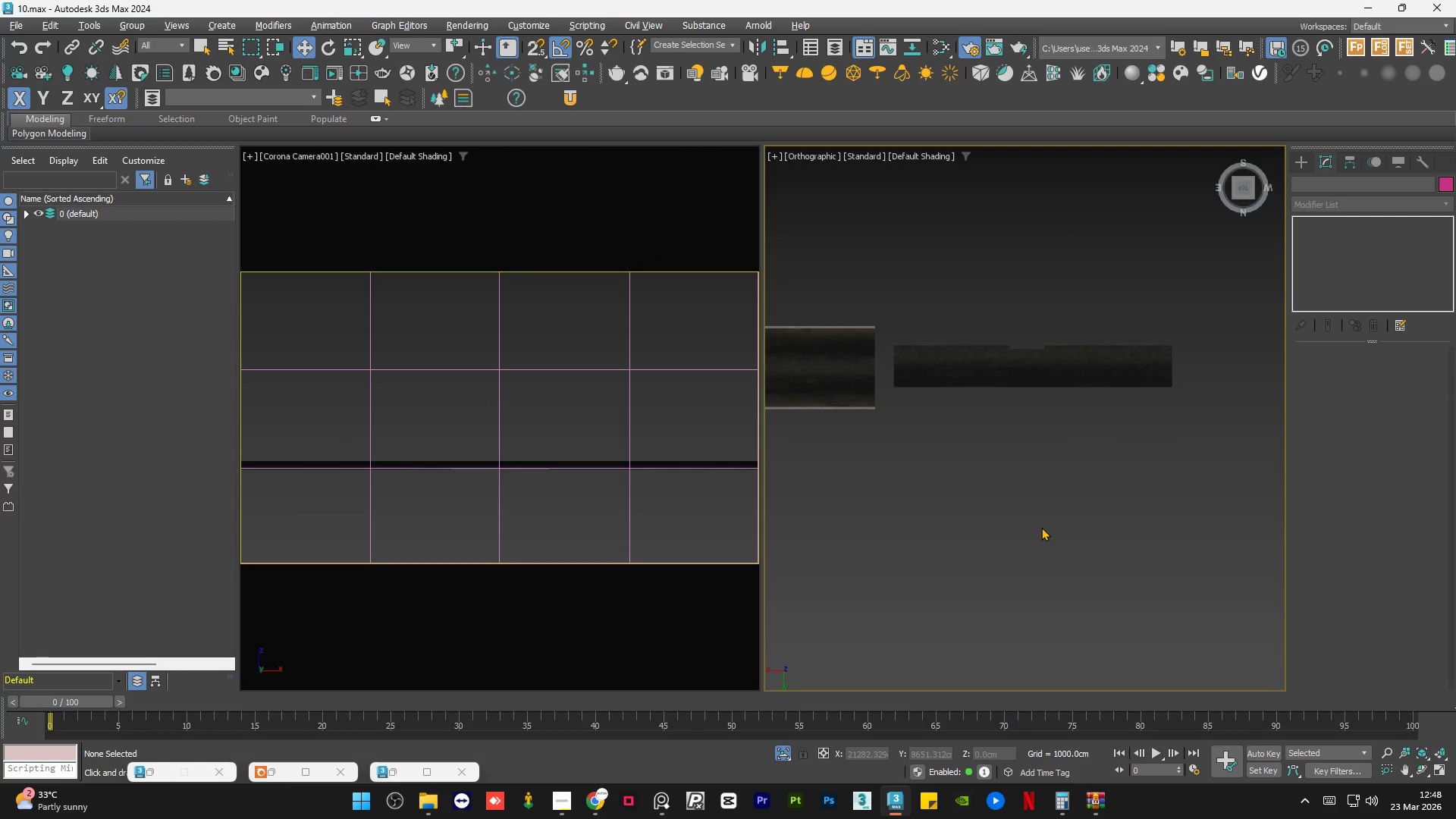 
scroll: coordinate [980, 360], scroll_direction: down, amount: 3.0
 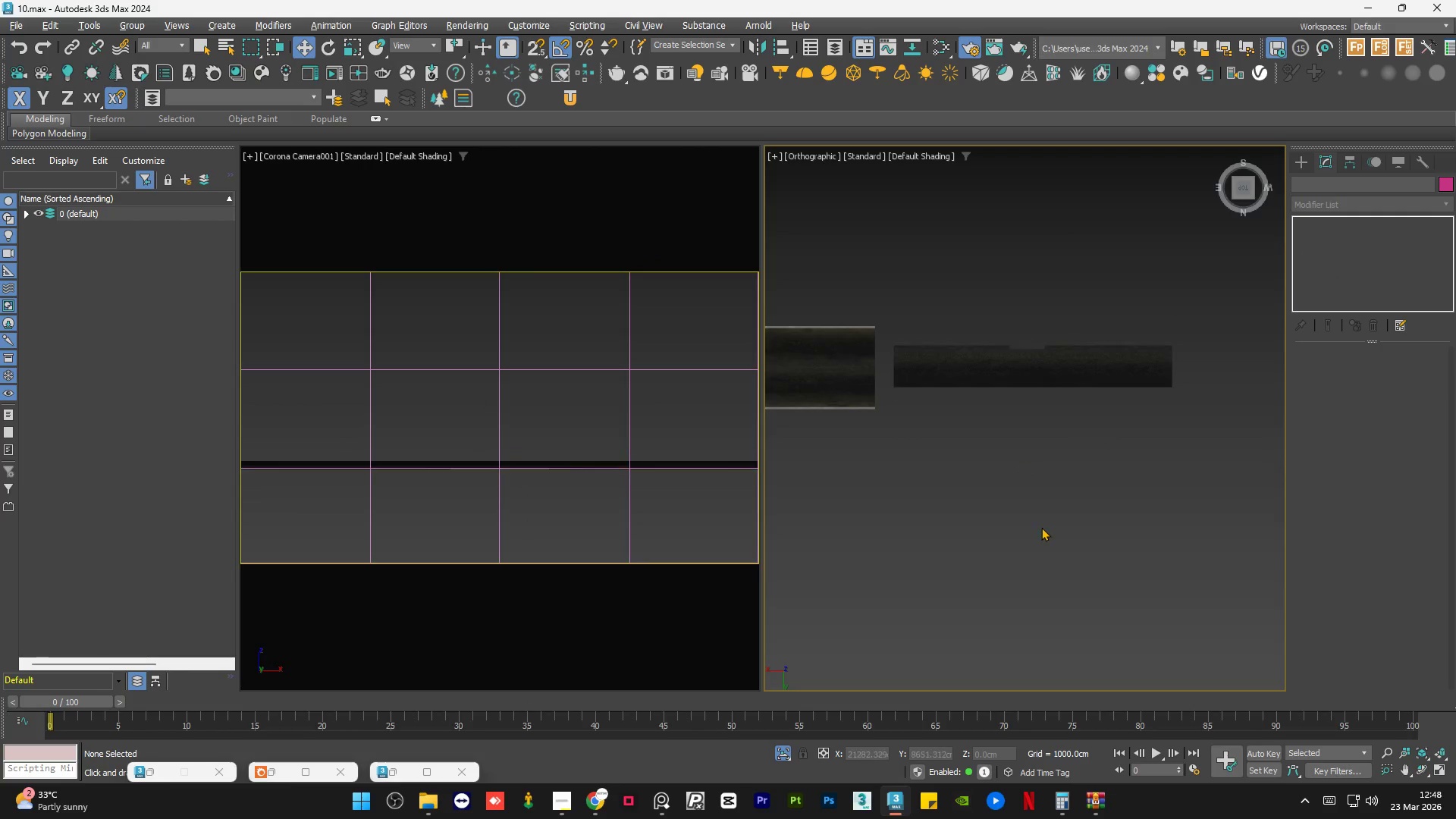 
double_click([1041, 527])
 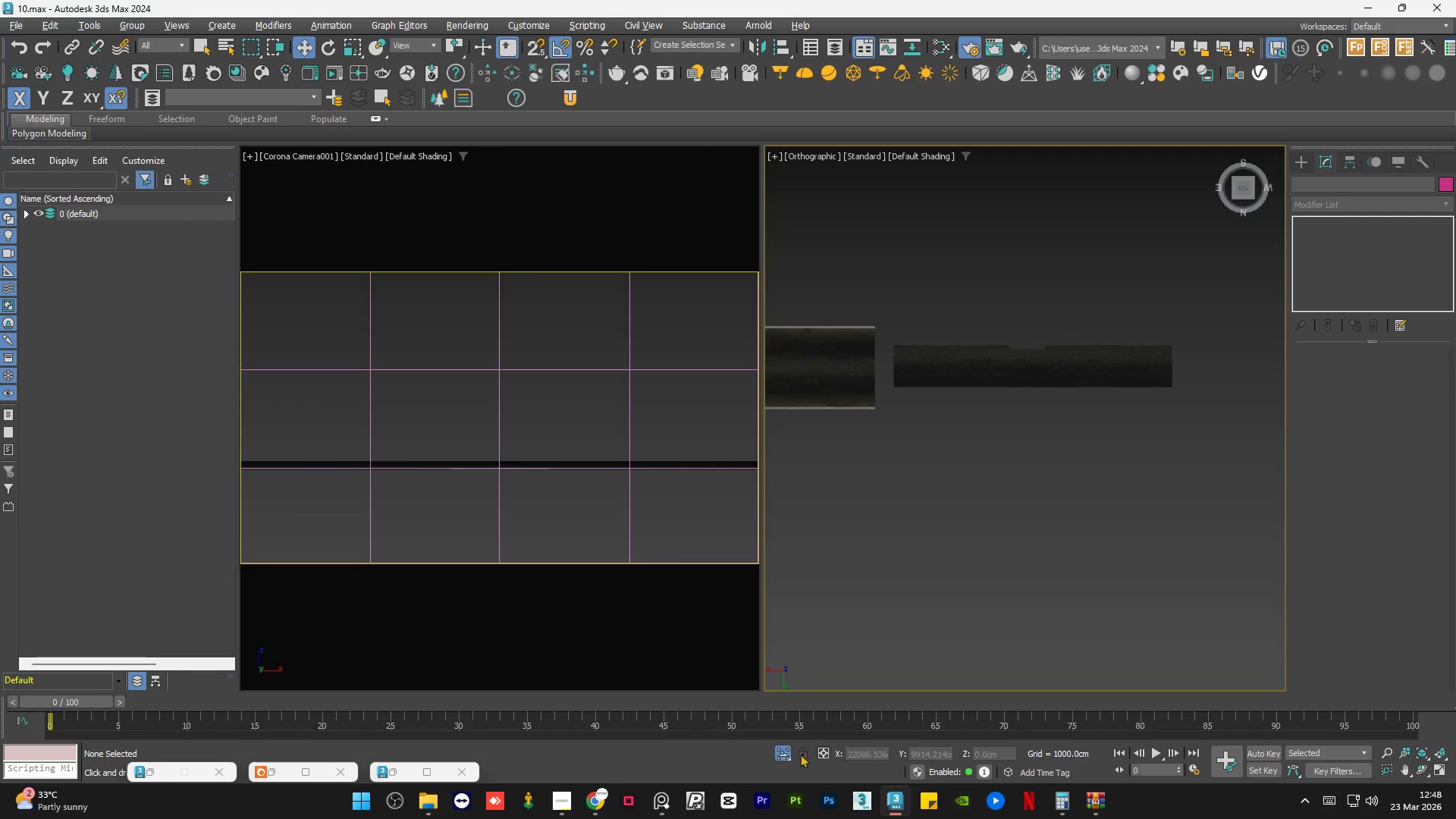 
left_click([783, 748])
 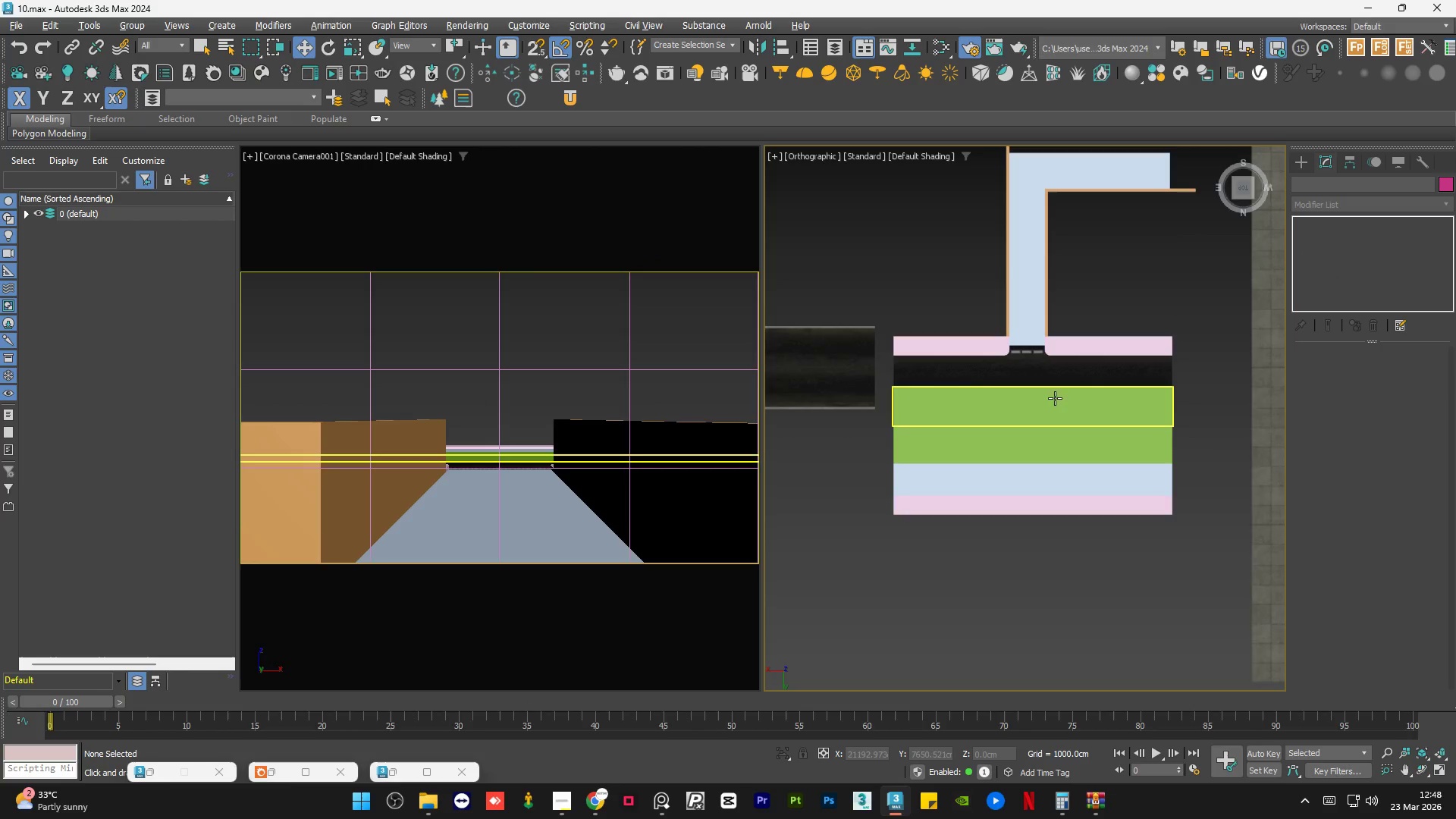 
left_click([1015, 297])
 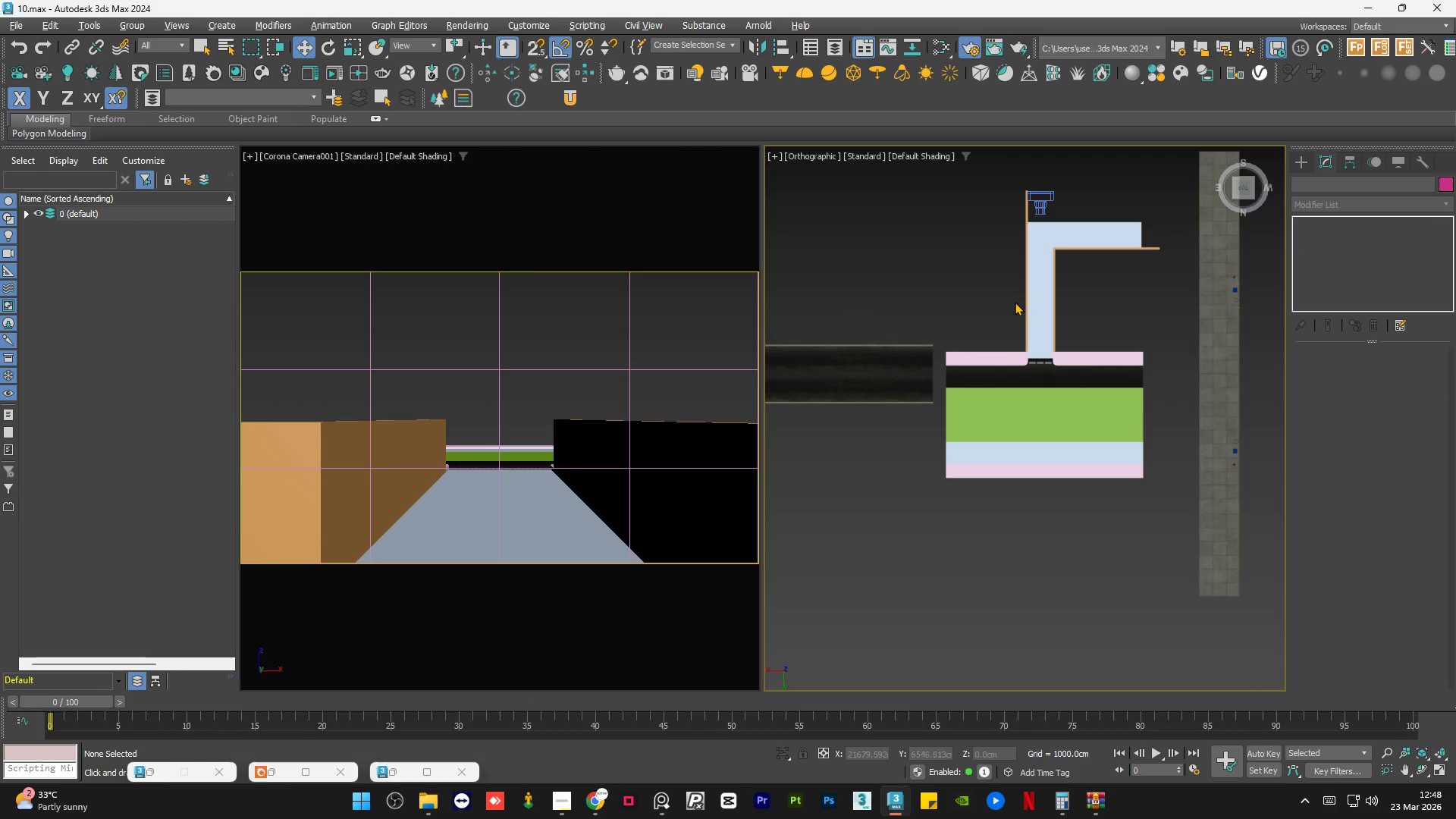 
scroll: coordinate [1072, 389], scroll_direction: down, amount: 1.0
 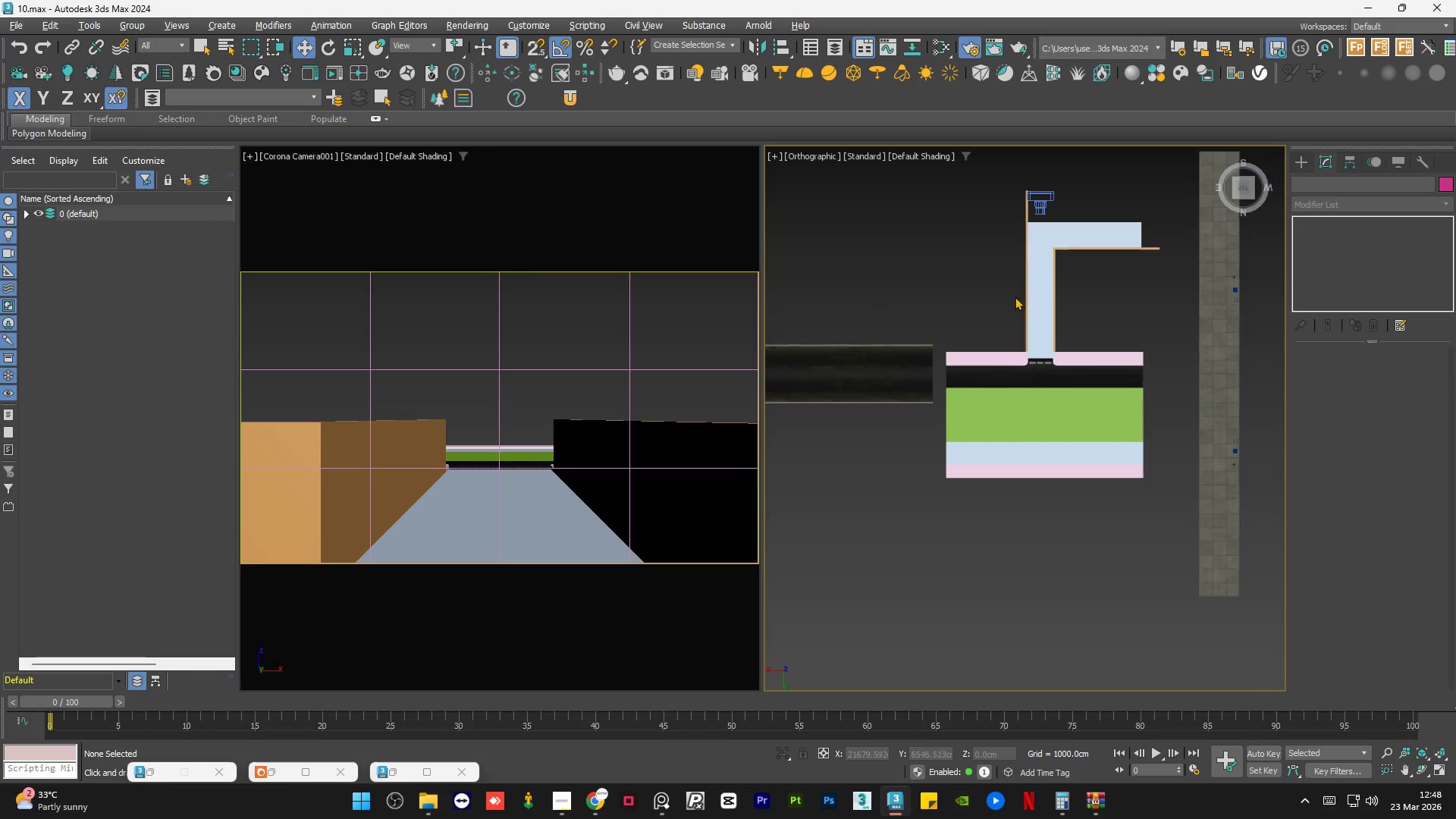 
scroll: coordinate [1046, 379], scroll_direction: up, amount: 7.0
 